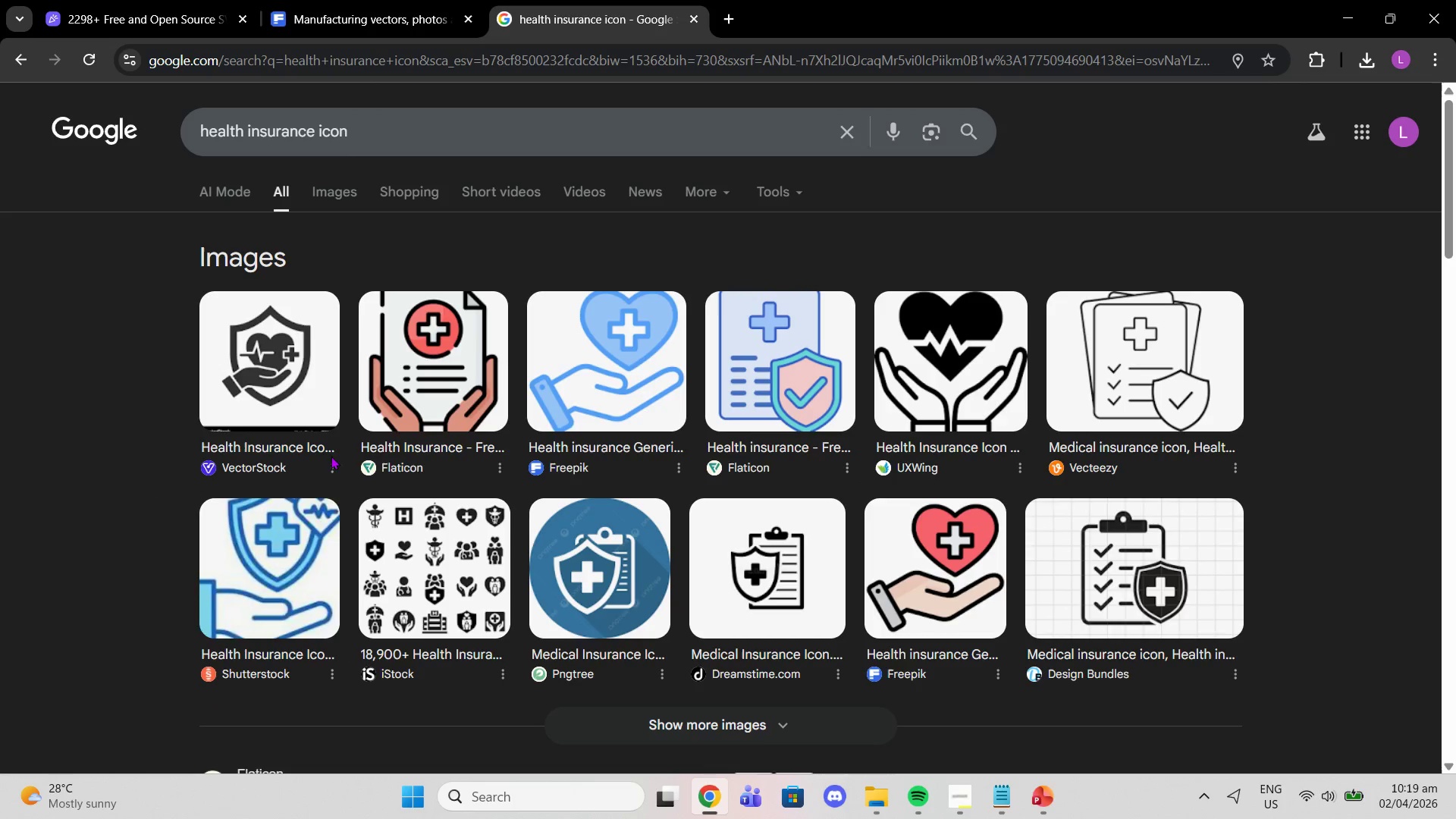 
left_click([308, 178])
 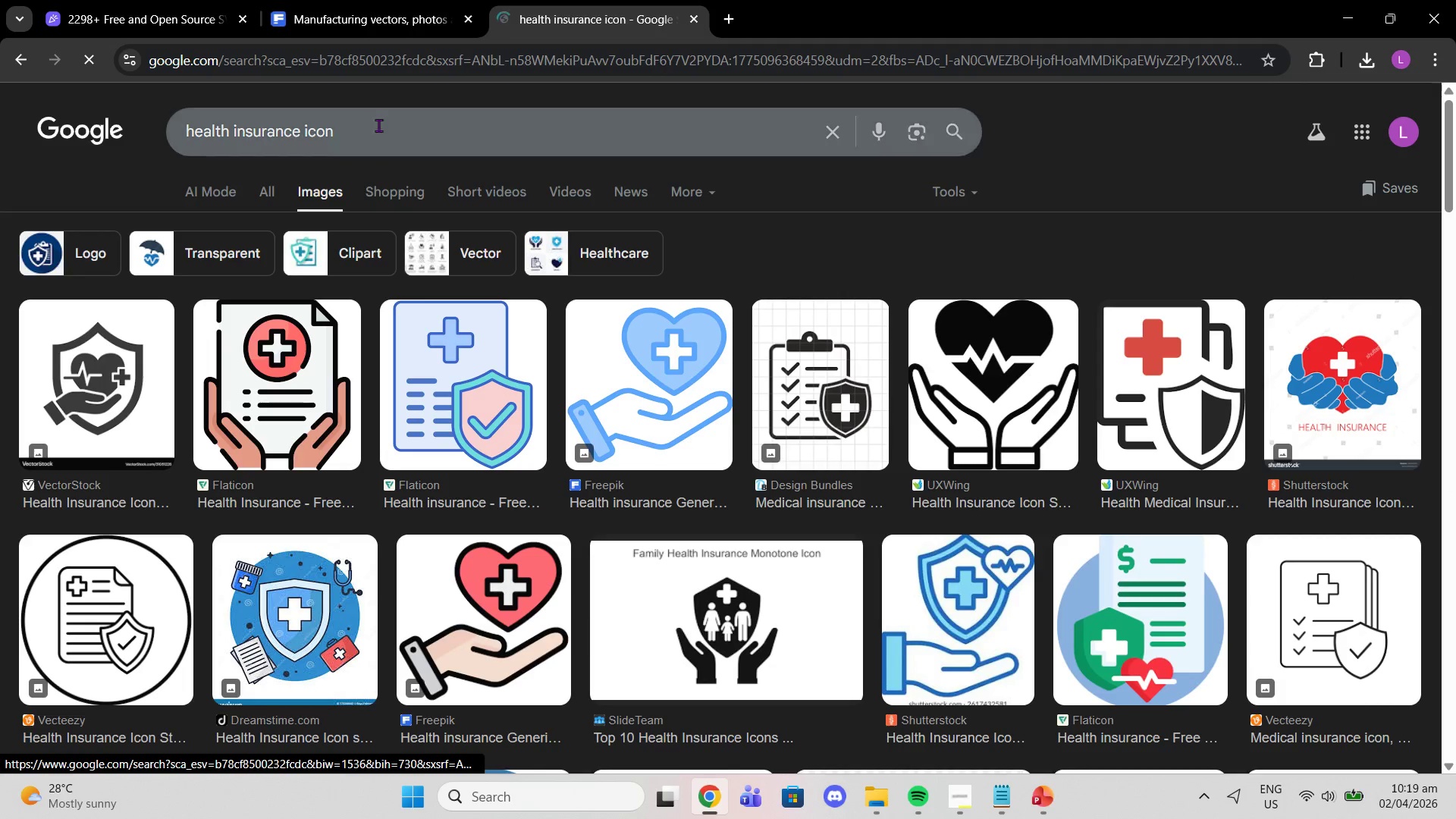 
left_click([357, 20])
 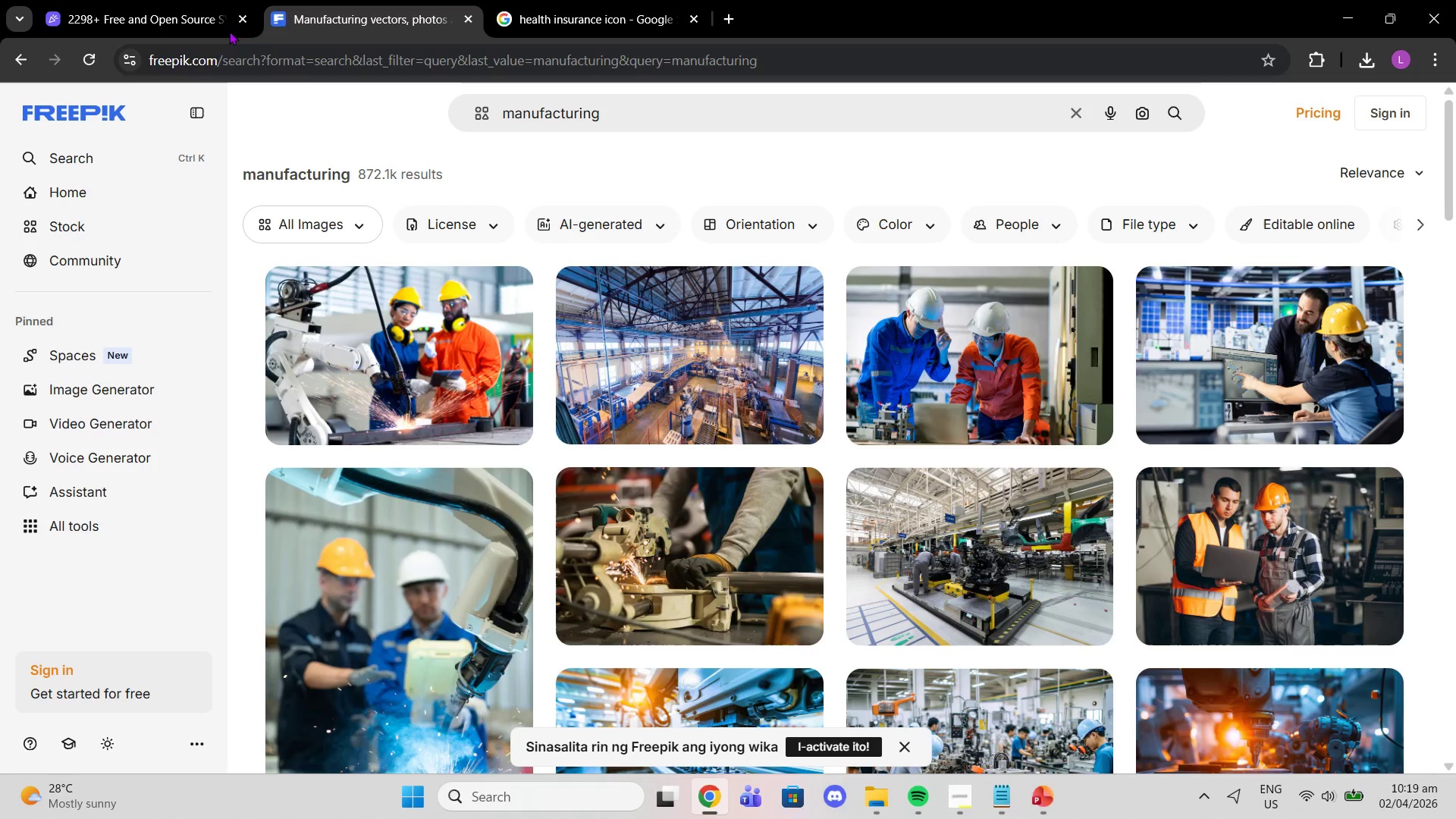 
left_click([211, 23])
 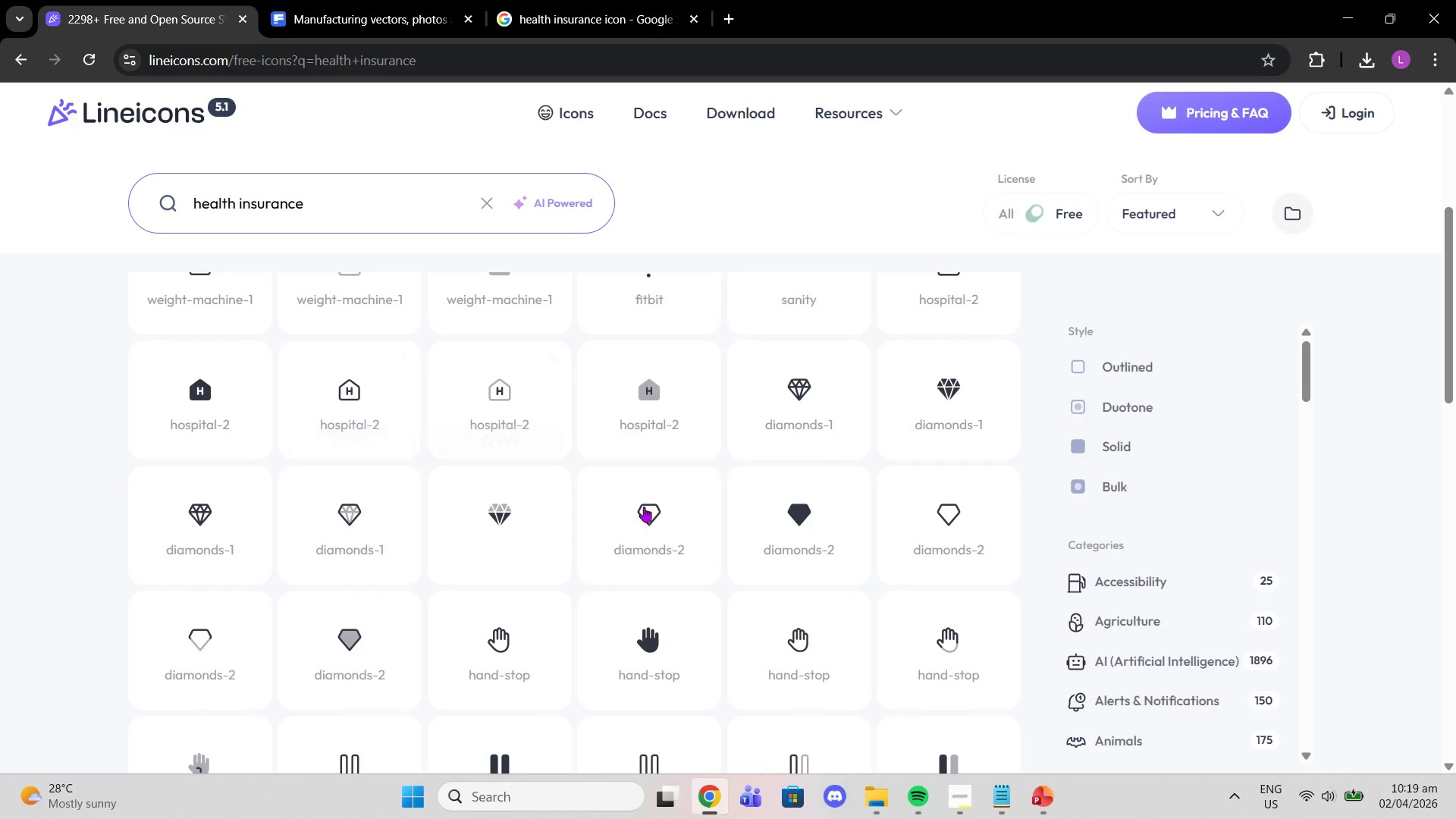 
scroll: coordinate [644, 691], scroll_direction: down, amount: 5.0
 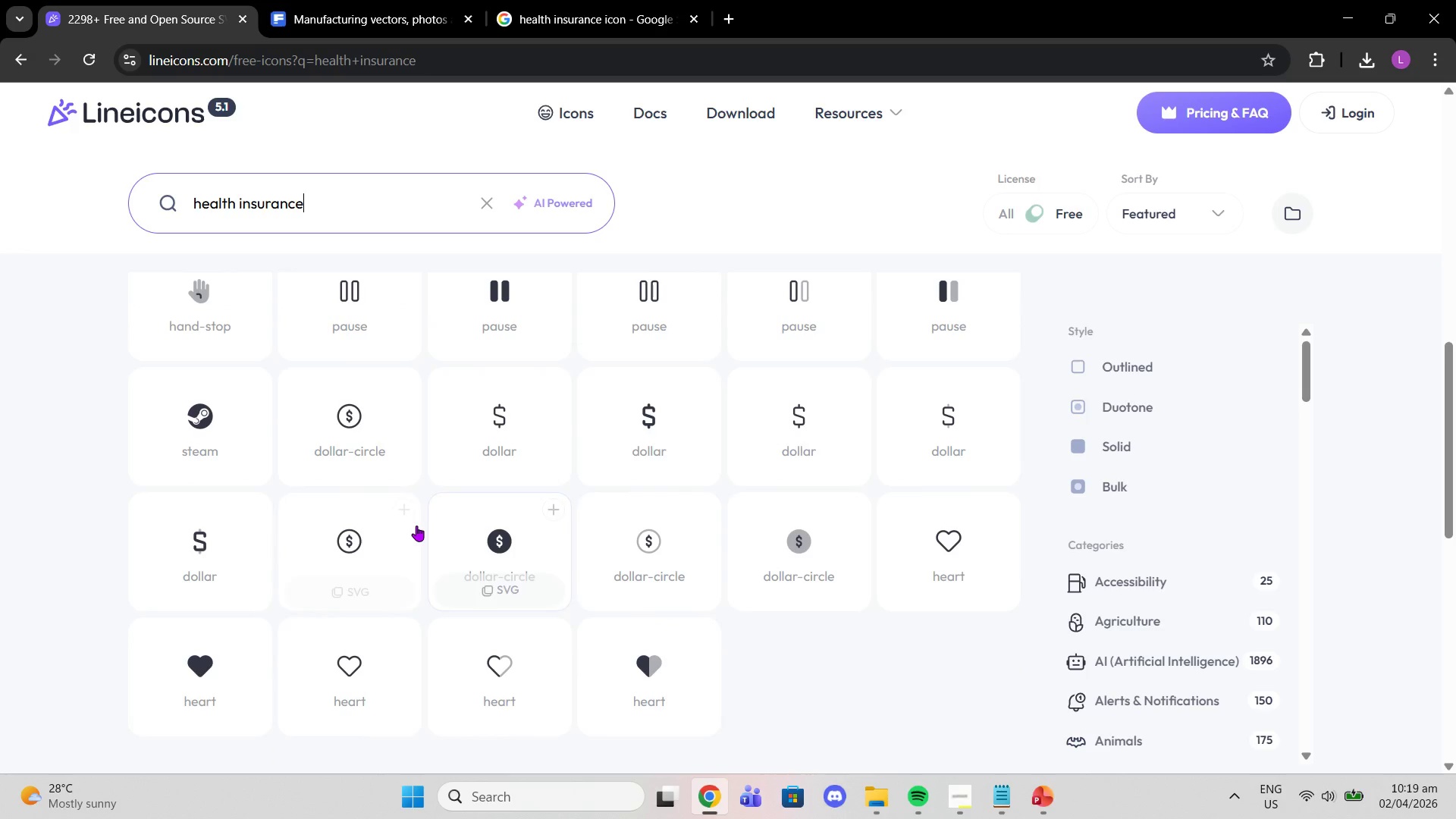 
scroll: coordinate [486, 500], scroll_direction: up, amount: 10.0
 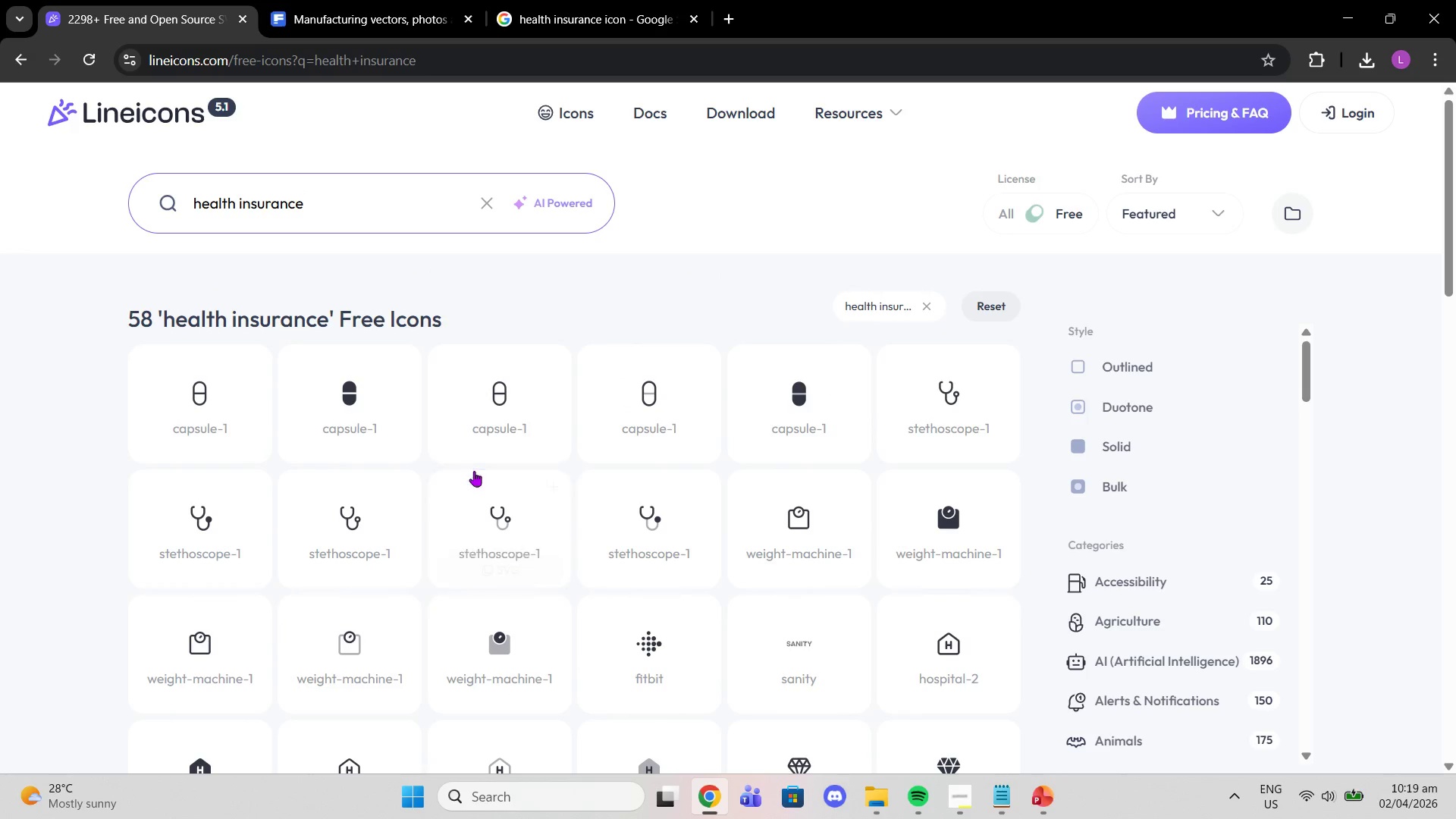 
mouse_move([821, 530])
 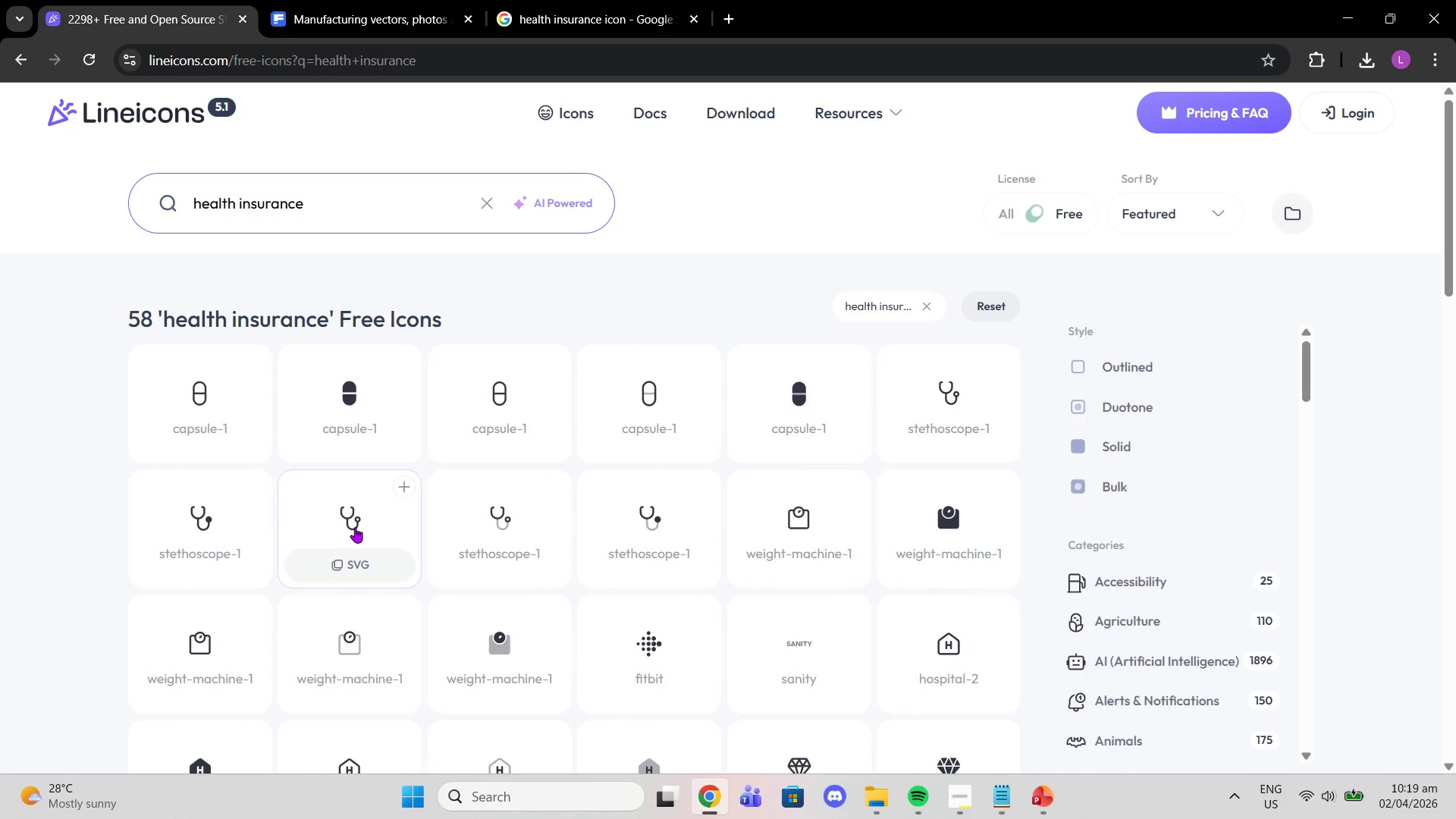 
right_click([355, 527])
 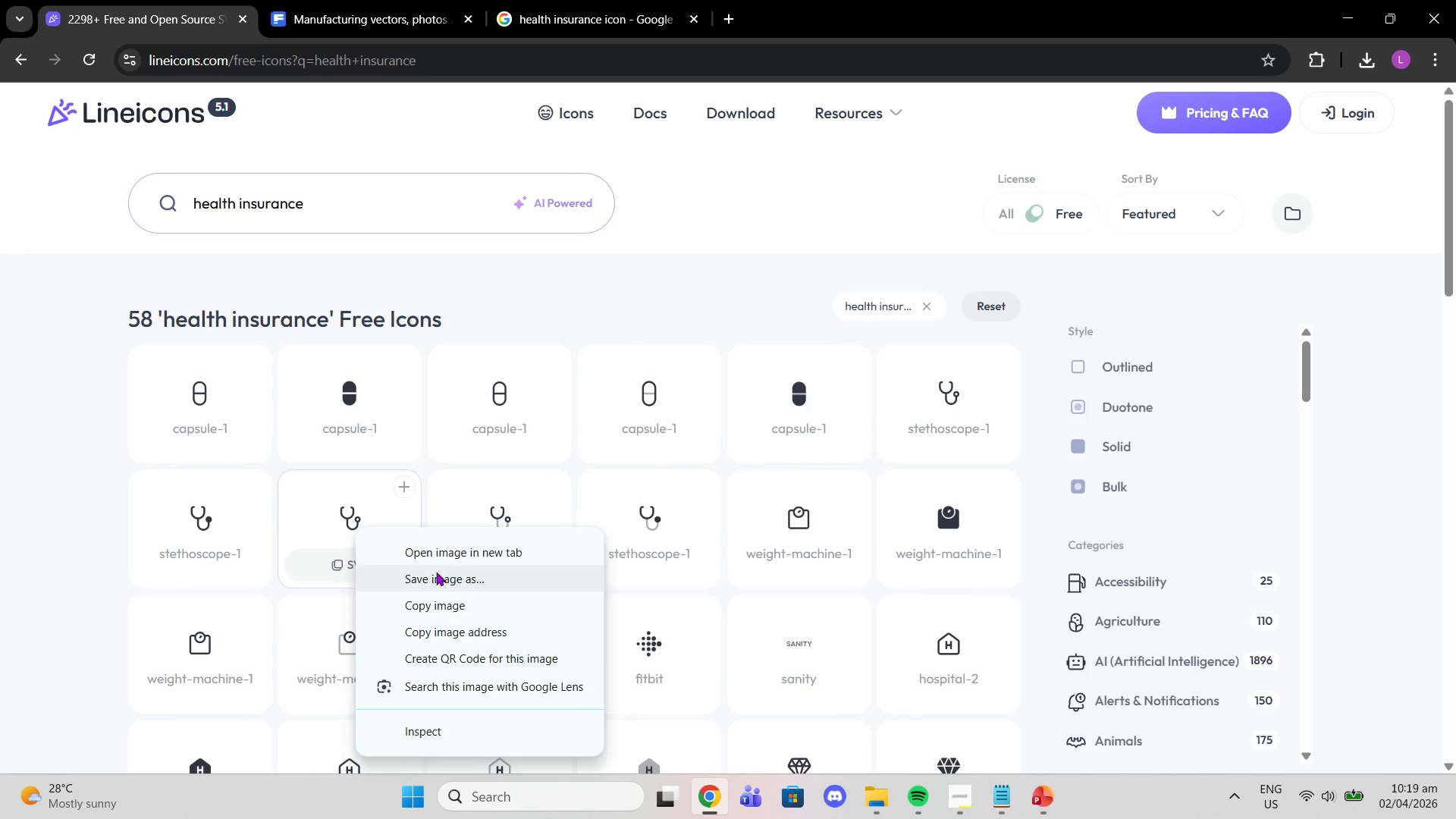 
left_click([400, 488])
 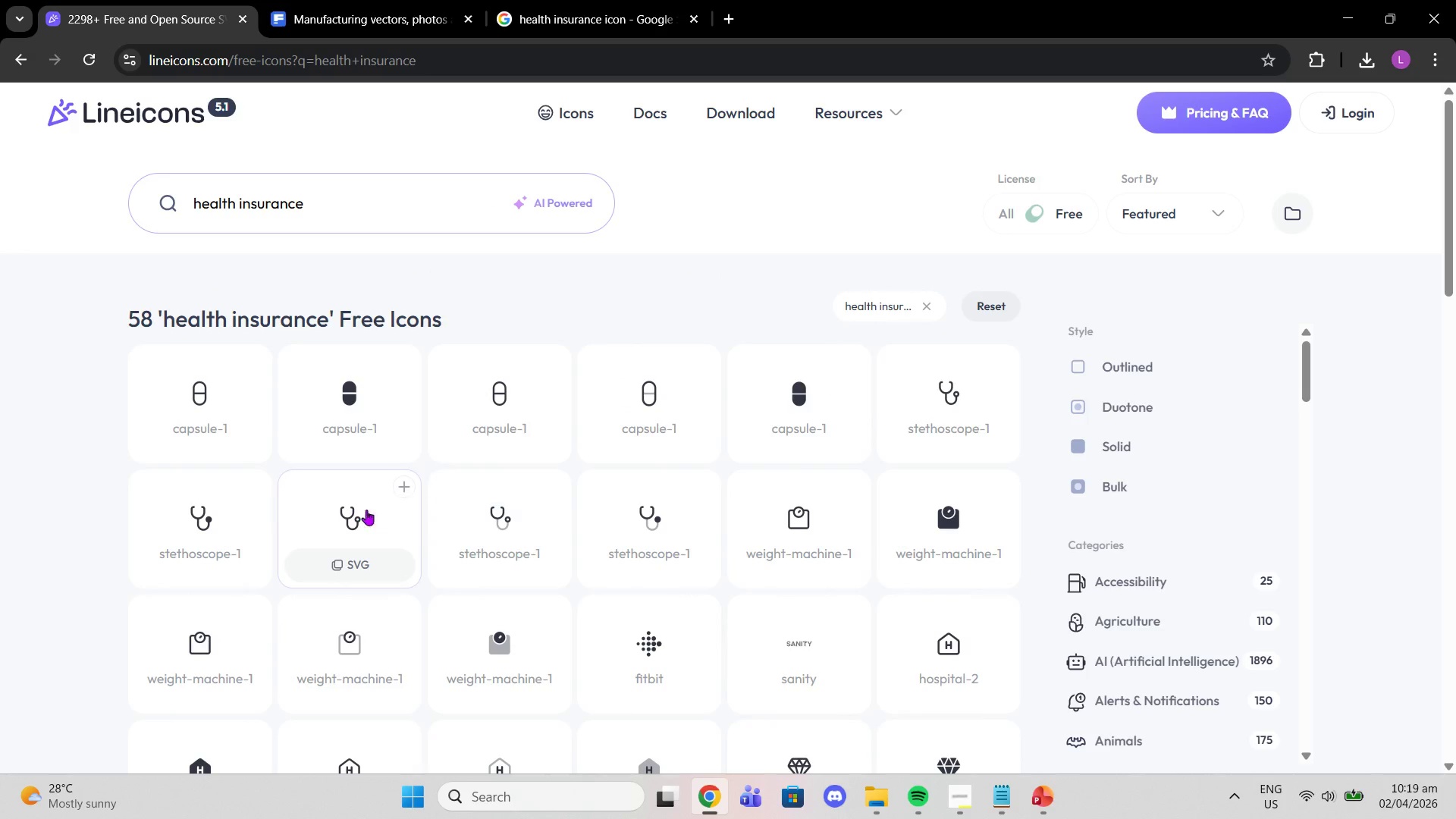 
right_click([348, 522])
 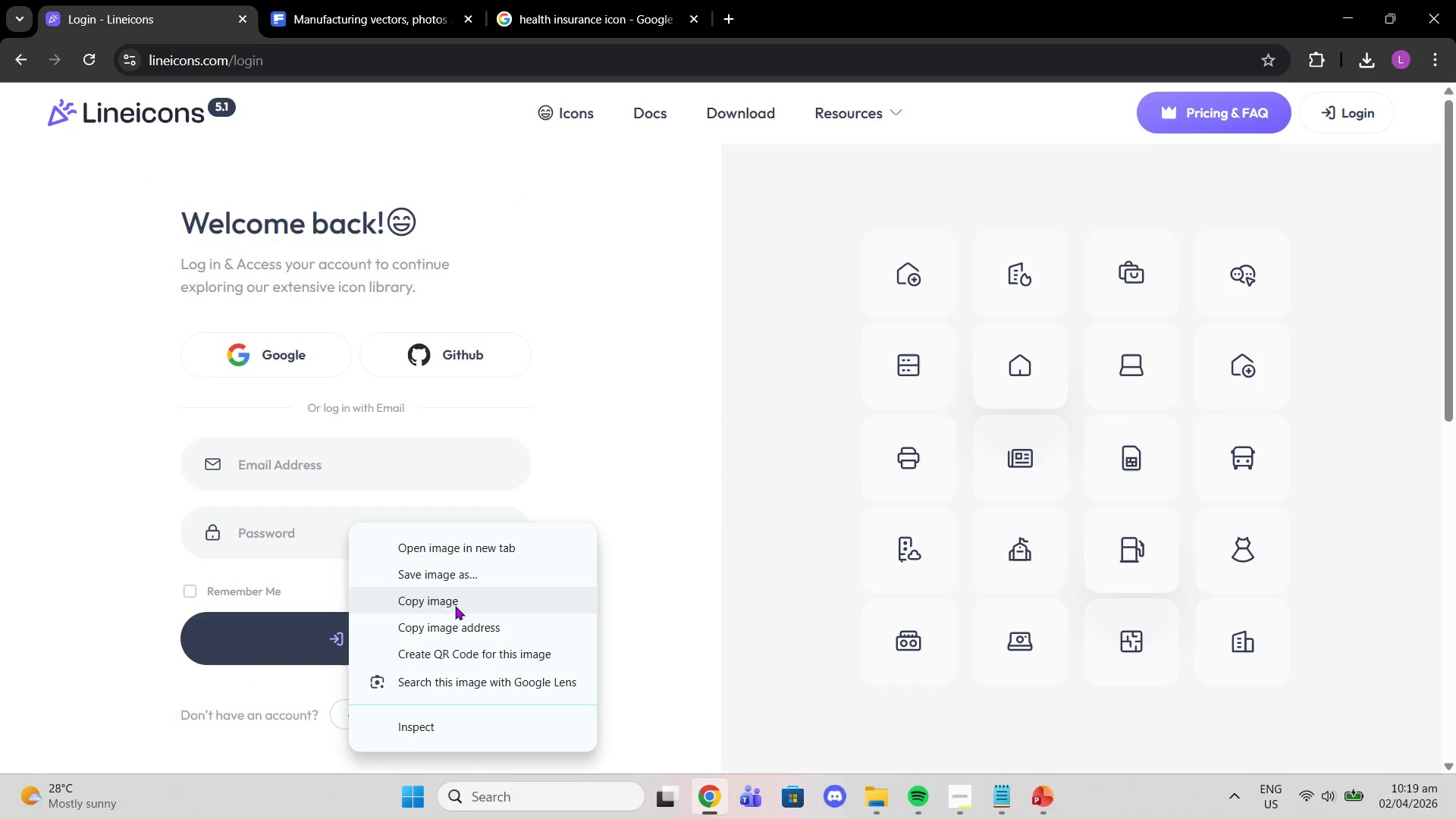 
left_click([455, 606])
 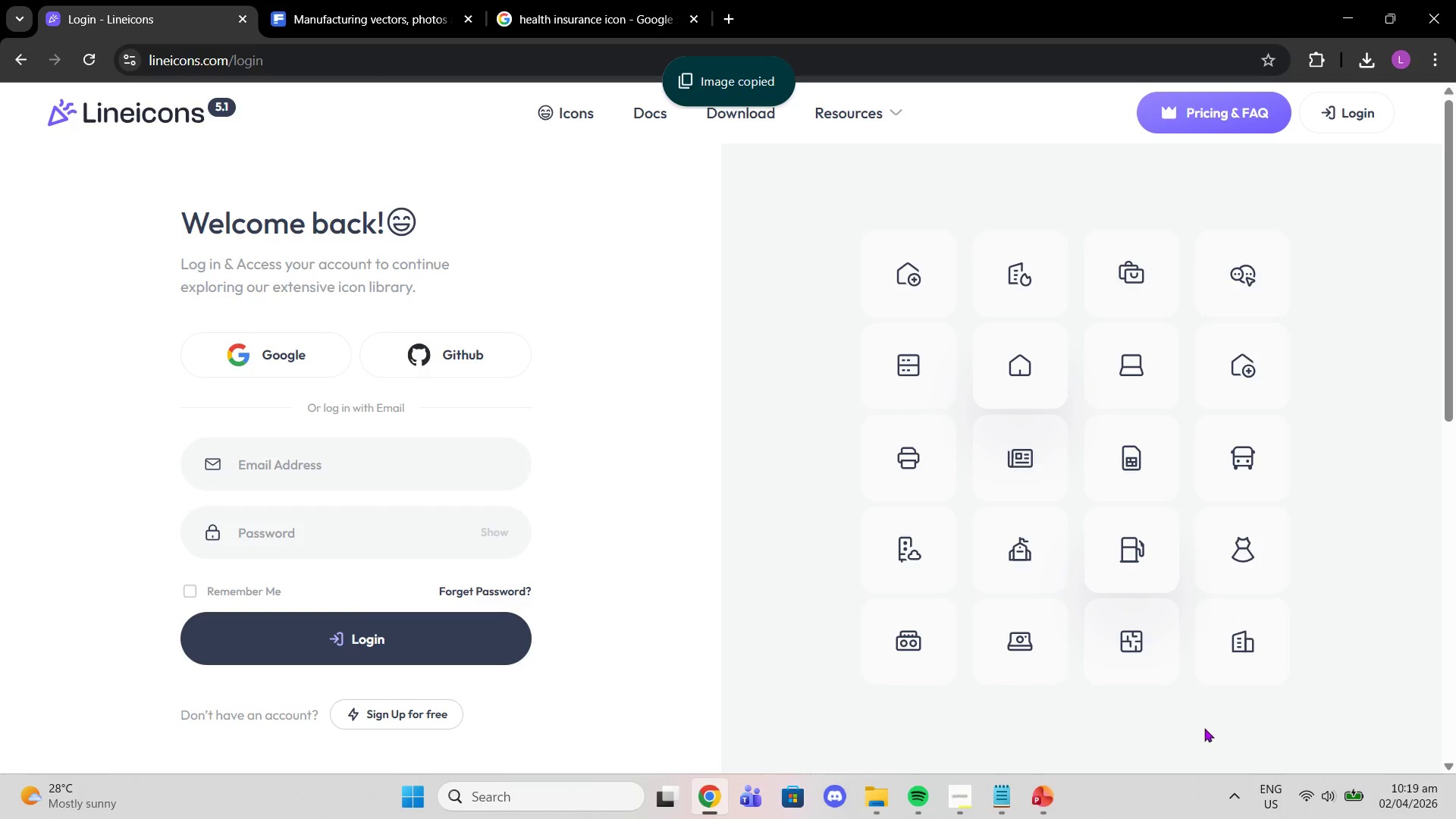 
left_click([1035, 795])
 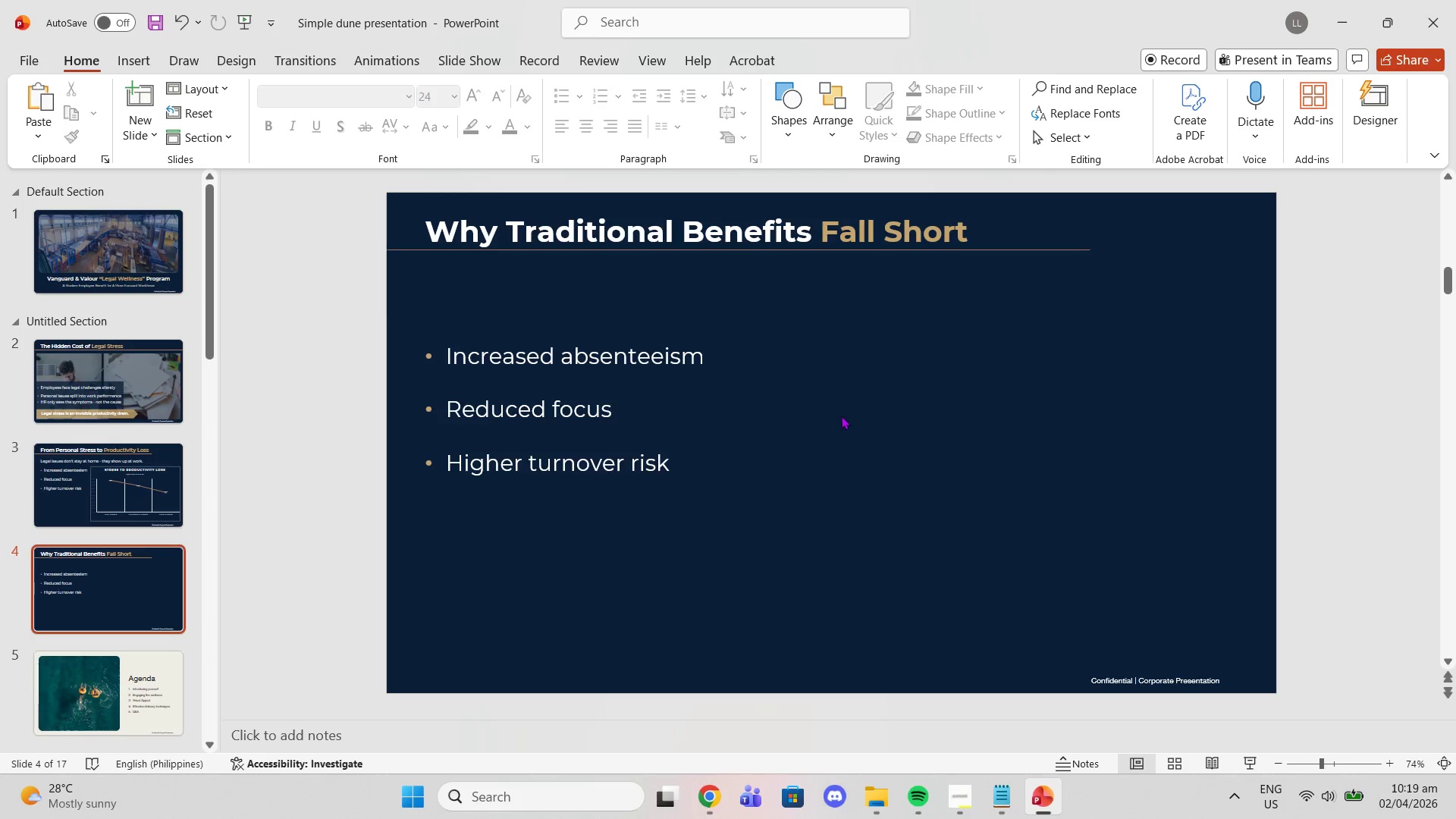 
key(Control+V)
 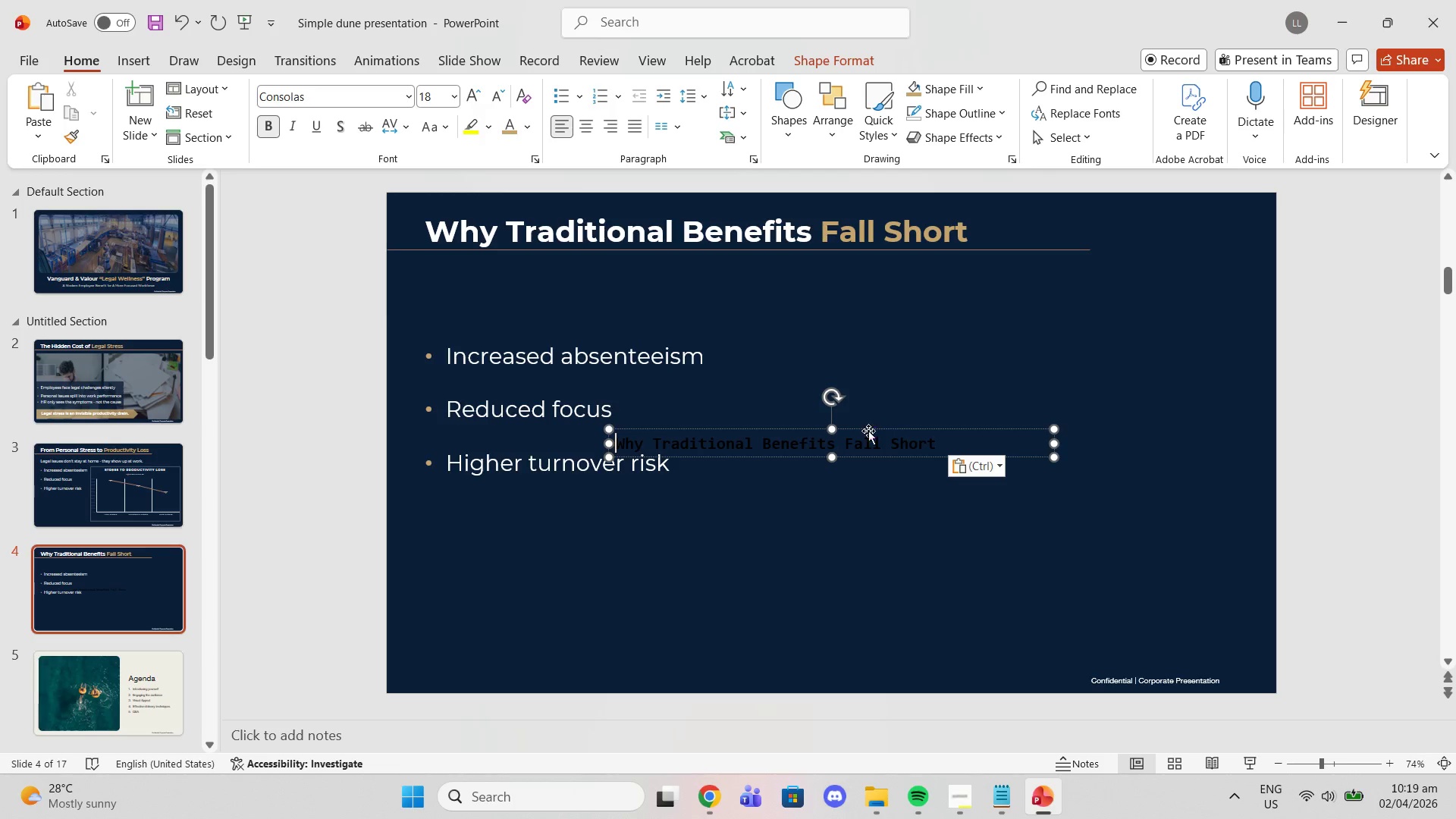 
key(Control+ControlLeft)
 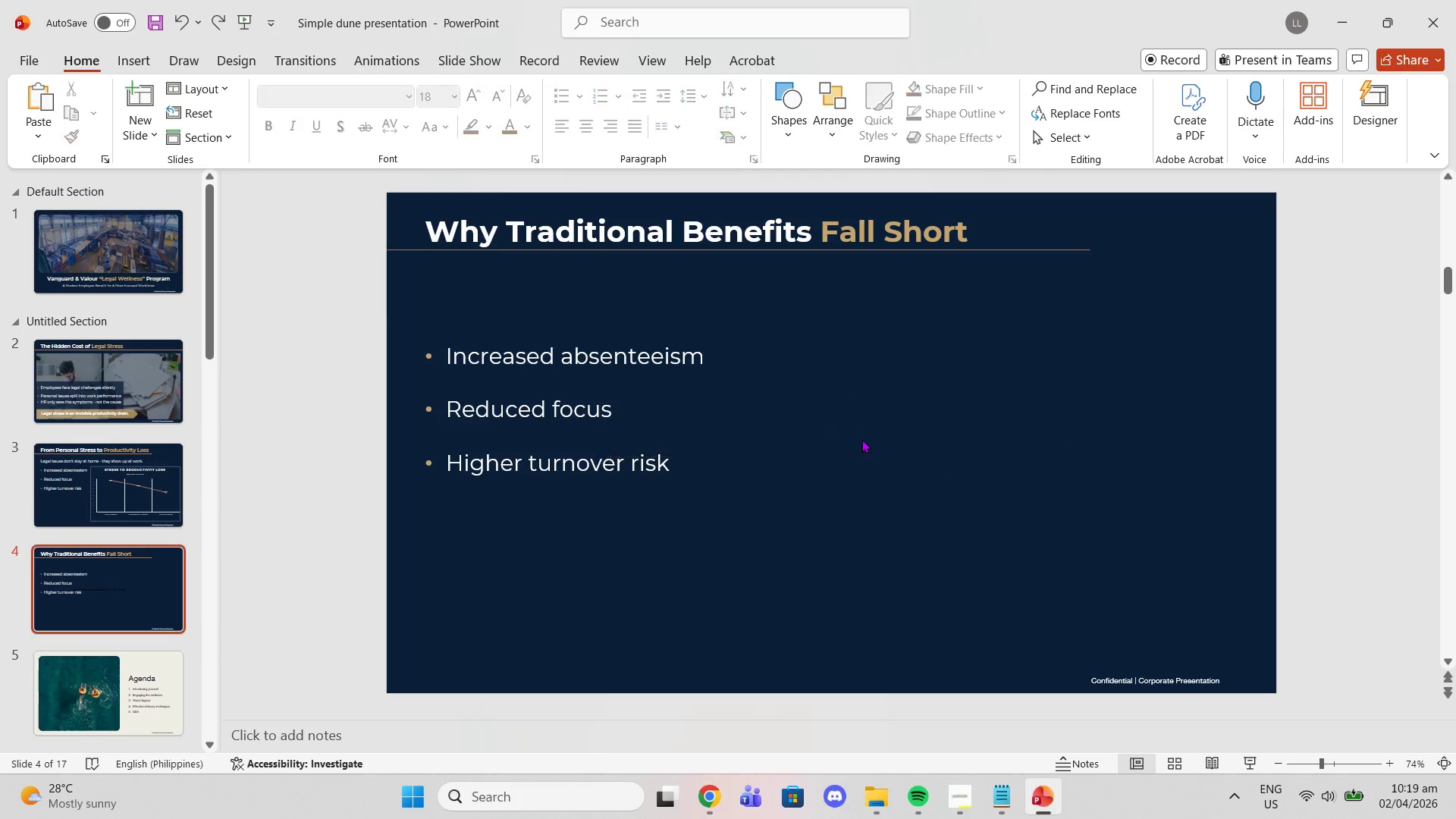 
key(Control+Z)
 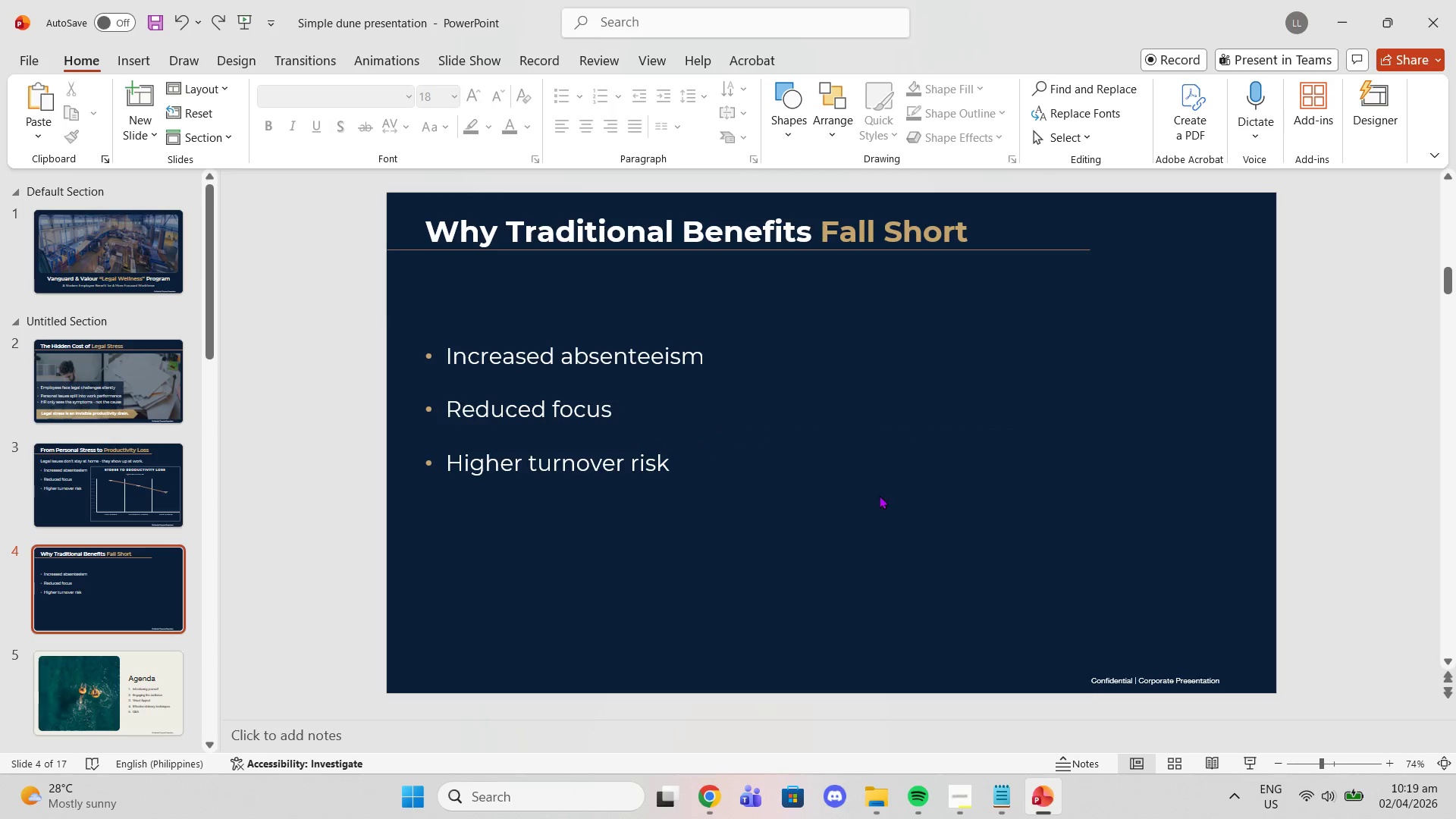 
right_click([879, 486])
 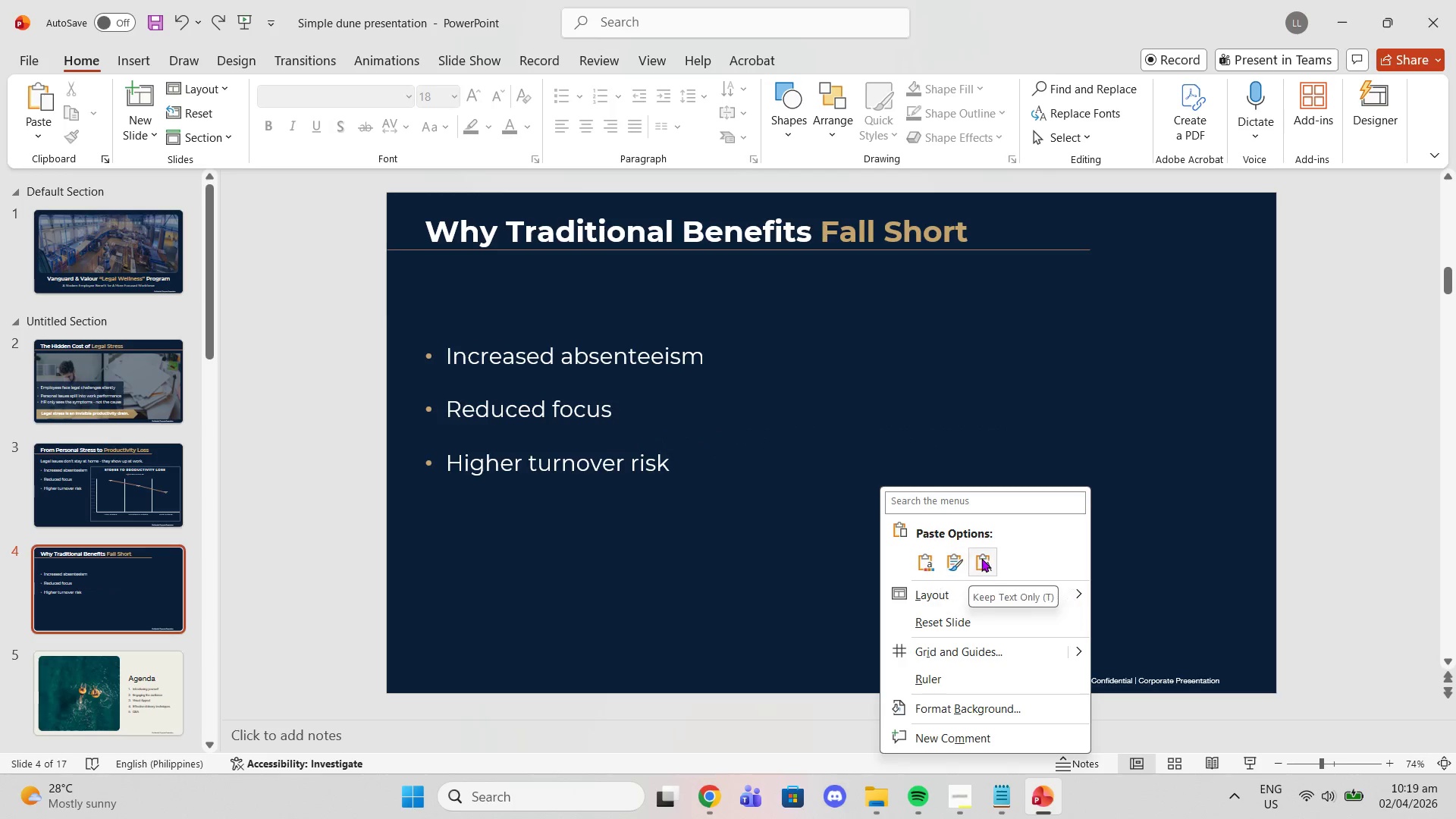 
left_click([984, 558])
 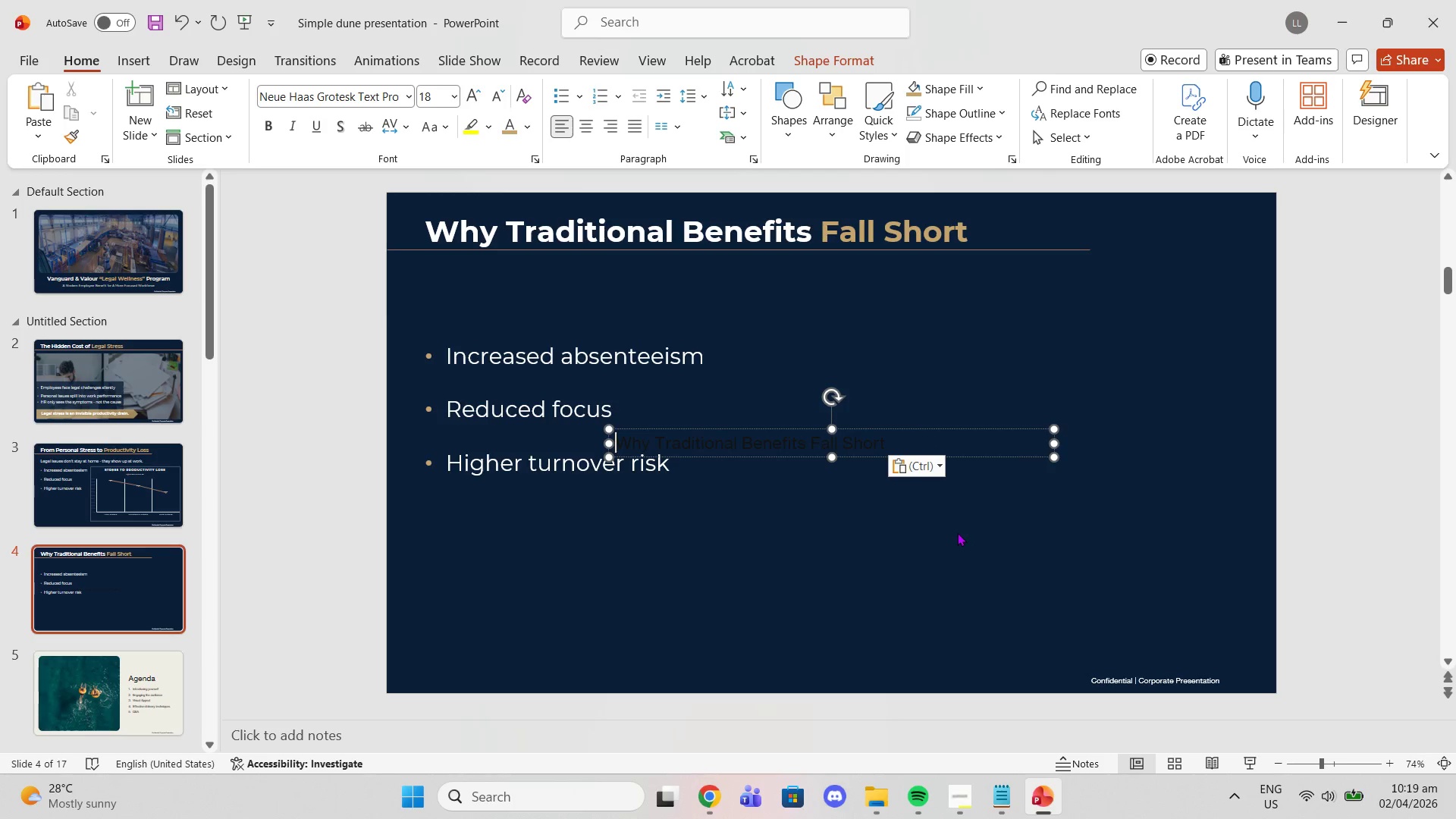 
key(Control+ControlLeft)
 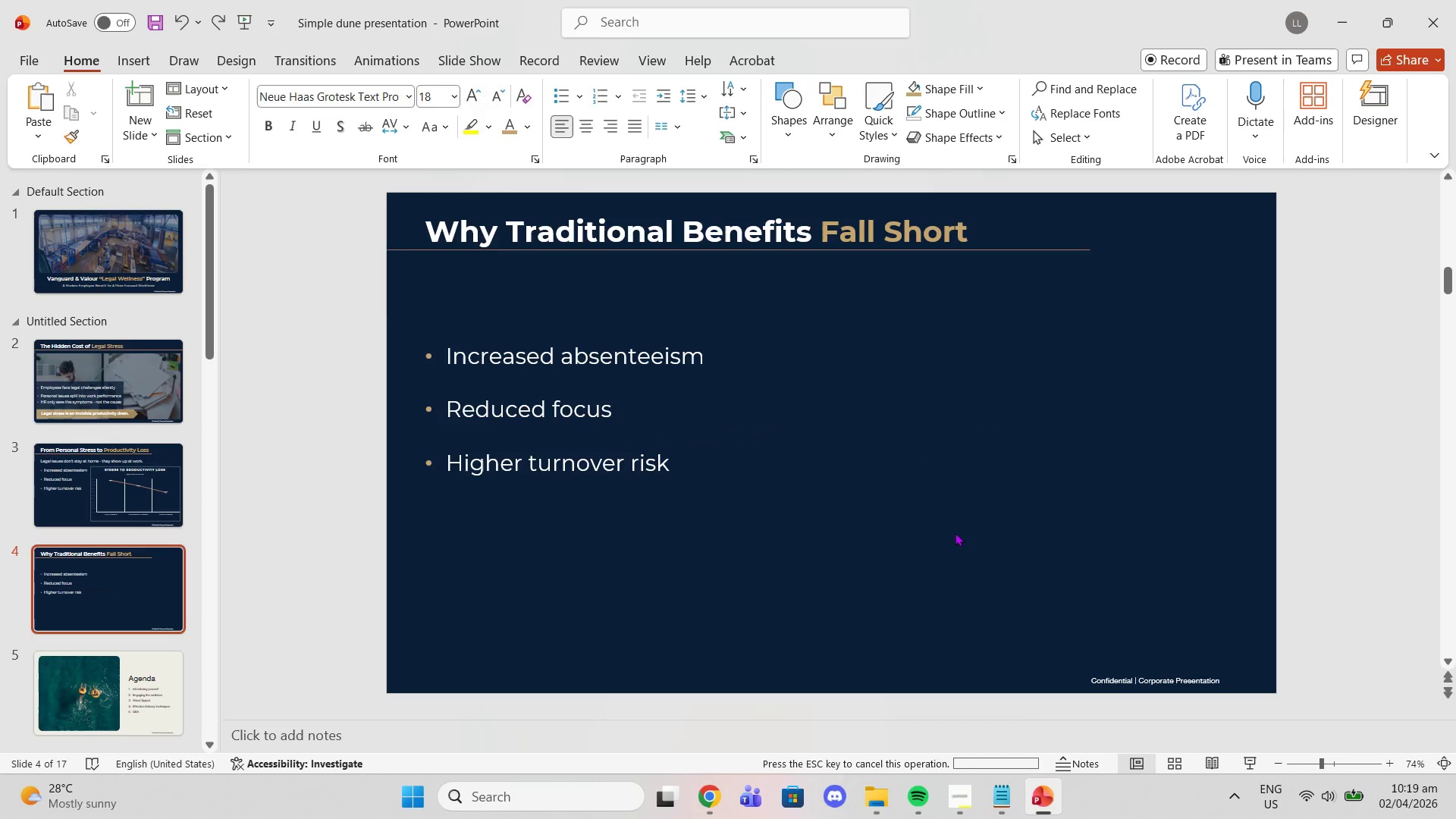 
key(Control+Z)
 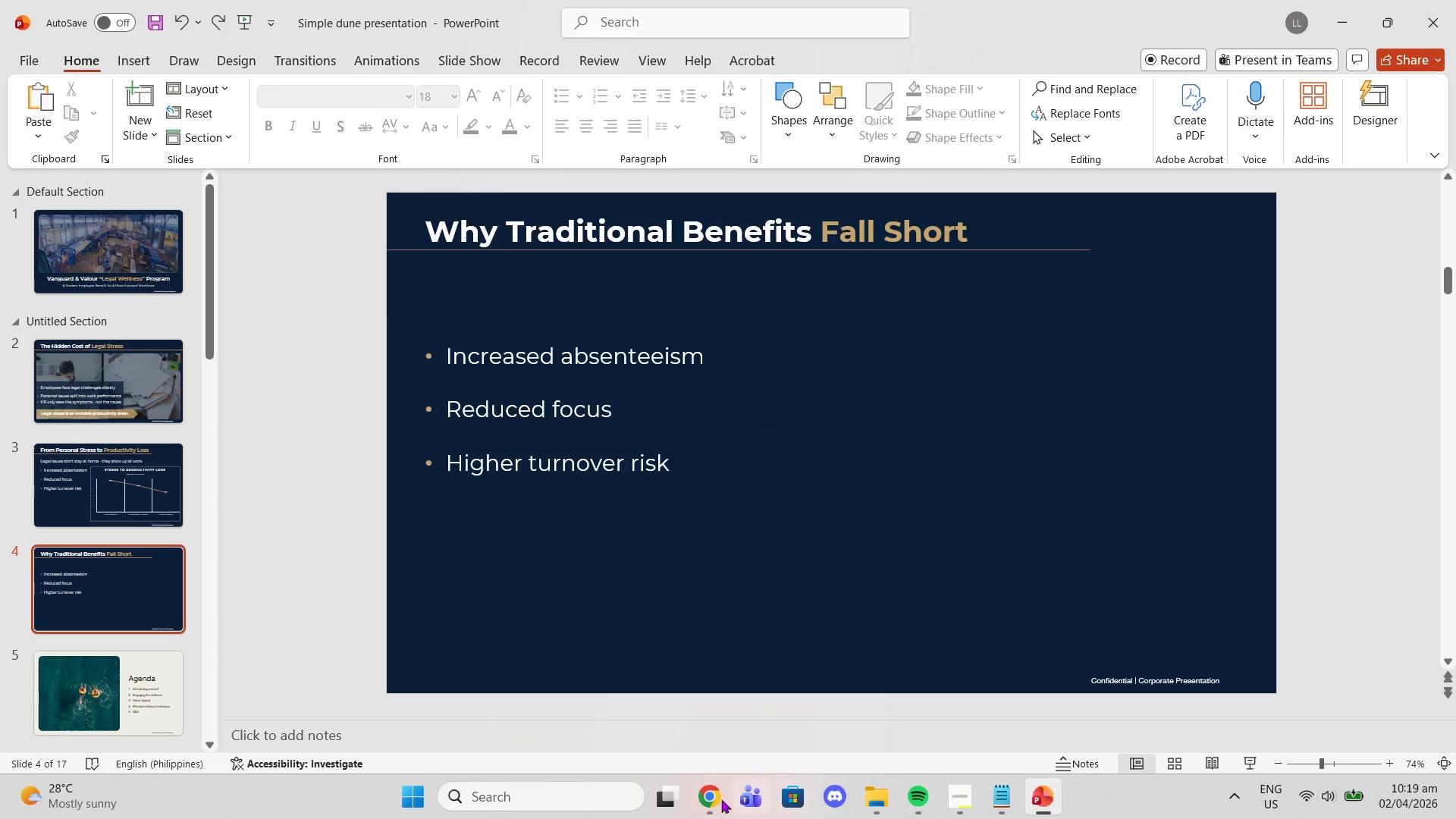 
left_click([709, 800])
 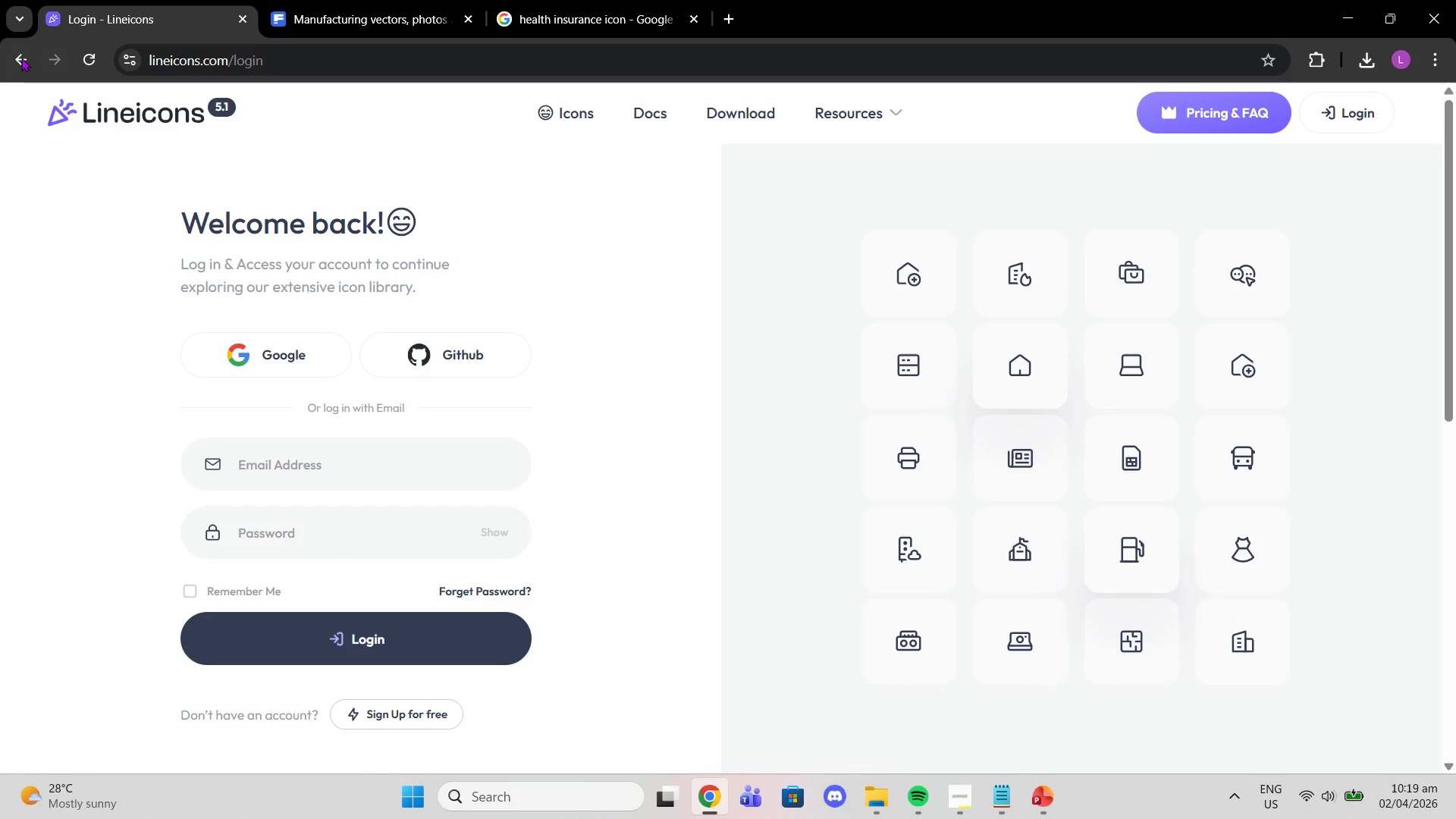 
left_click([8, 58])
 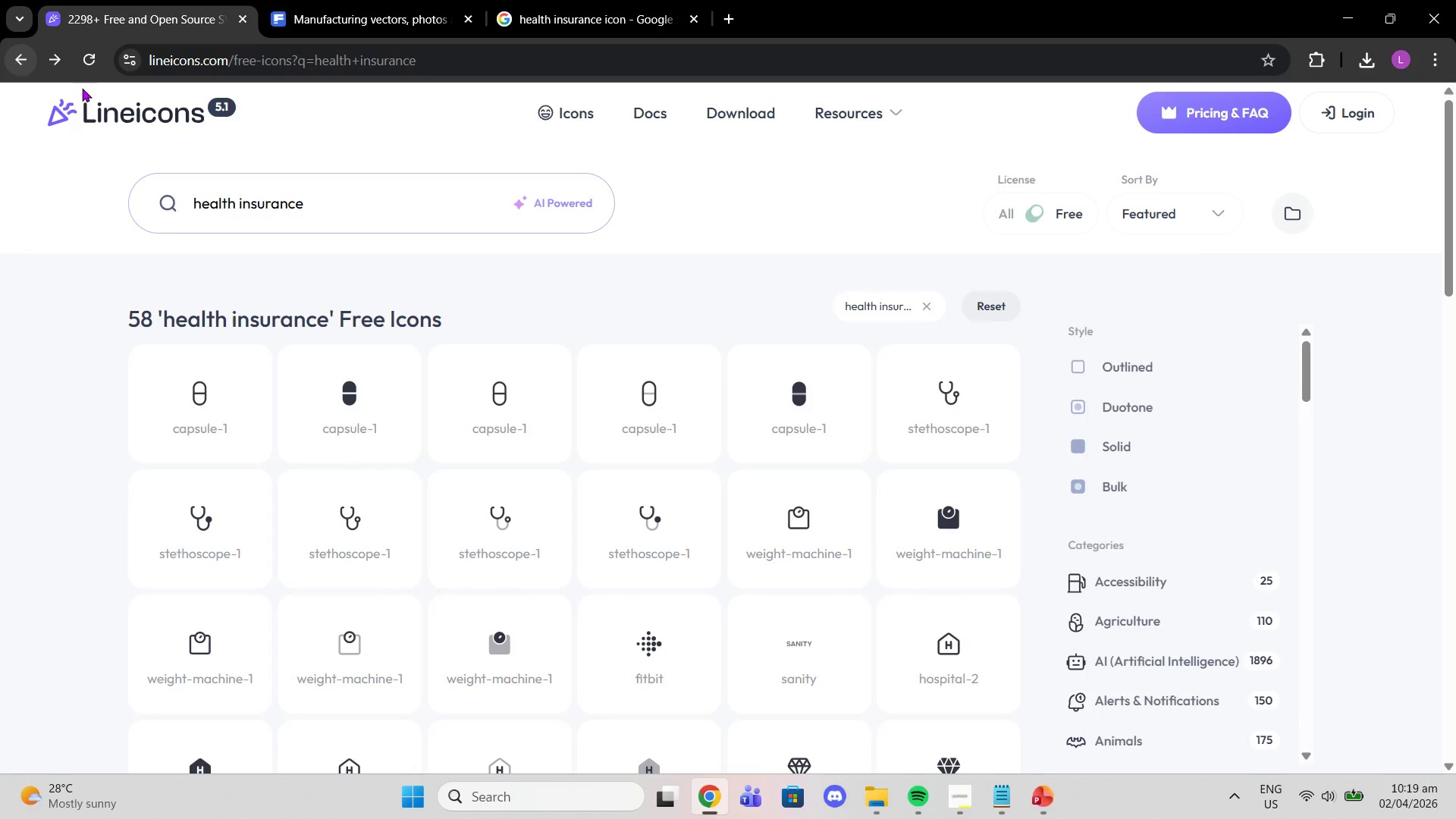 
scroll: coordinate [443, 475], scroll_direction: down, amount: 2.0
 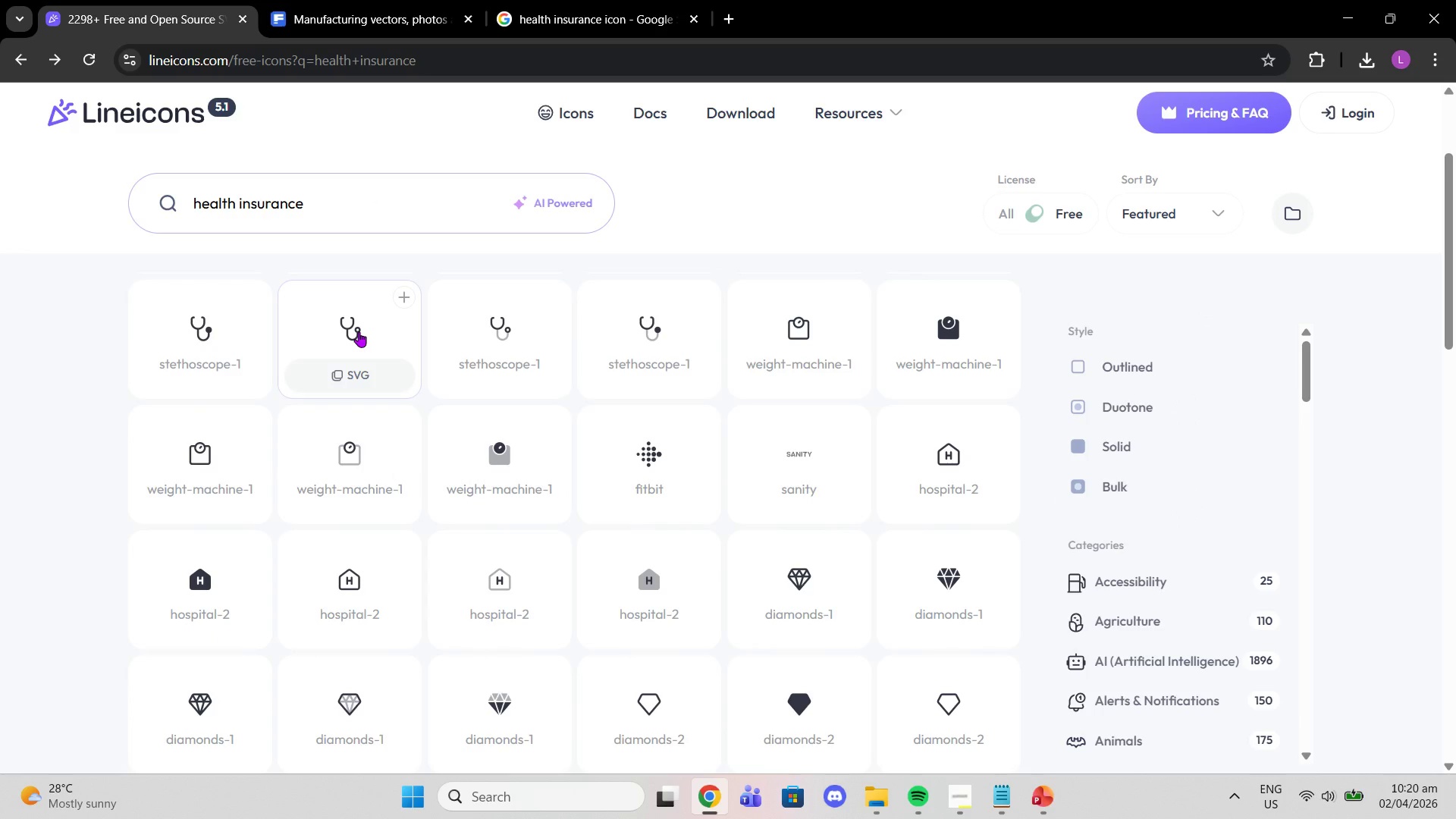 
left_click([359, 331])
 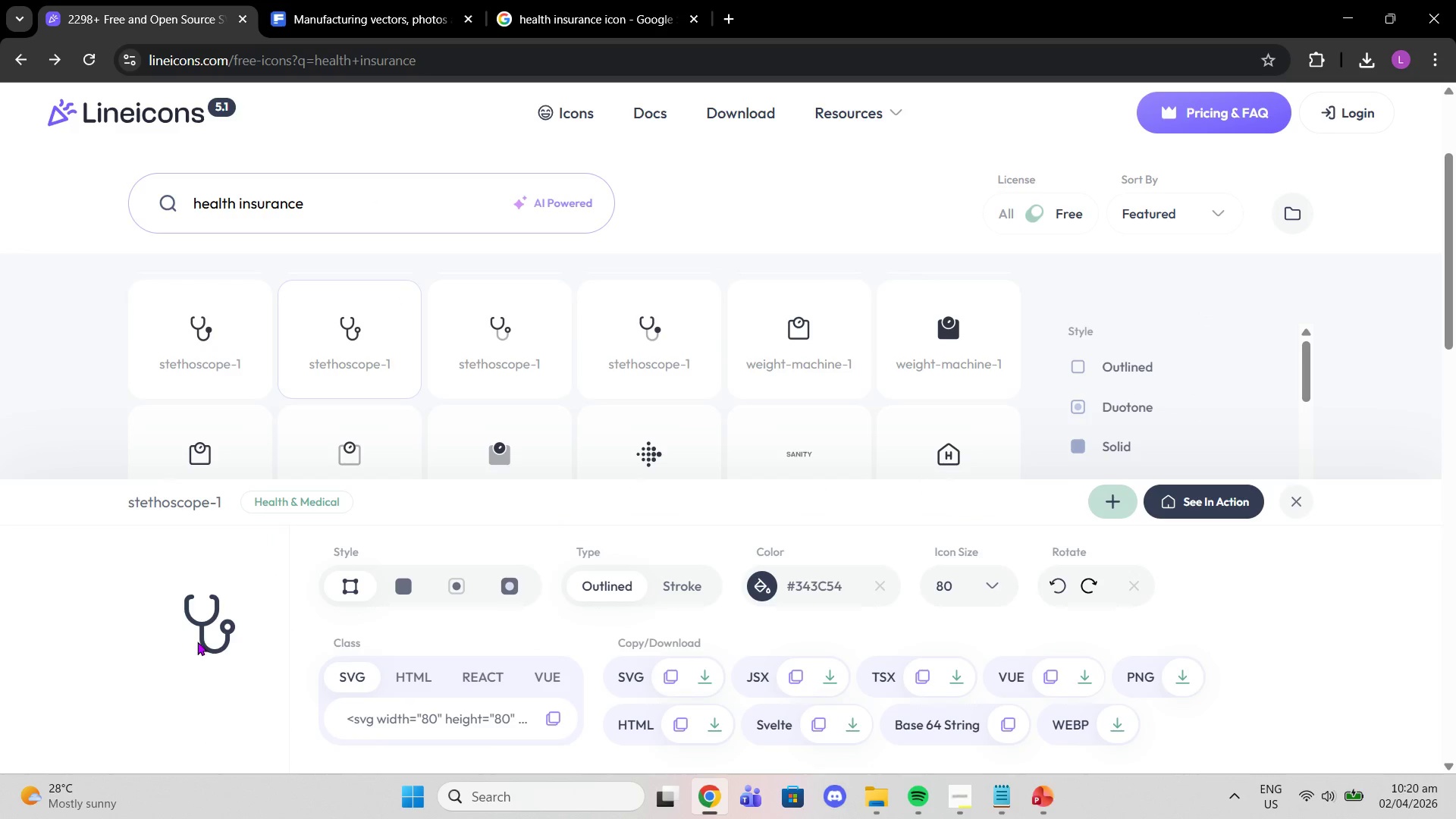 
scroll: coordinate [256, 622], scroll_direction: down, amount: 1.0
 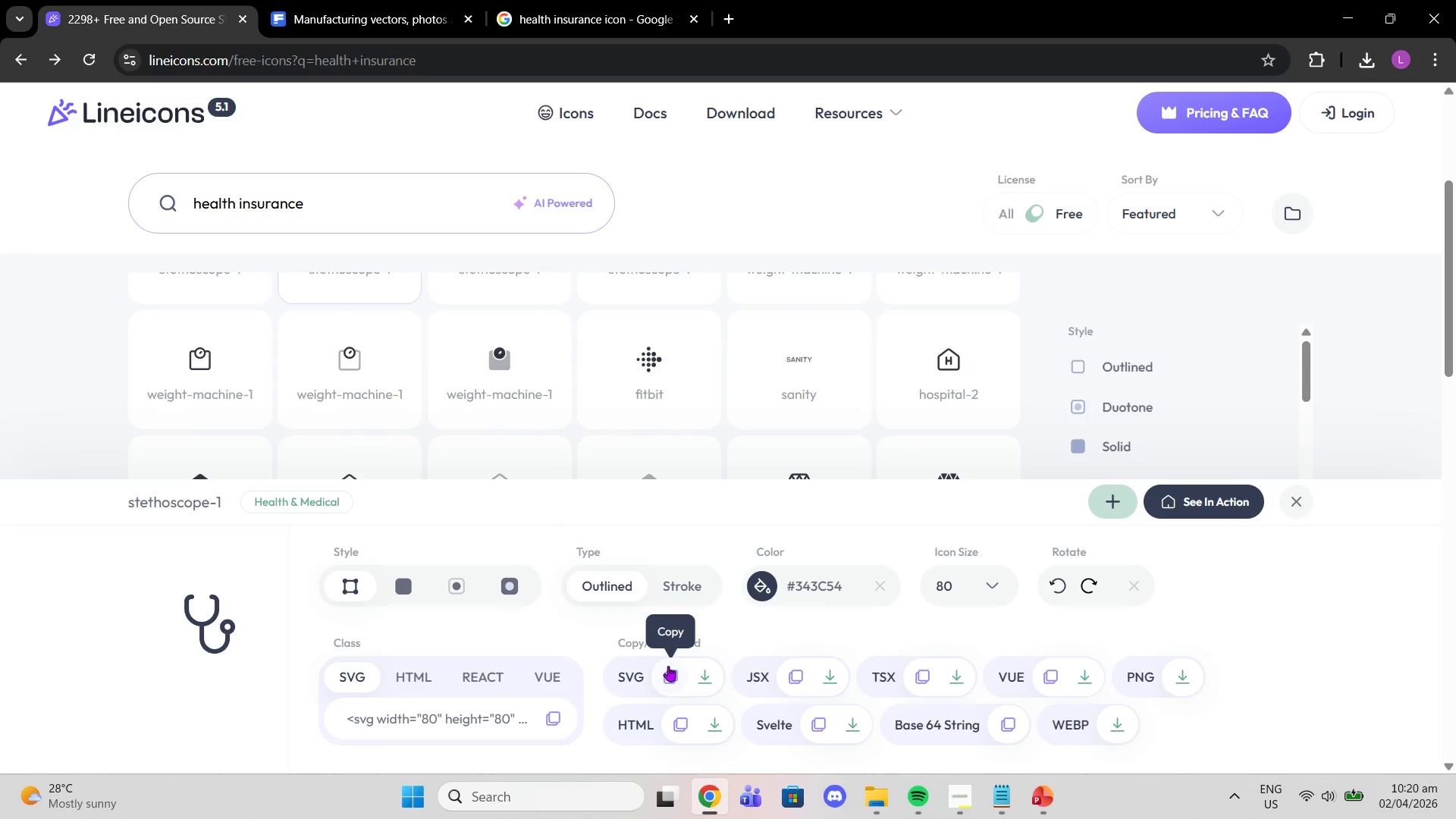 
left_click([673, 676])
 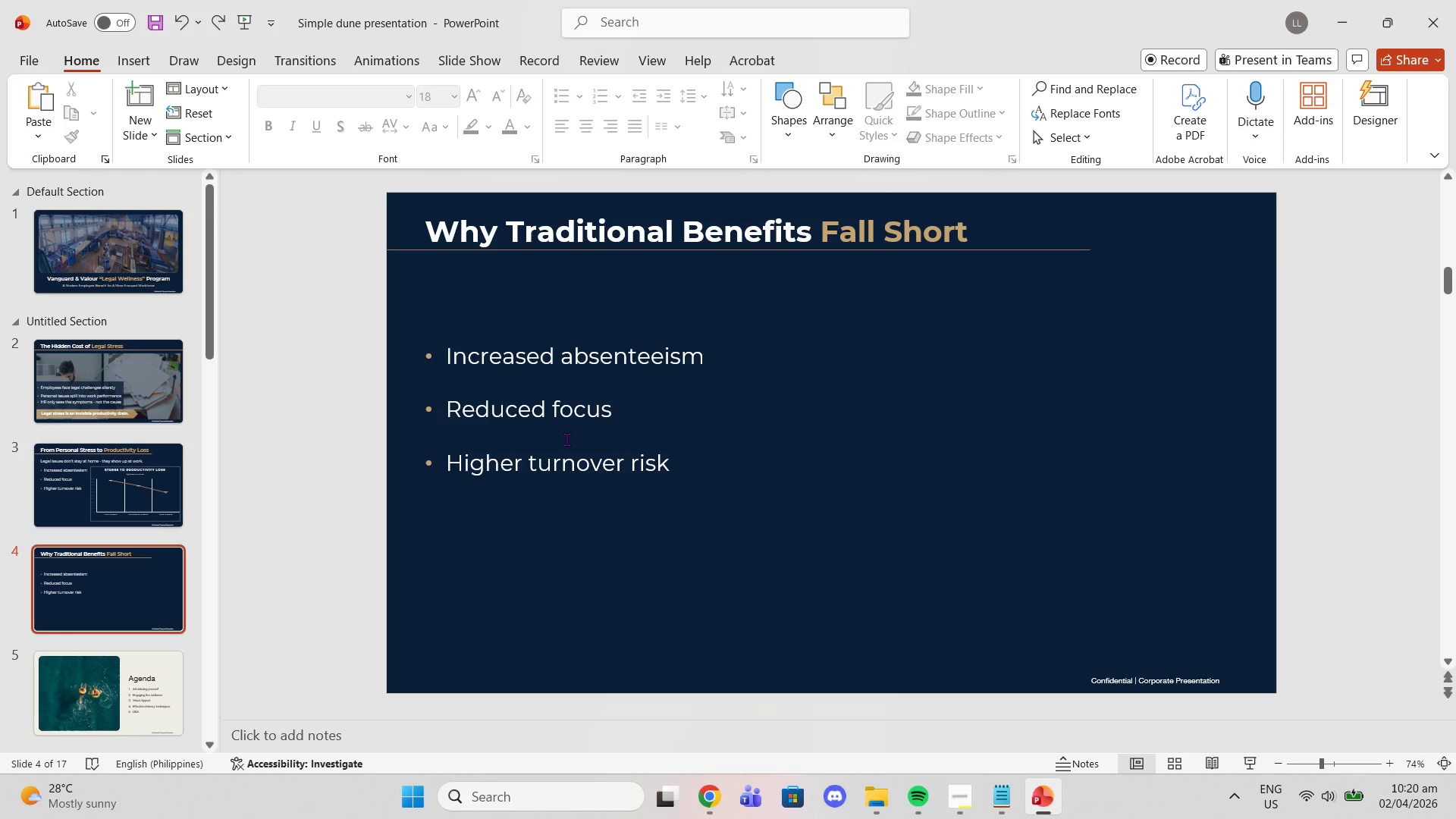 
key(Control+V)
 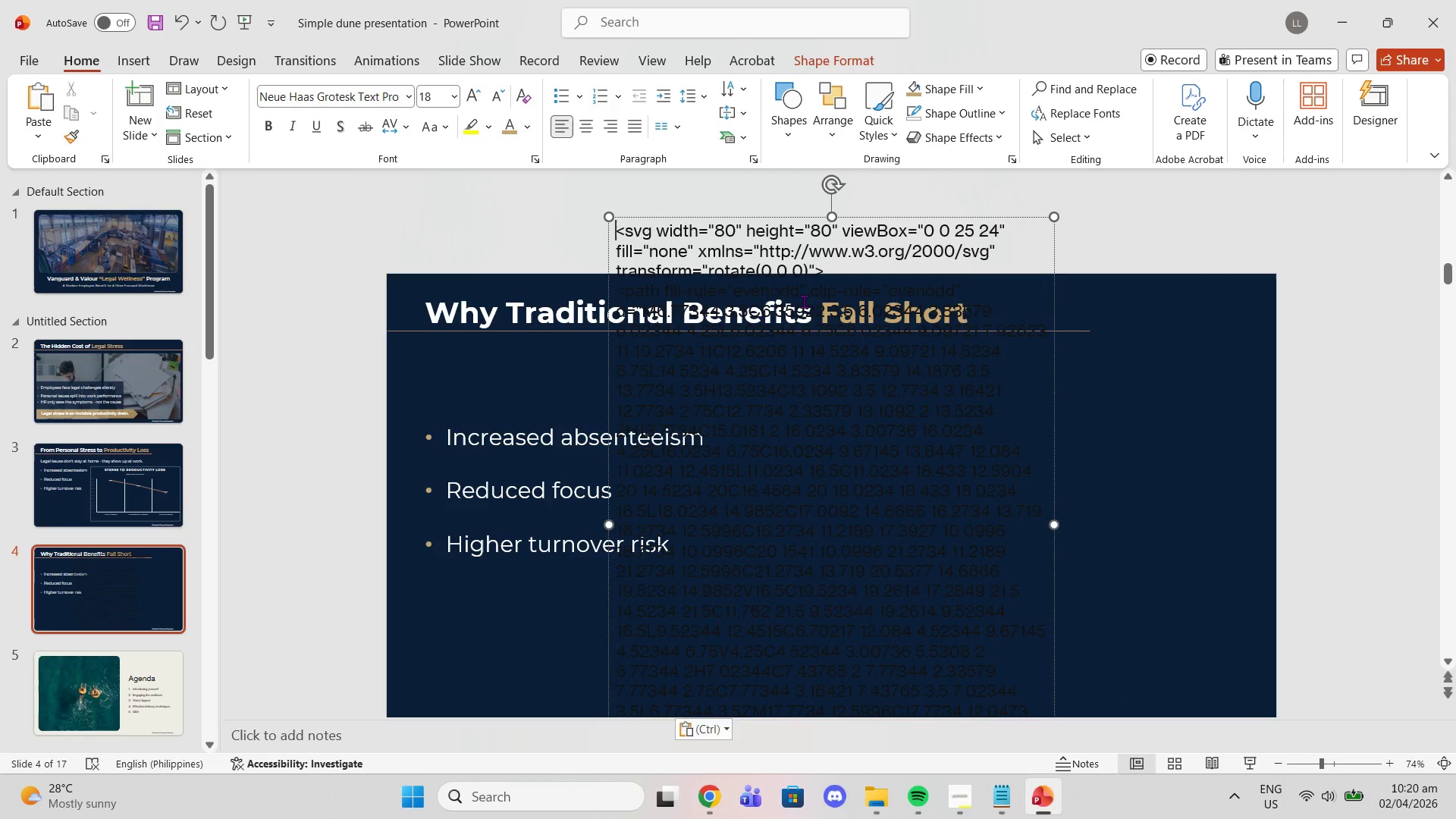 
key(Control+Z)
 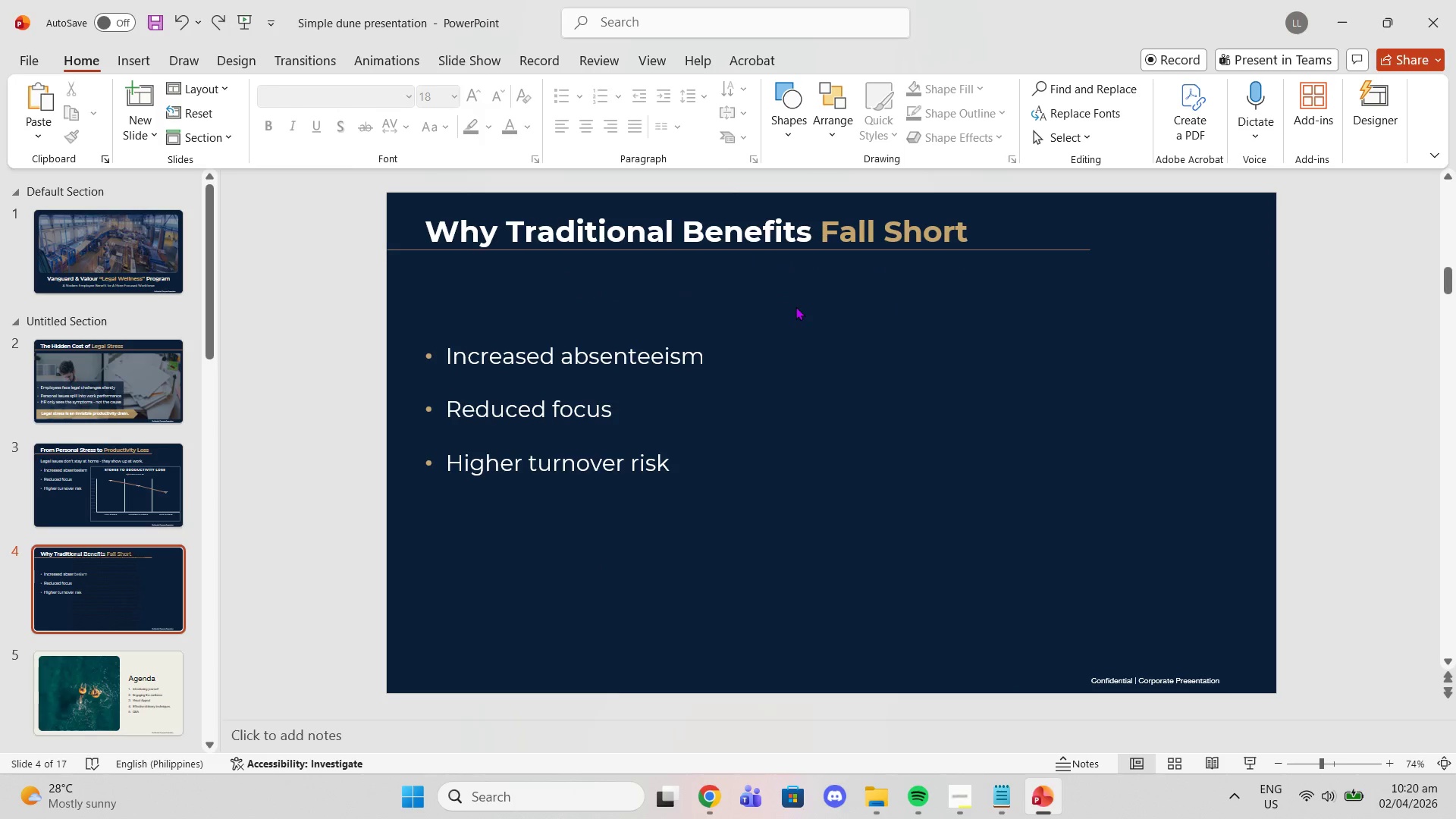 
key(Control+Shift+V)
 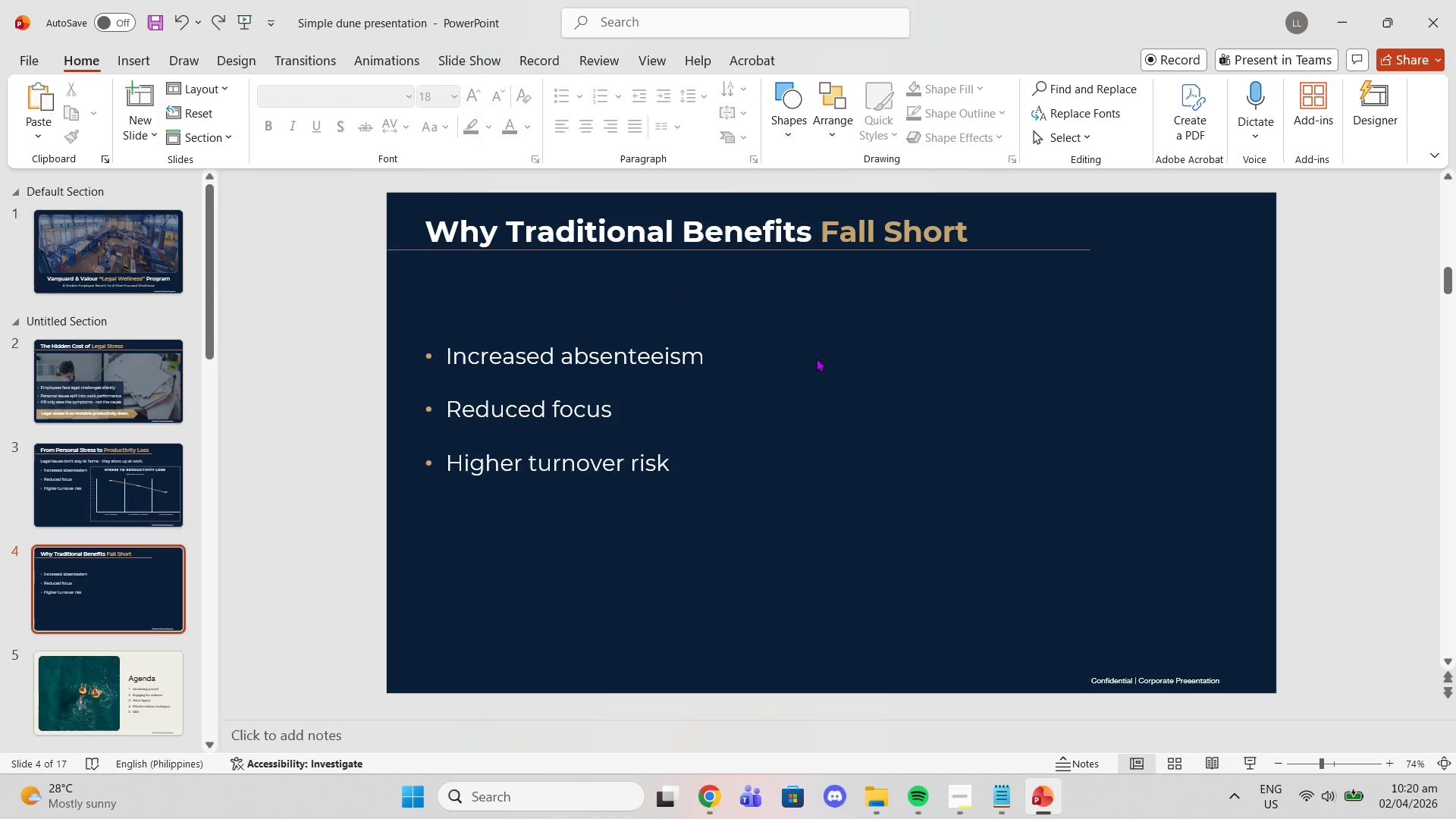 
left_click([816, 358])
 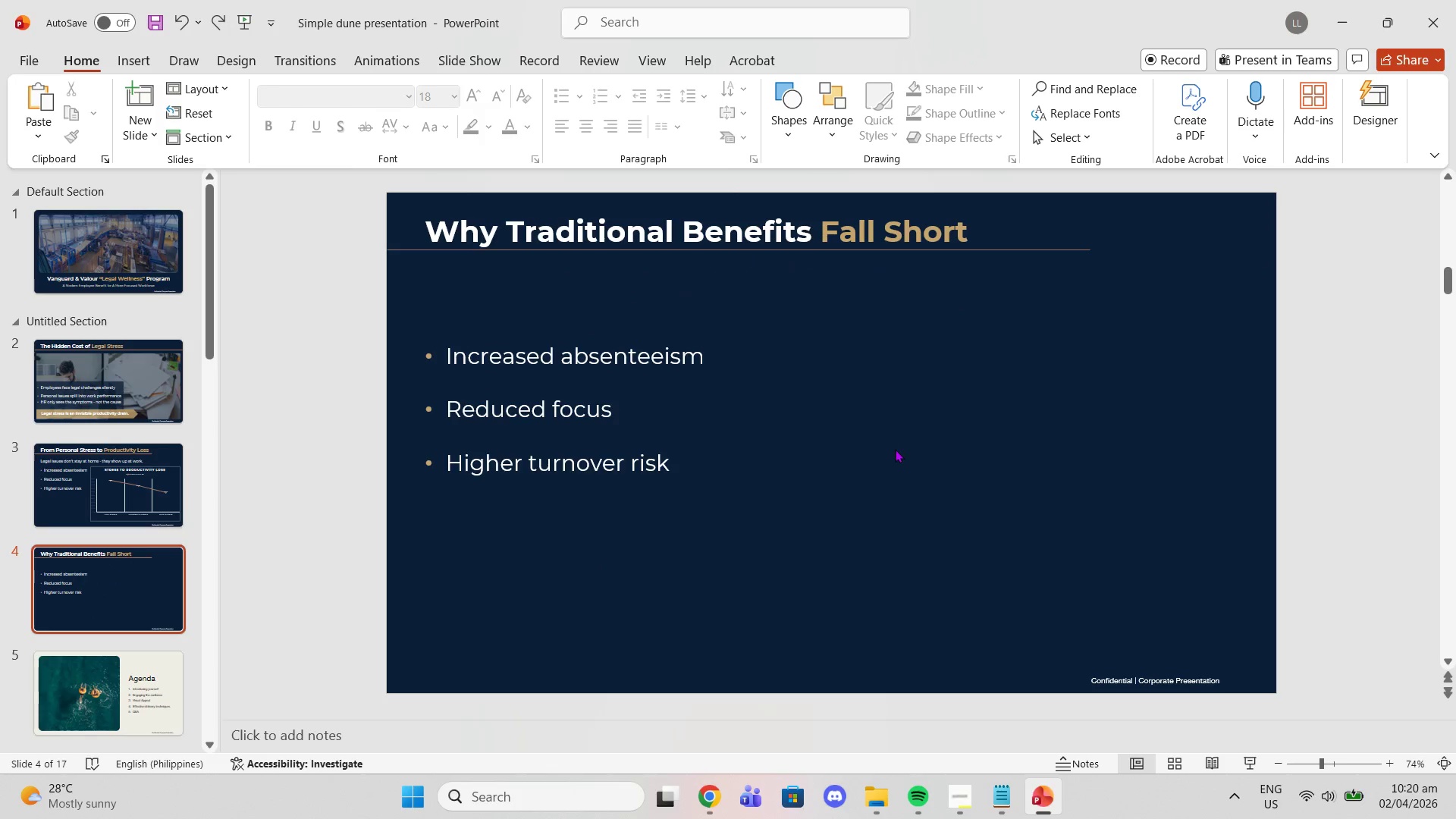 
left_click([895, 449])
 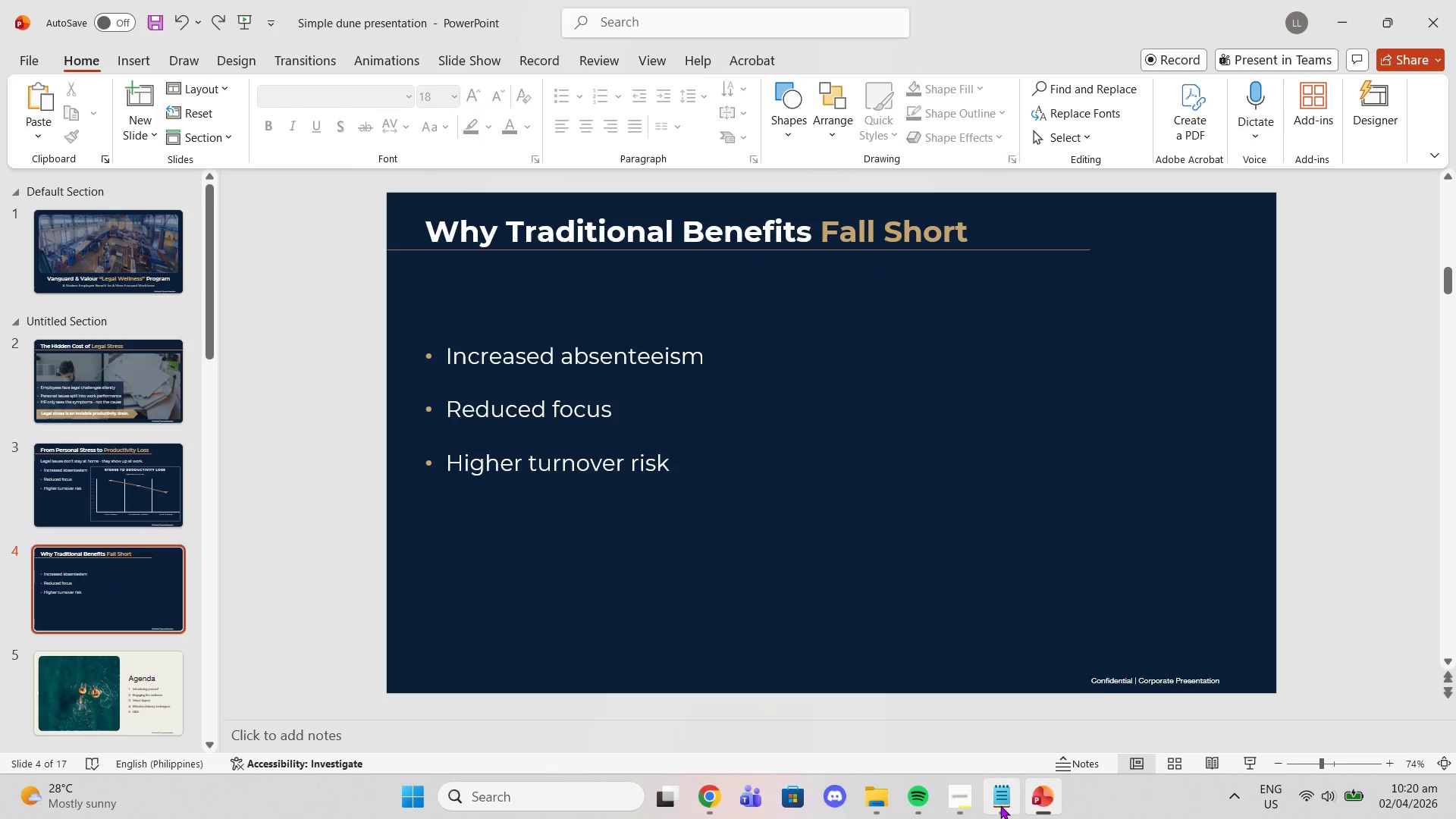 
left_click([1039, 794])
 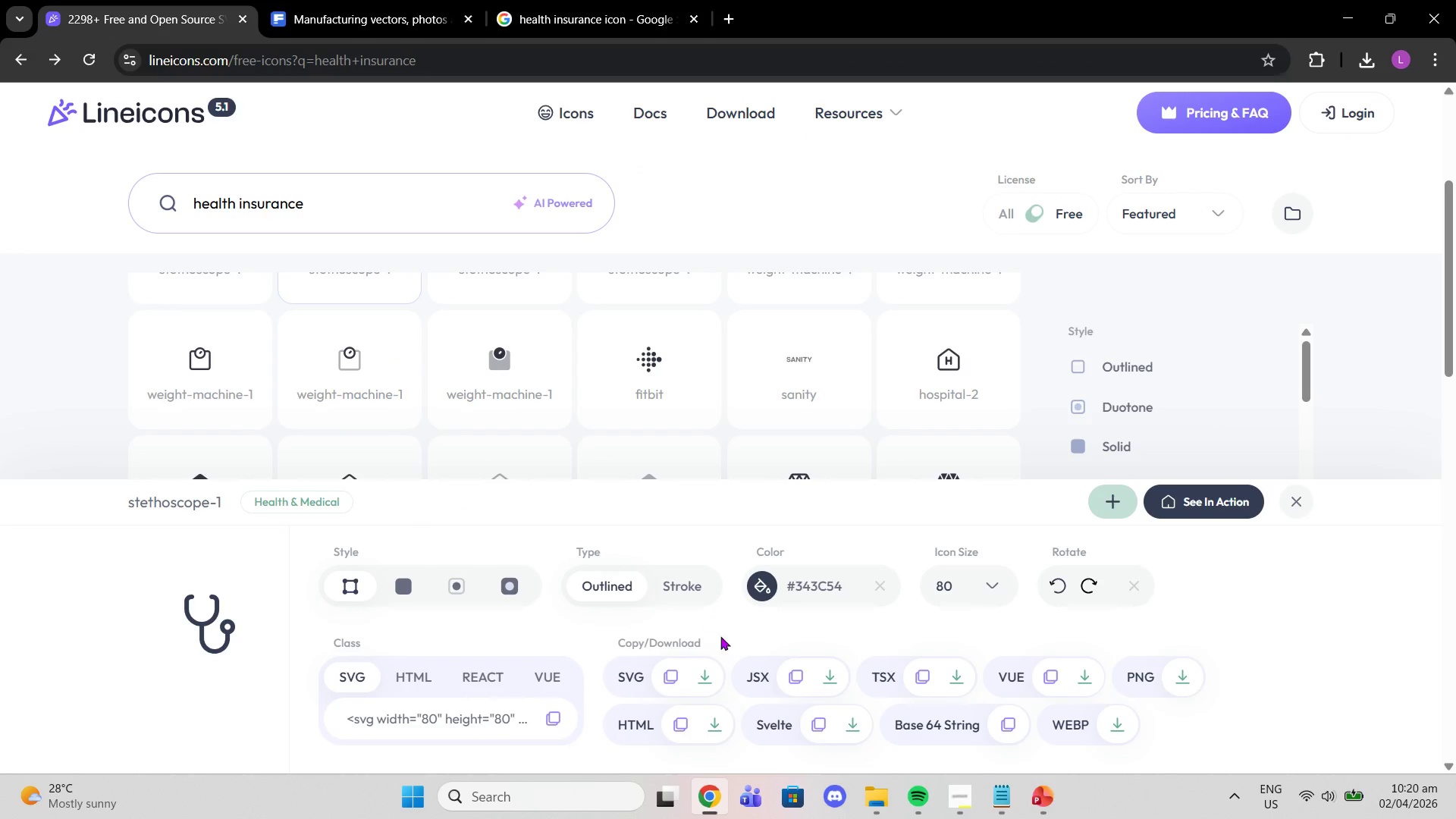 
scroll: coordinate [700, 688], scroll_direction: down, amount: 1.0
 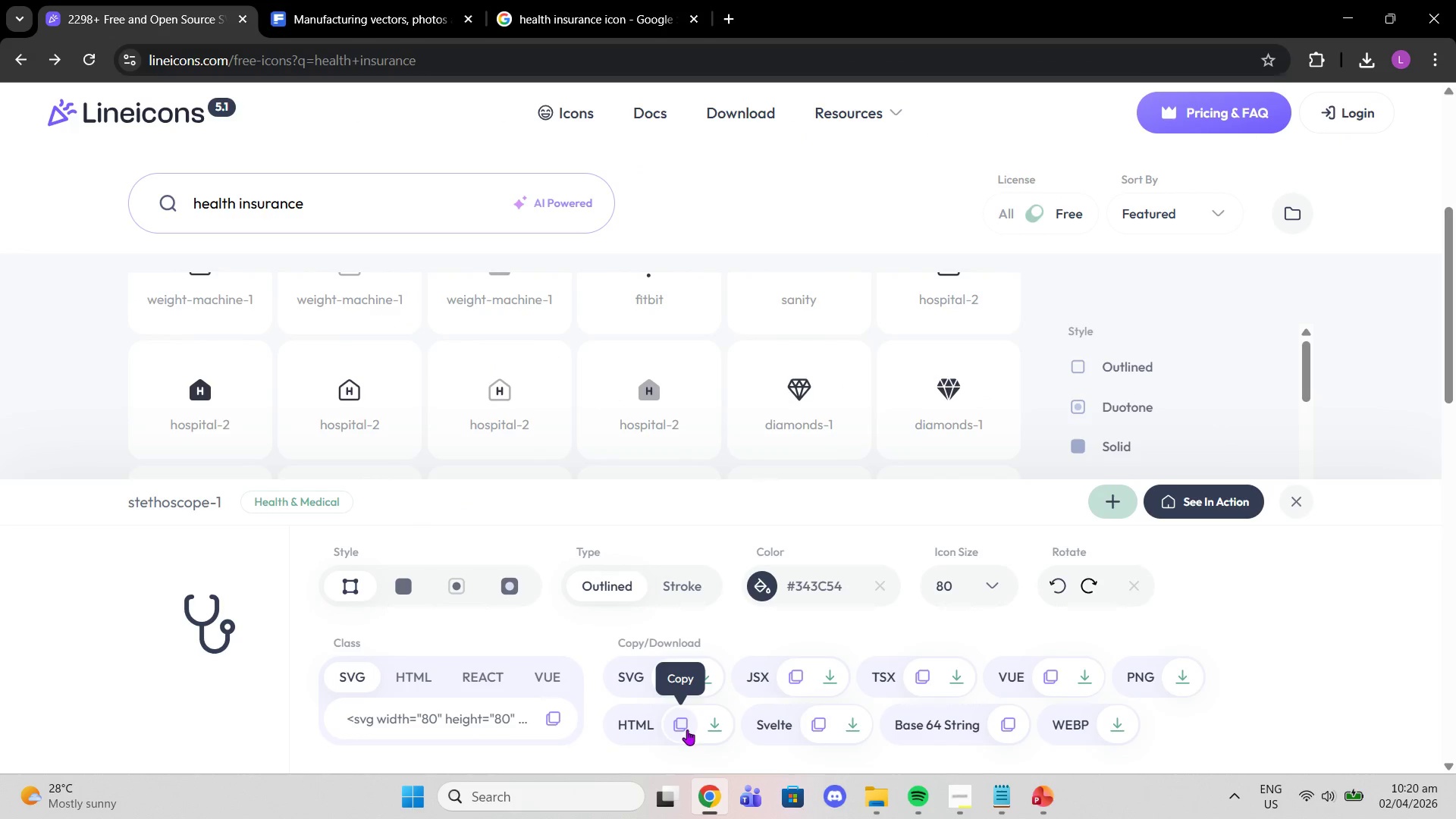 
left_click([410, 674])
 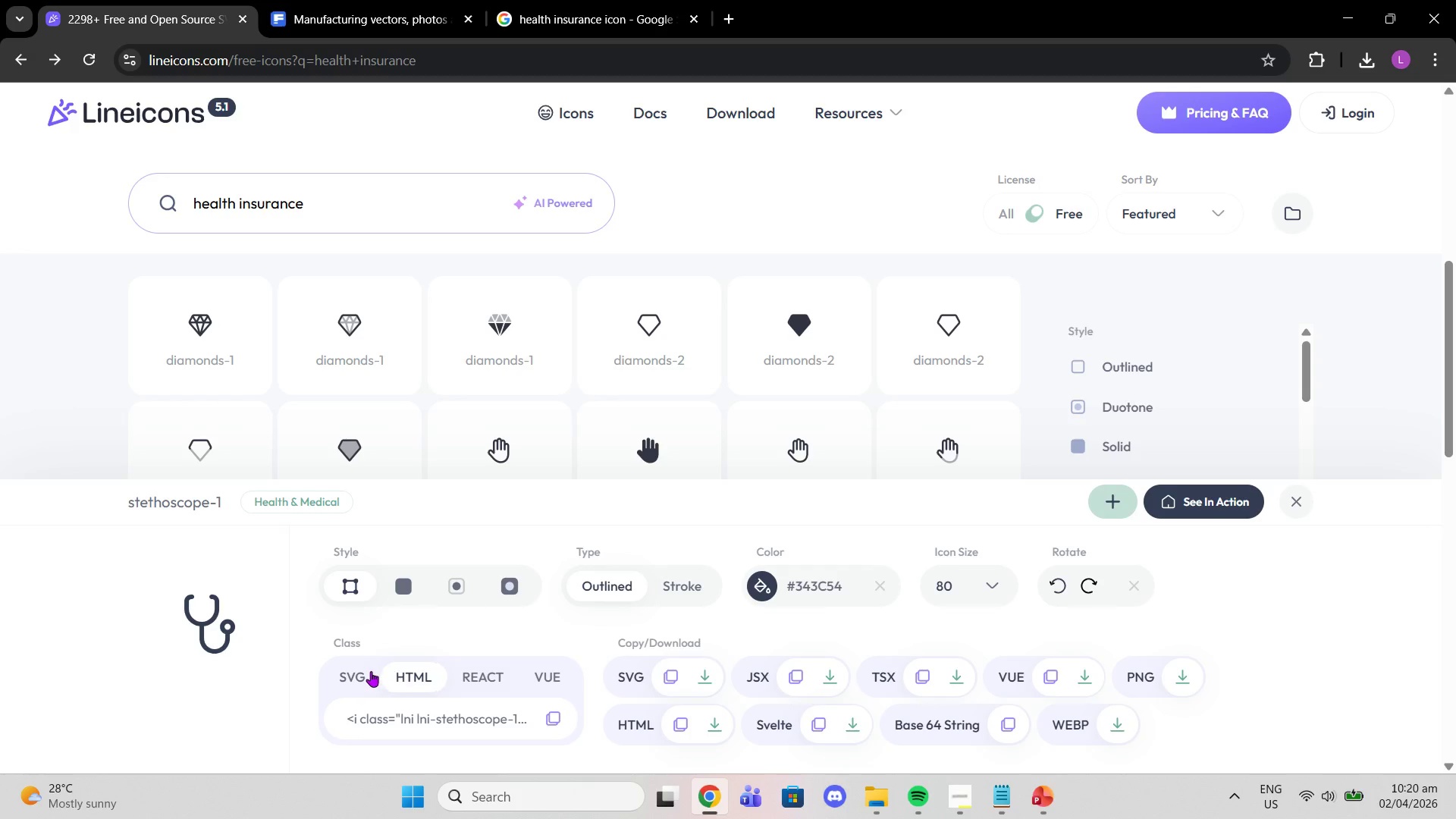 
scroll: coordinate [452, 670], scroll_direction: down, amount: 2.0
 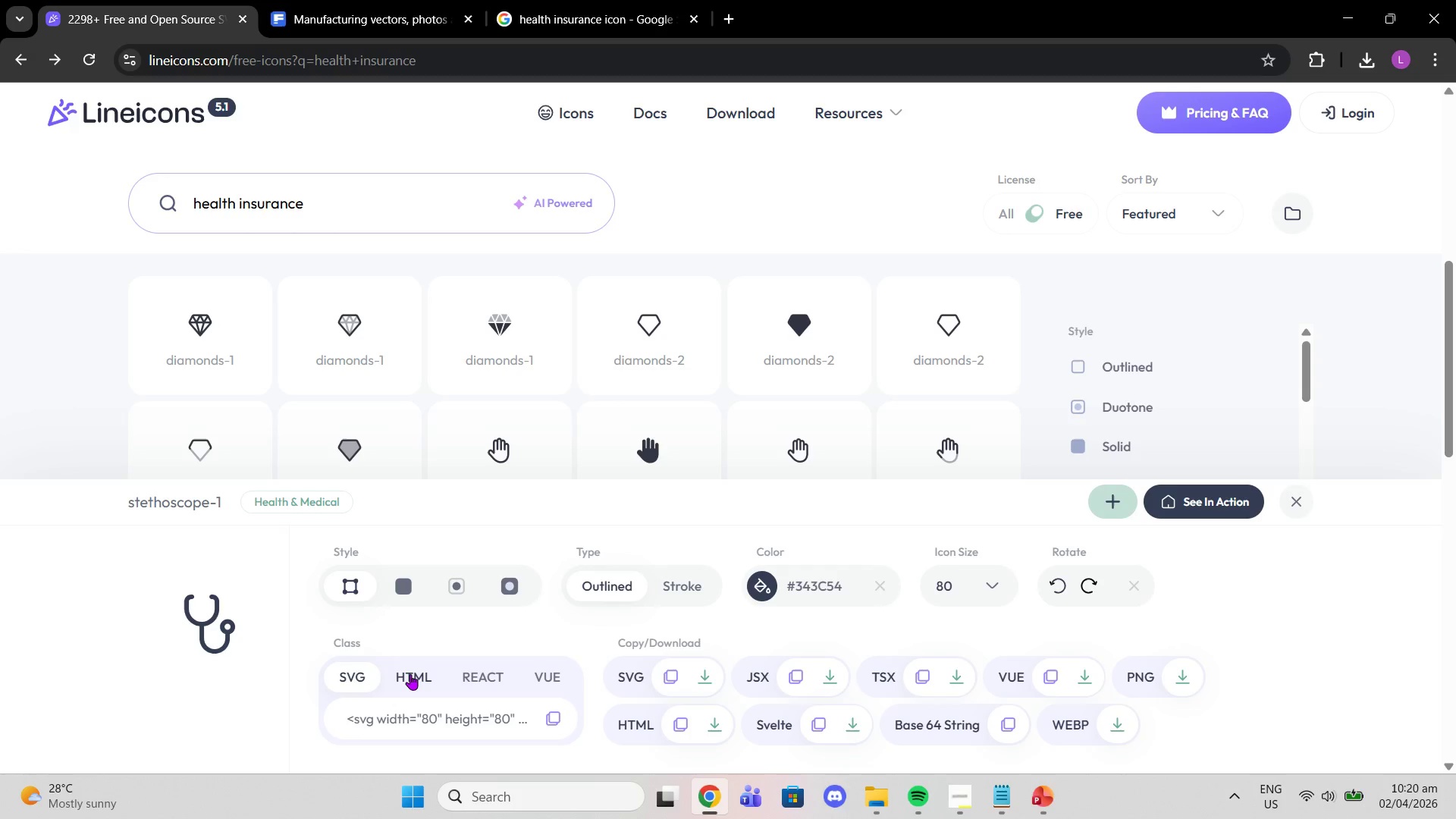 
left_click([371, 671])
 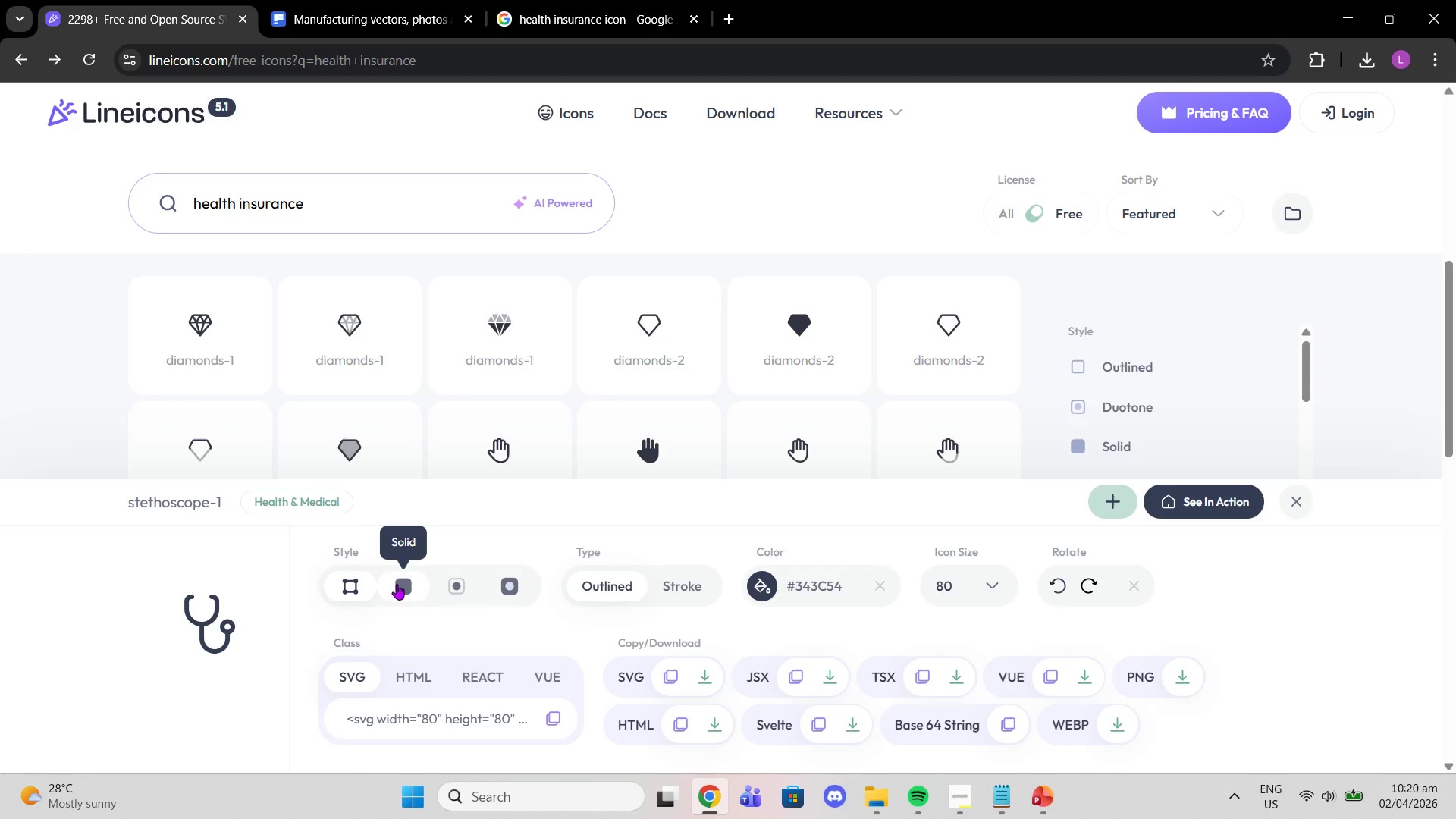 
left_click([397, 584])
 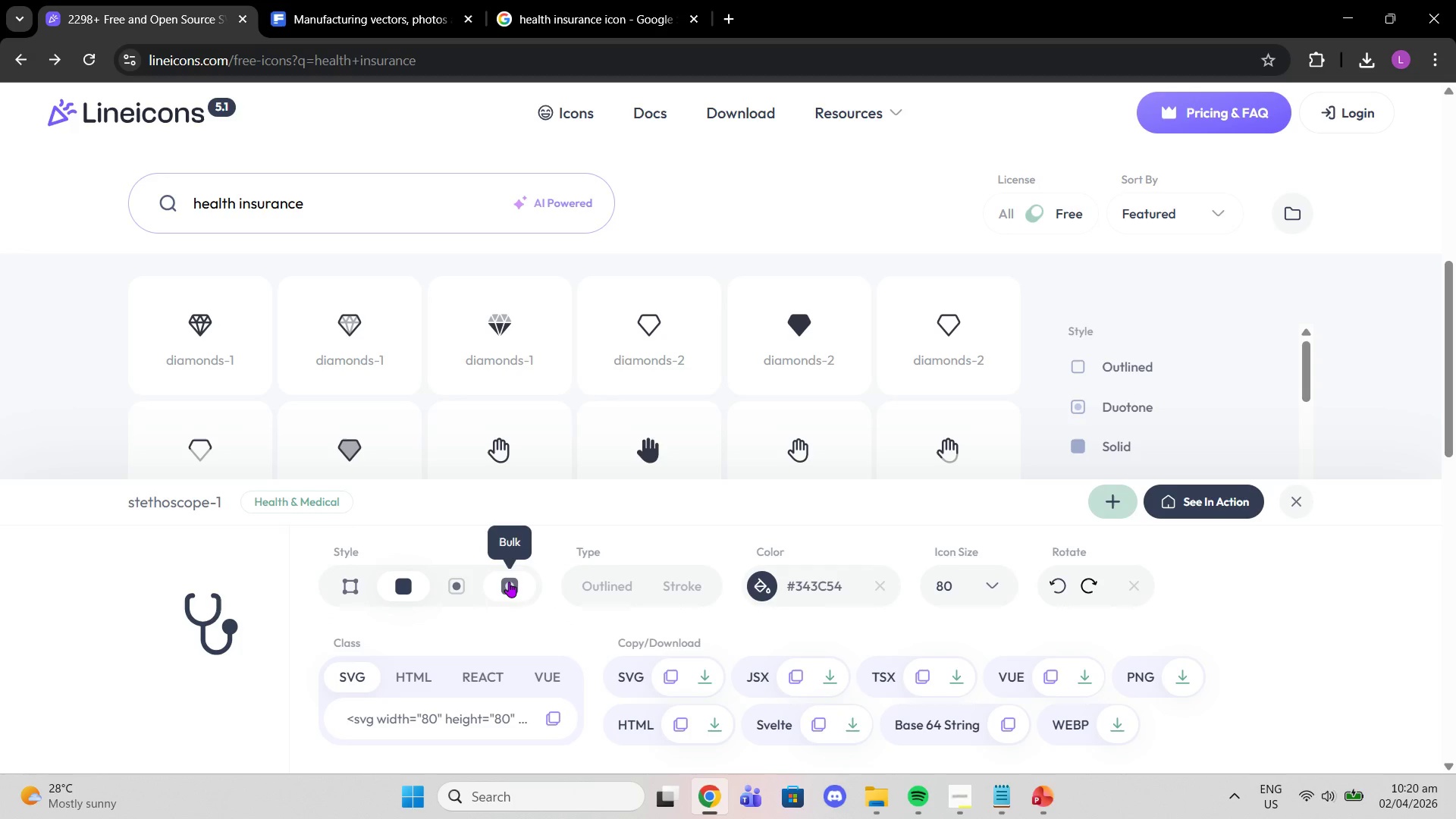 
left_click([472, 583])
 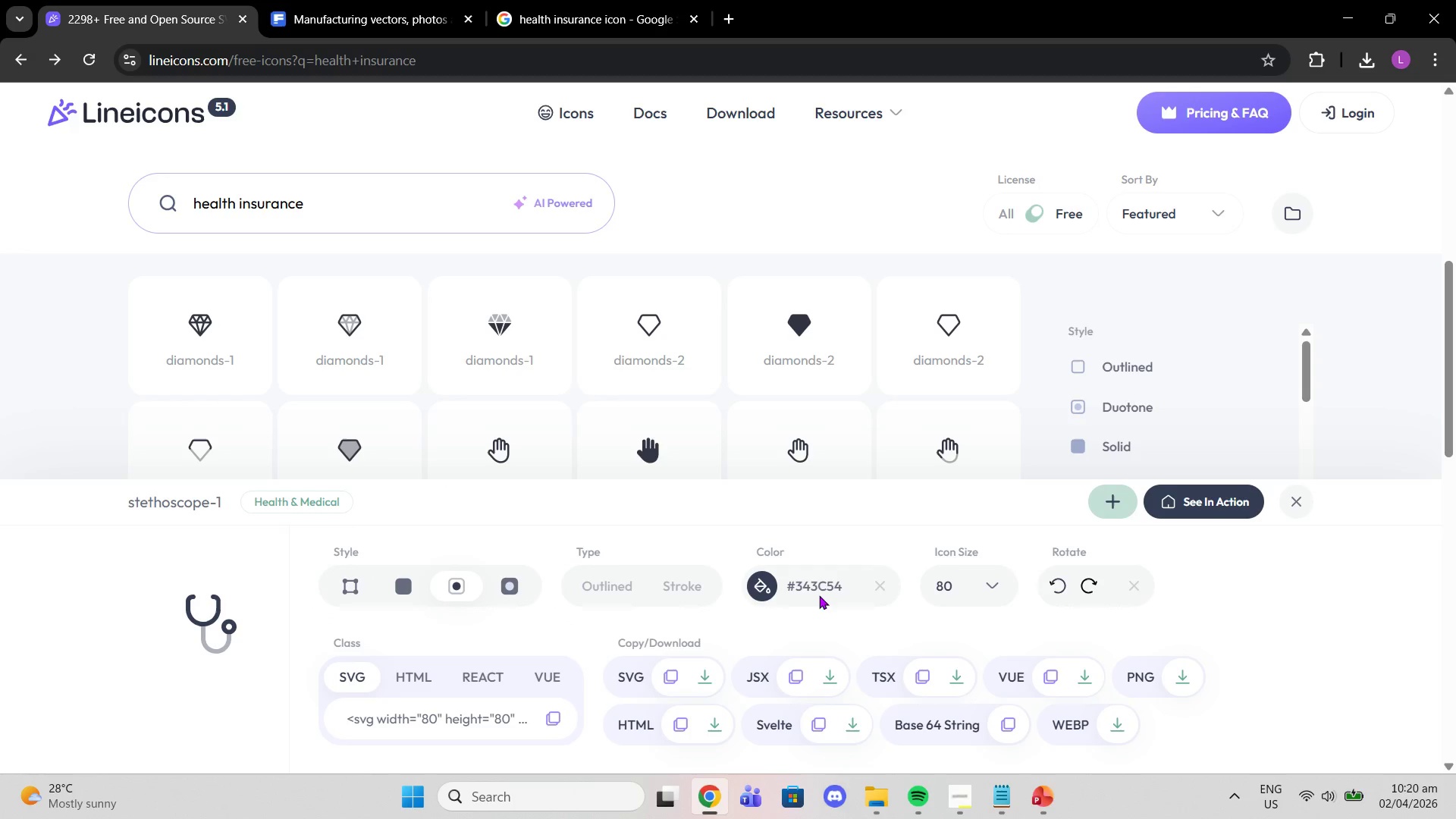 
scroll: coordinate [858, 583], scroll_direction: down, amount: 1.0
 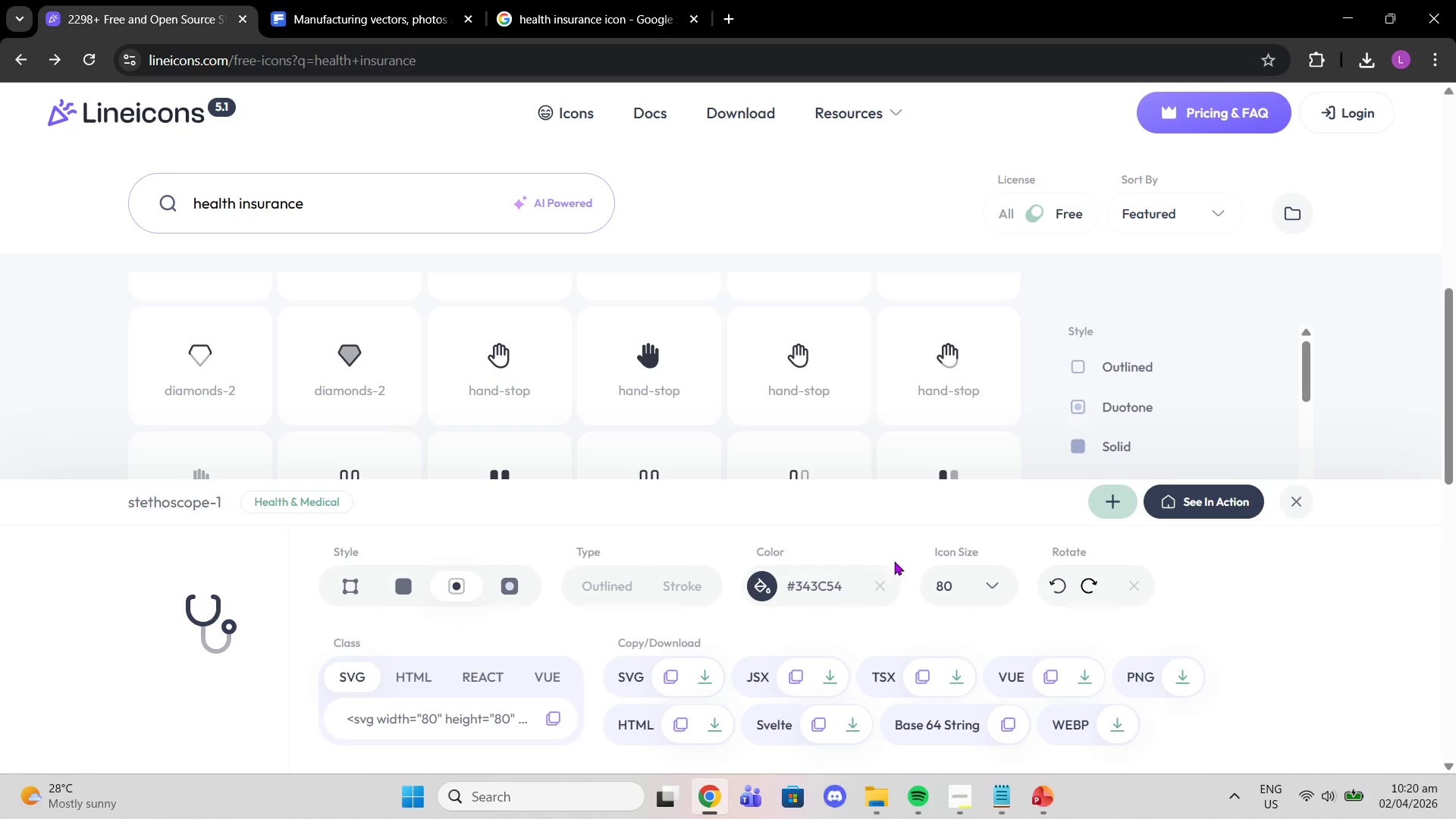 
wait(7.23)
 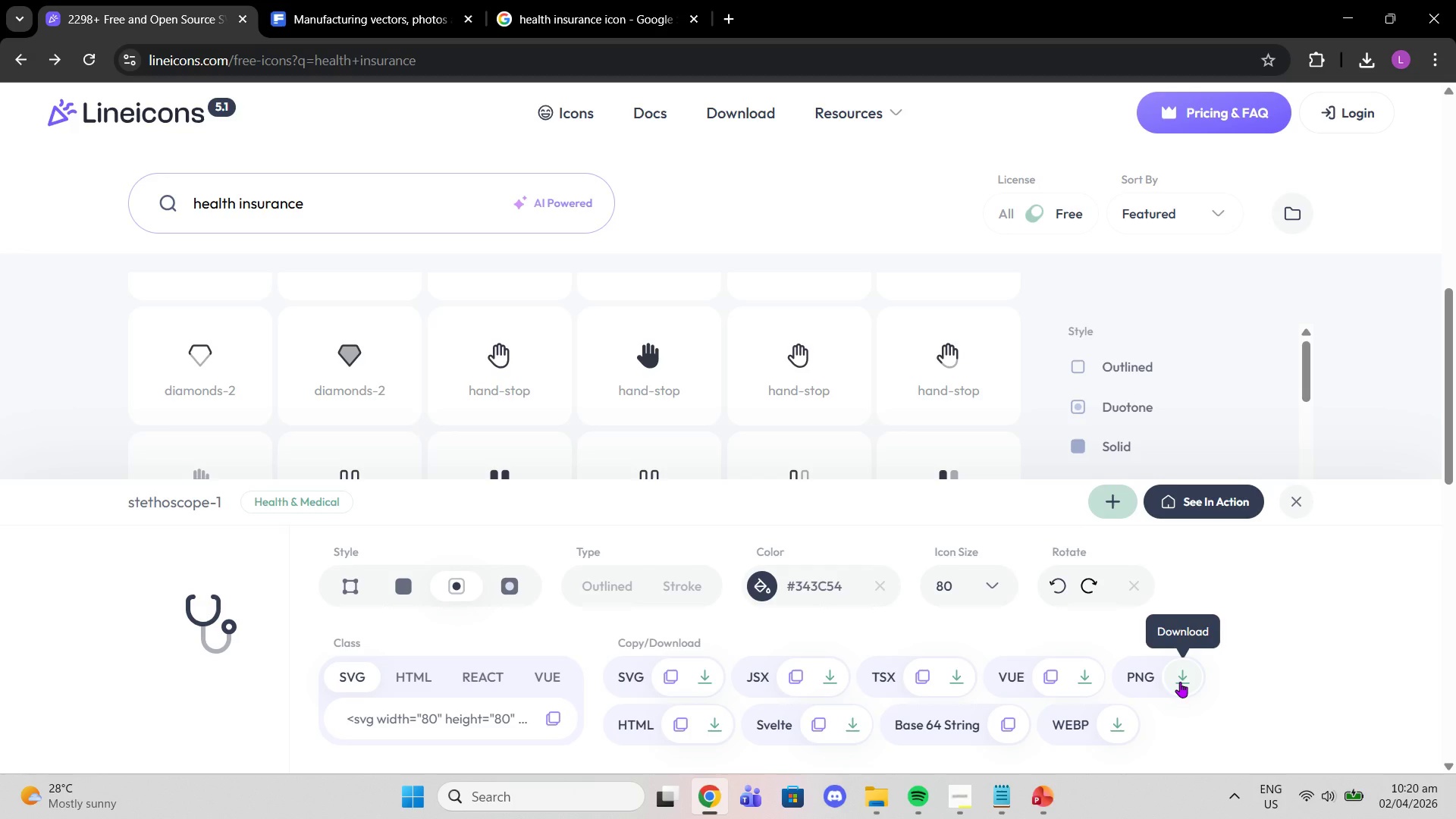 
scroll: coordinate [817, 654], scroll_direction: down, amount: 3.0
 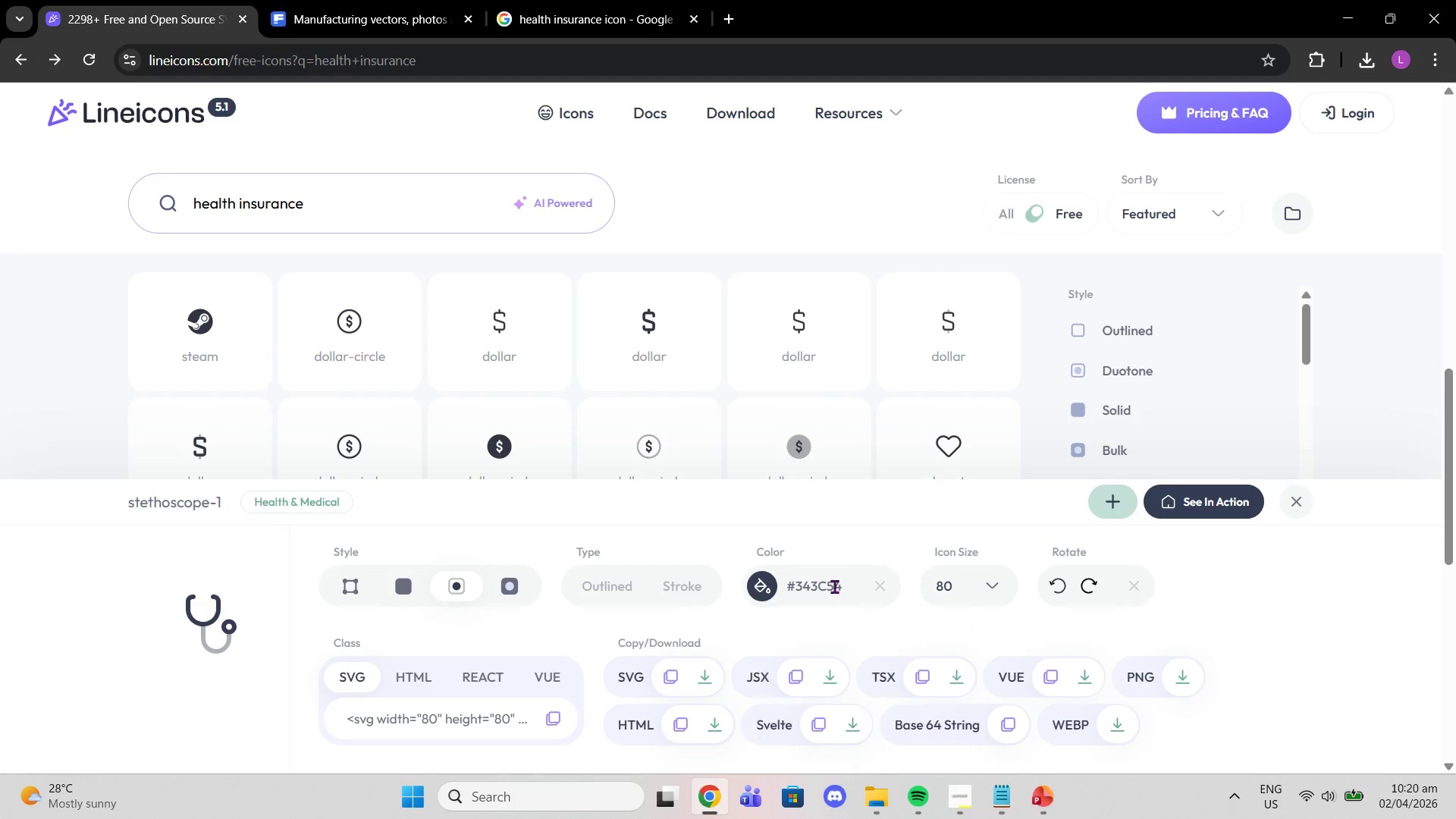 
double_click([834, 586])
 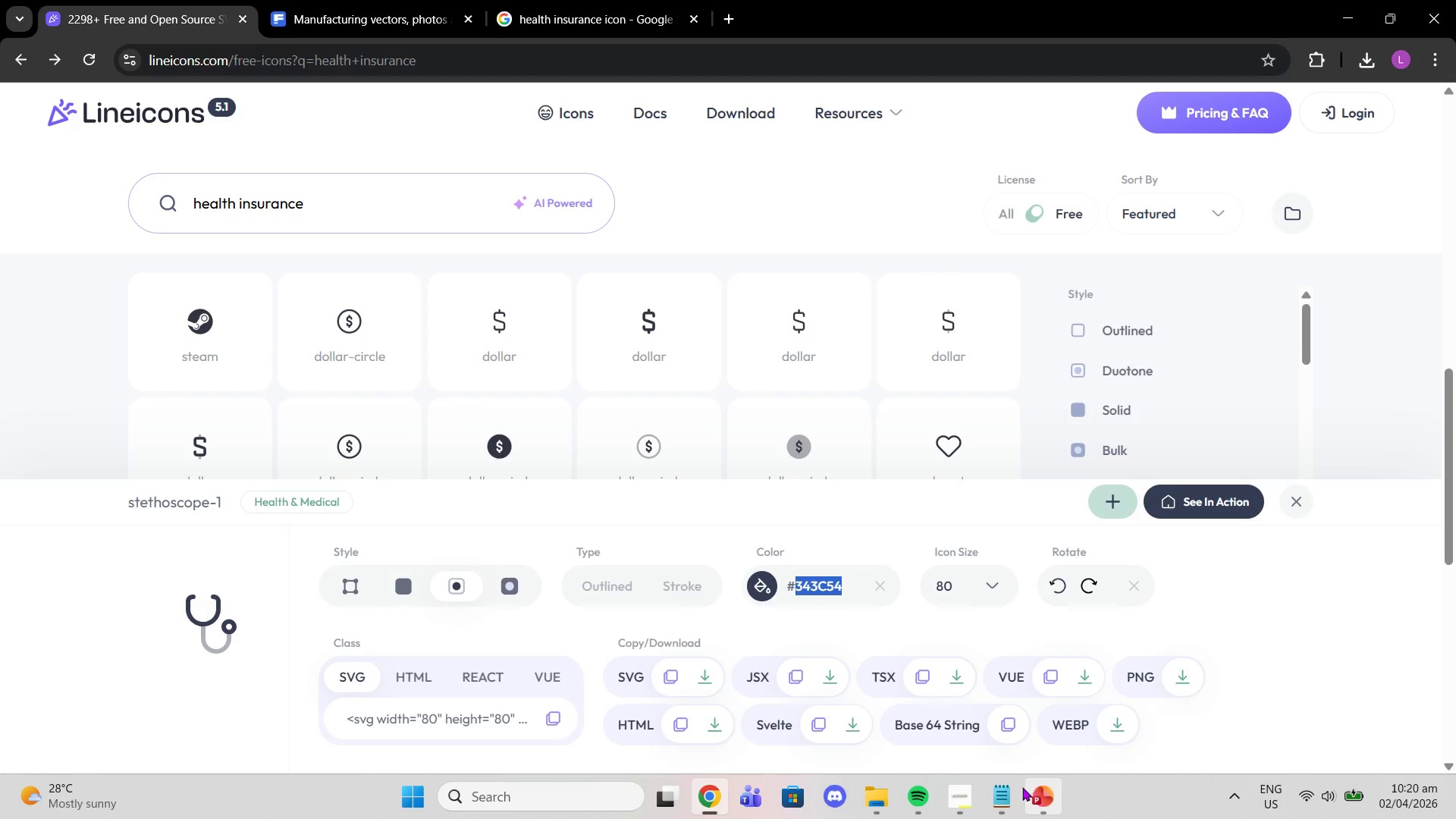 
left_click([1014, 793])
 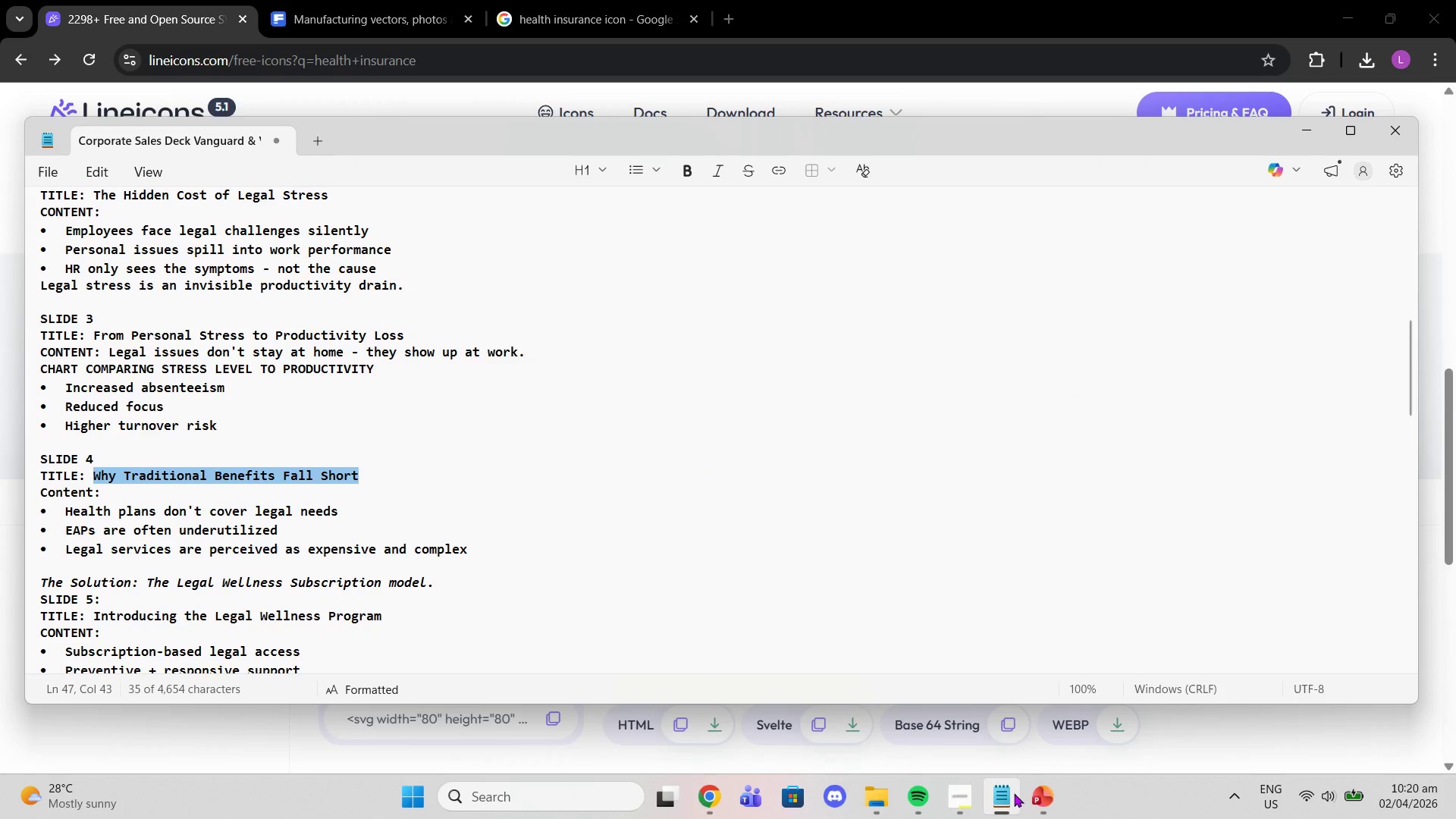 
left_click([1014, 793])
 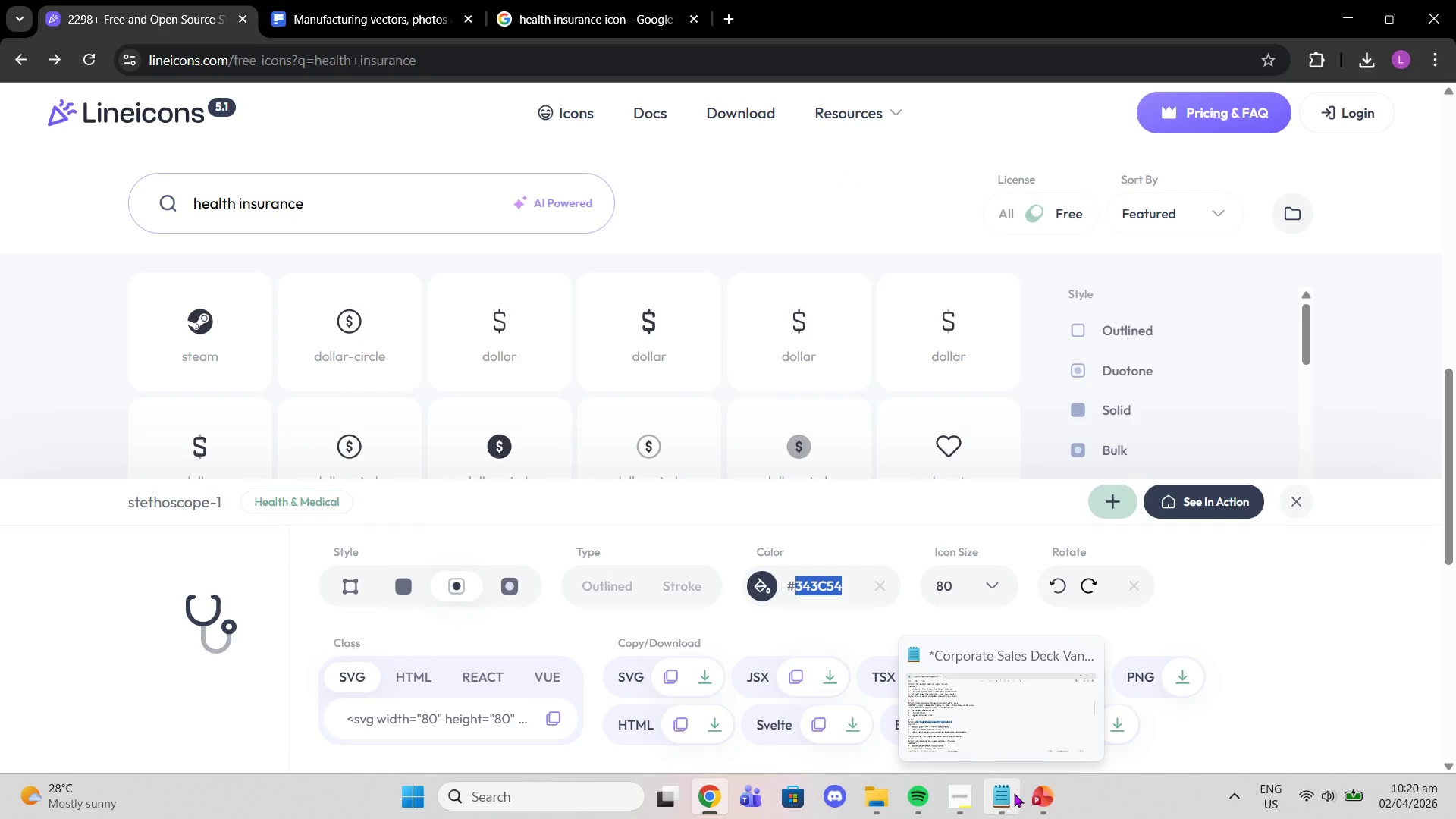 
left_click([1018, 794])
 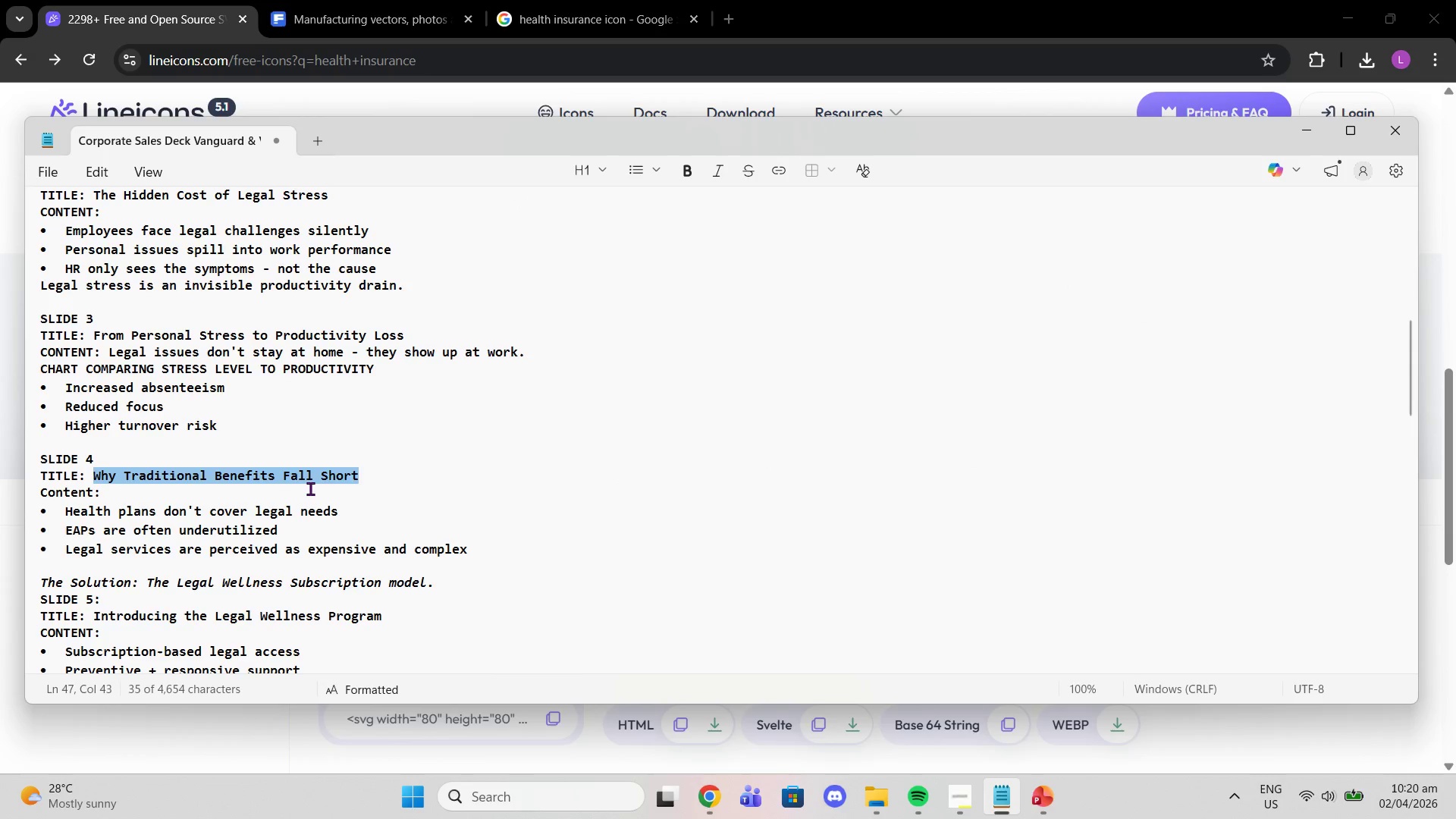 
scroll: coordinate [268, 394], scroll_direction: up, amount: 11.0
 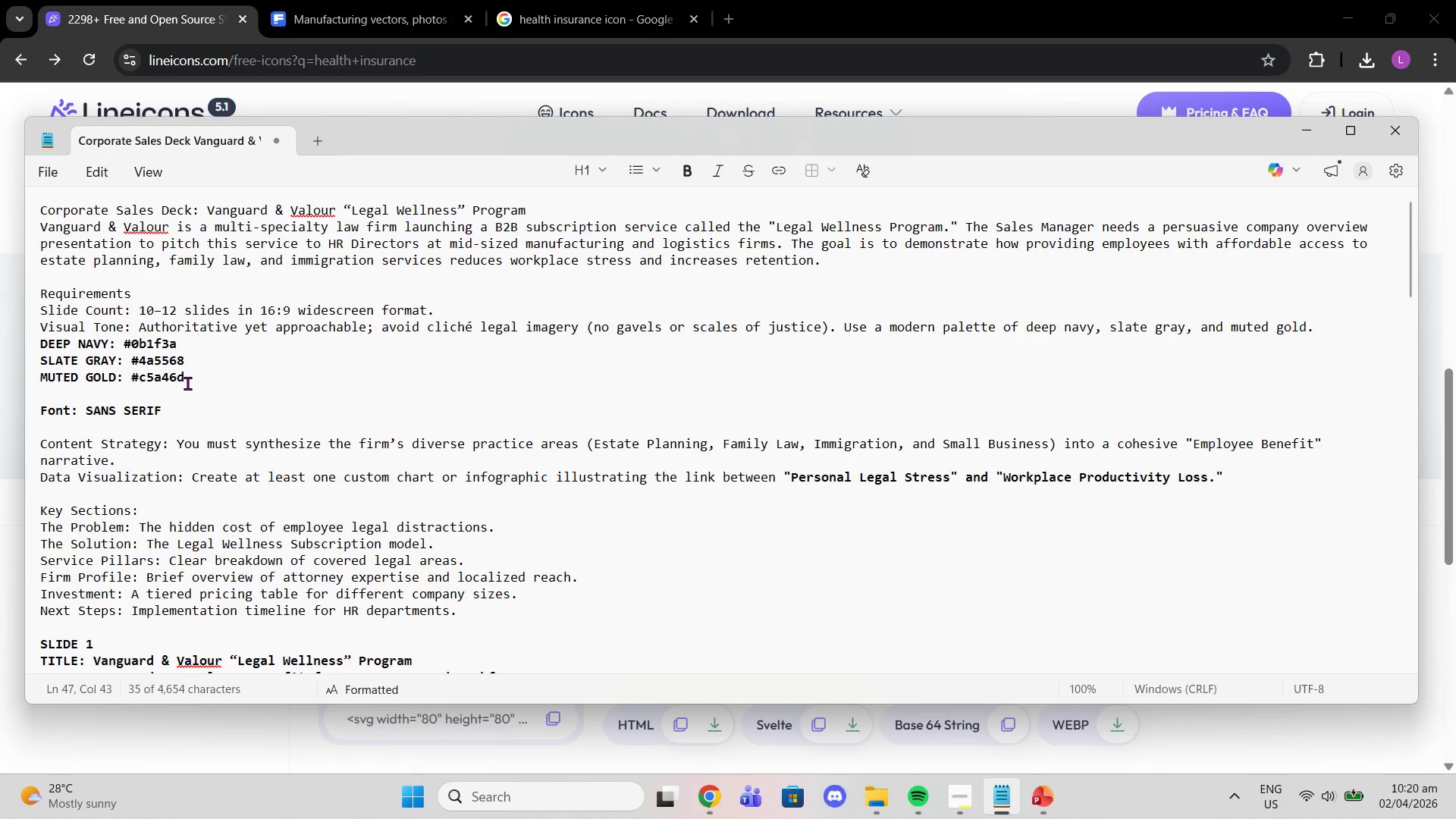 
left_click_drag(start_coordinate=[187, 383], to_coordinate=[130, 380])
 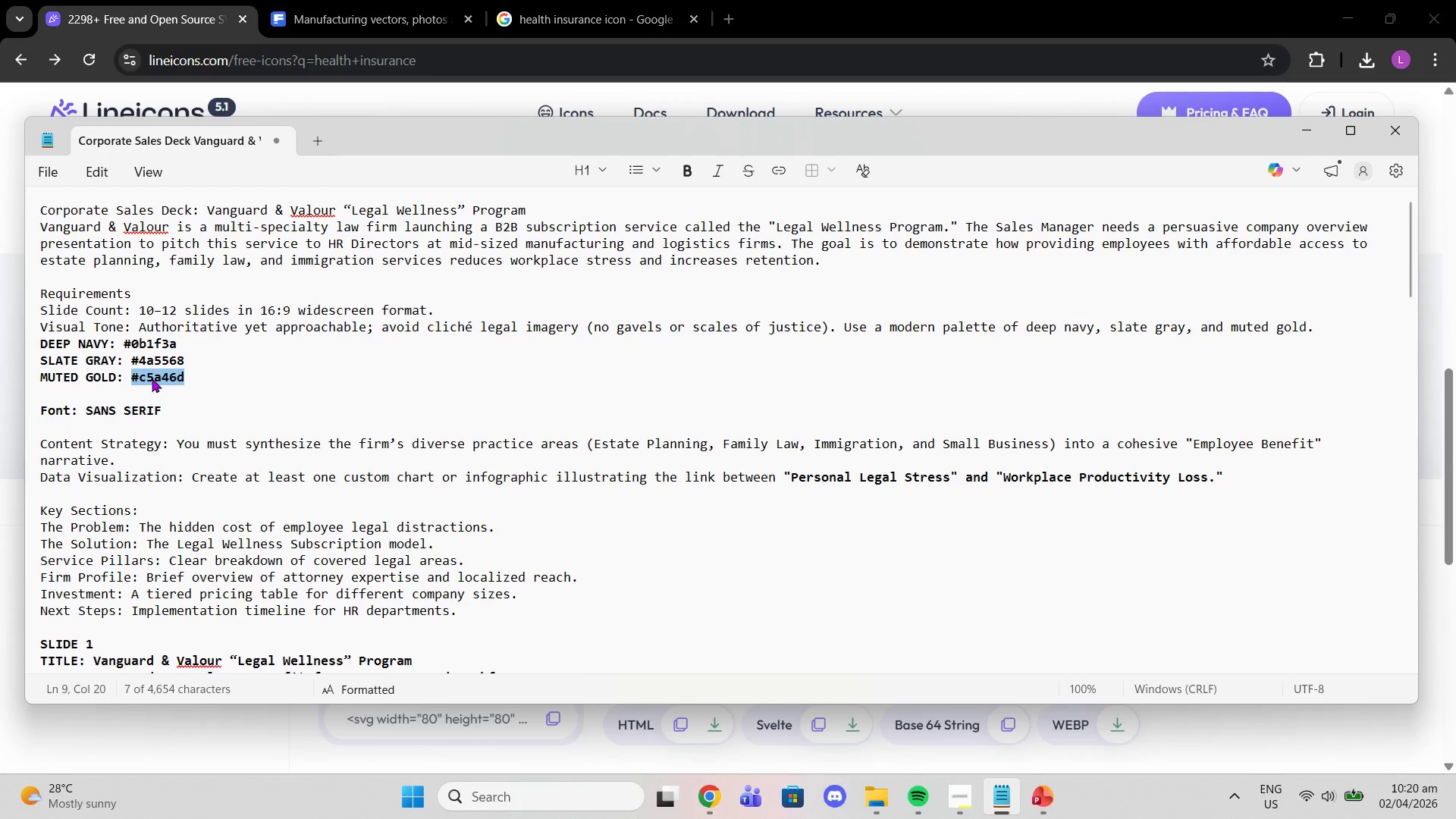 
right_click([152, 378])
 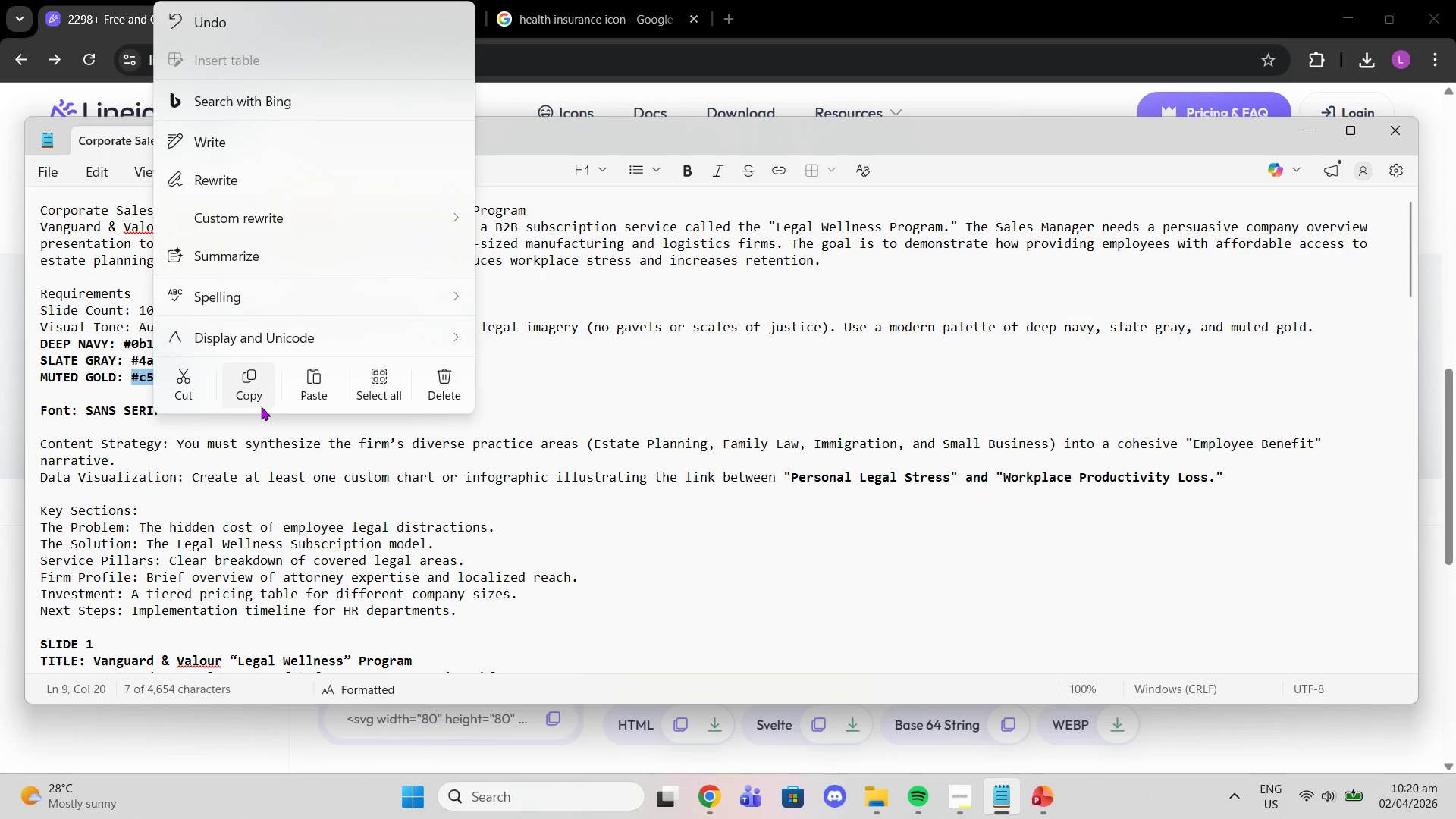 
left_click([244, 397])
 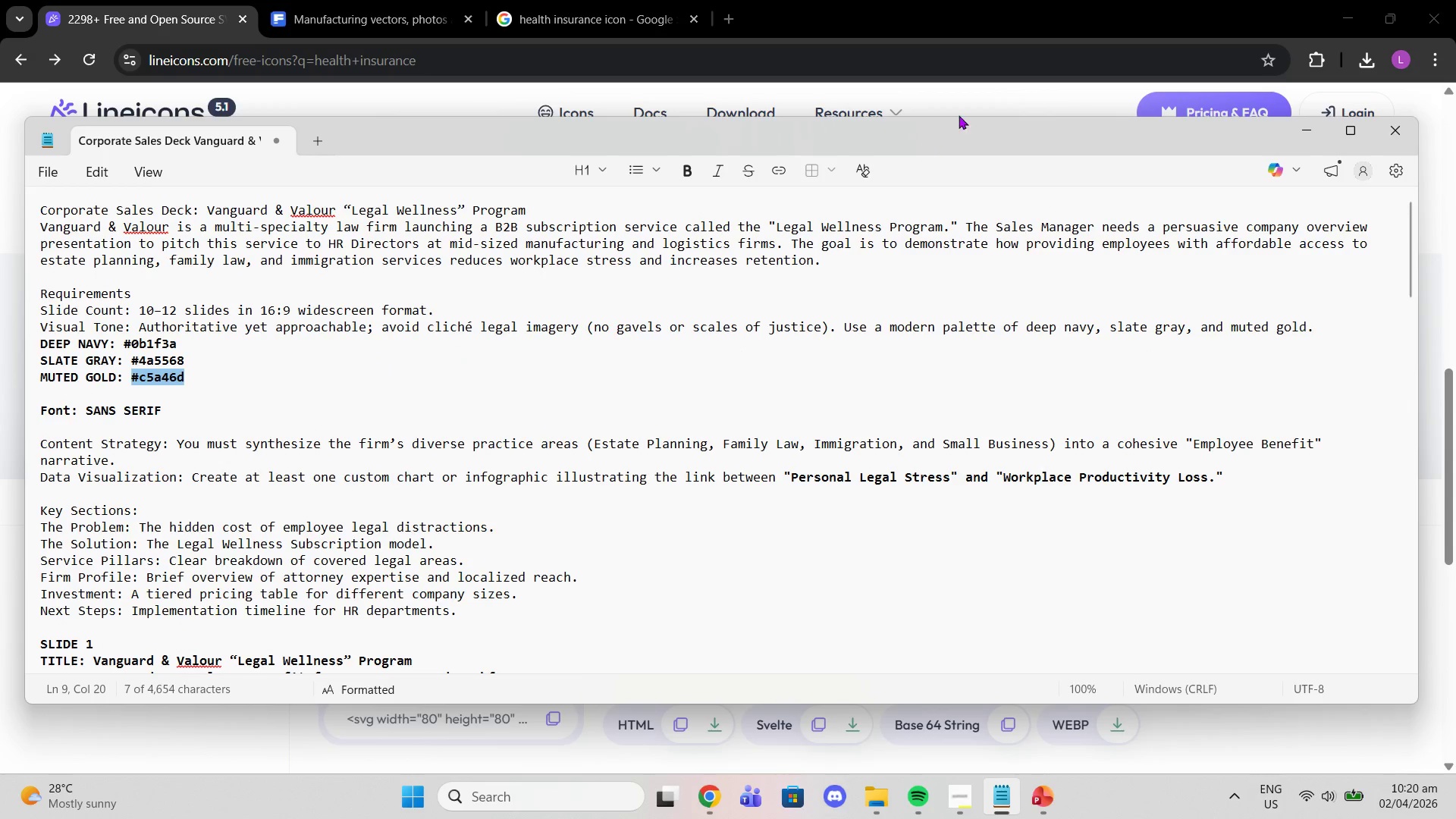 
left_click([954, 107])
 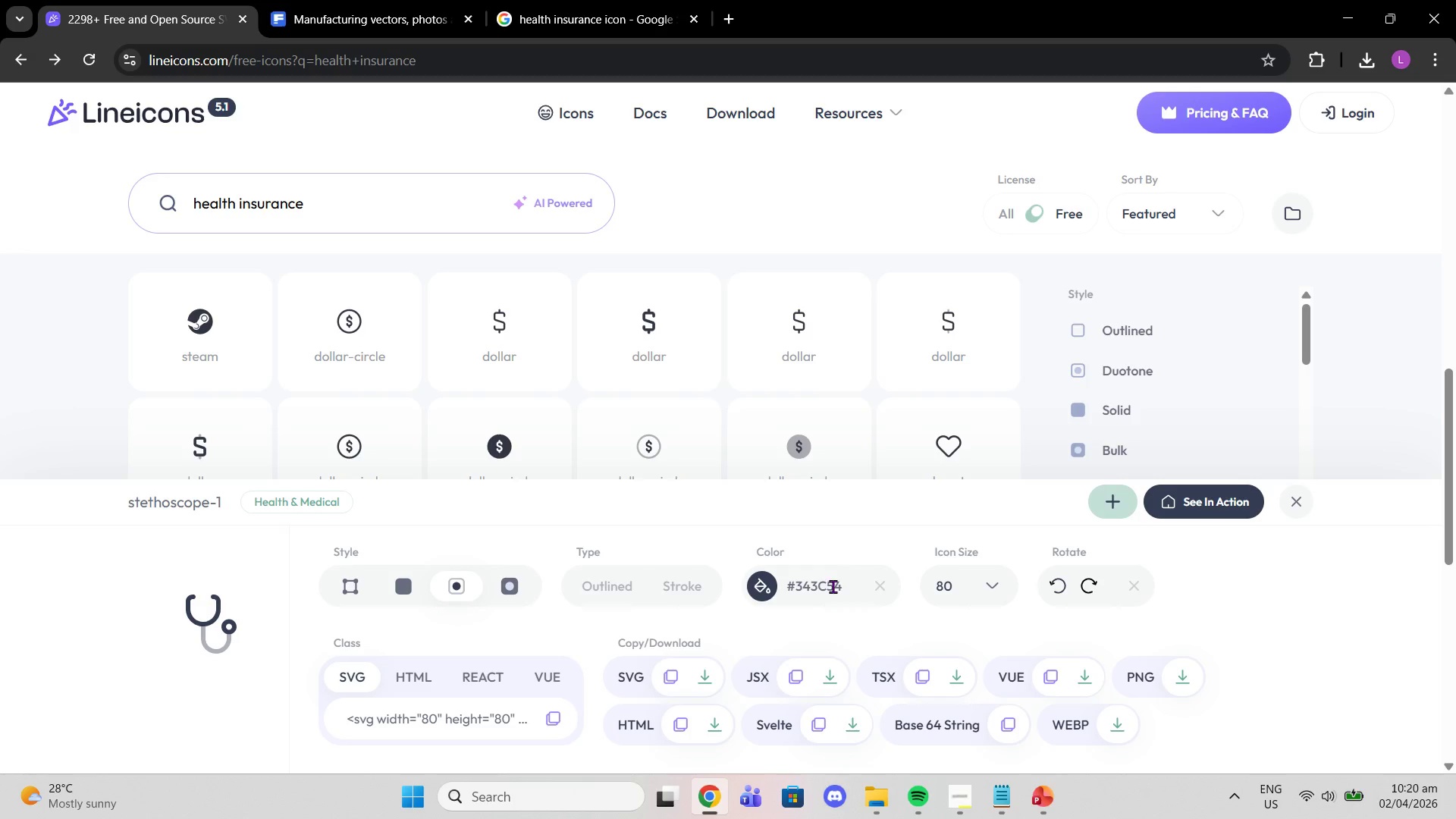 
double_click([833, 586])
 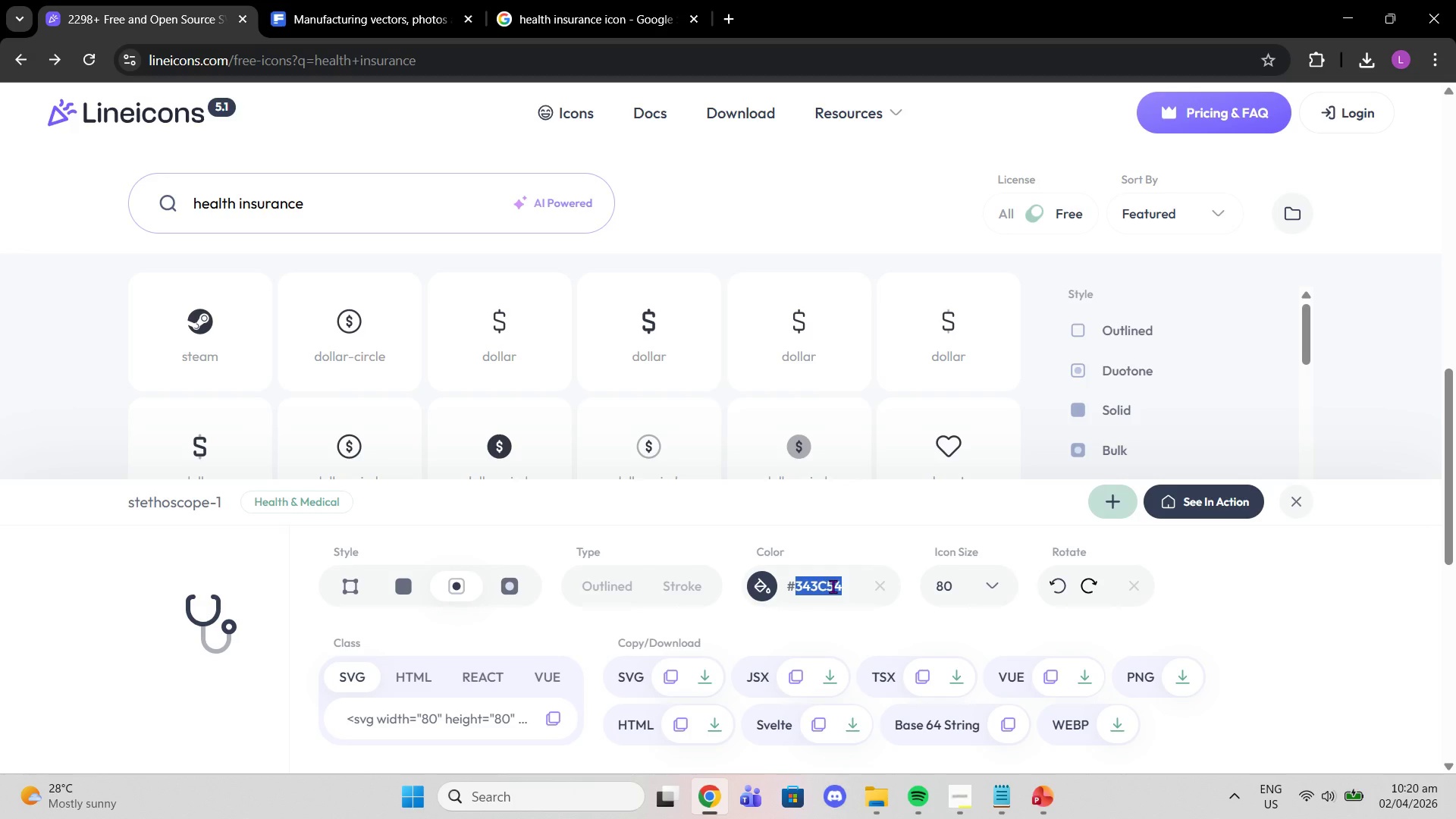 
key(Control+V)
 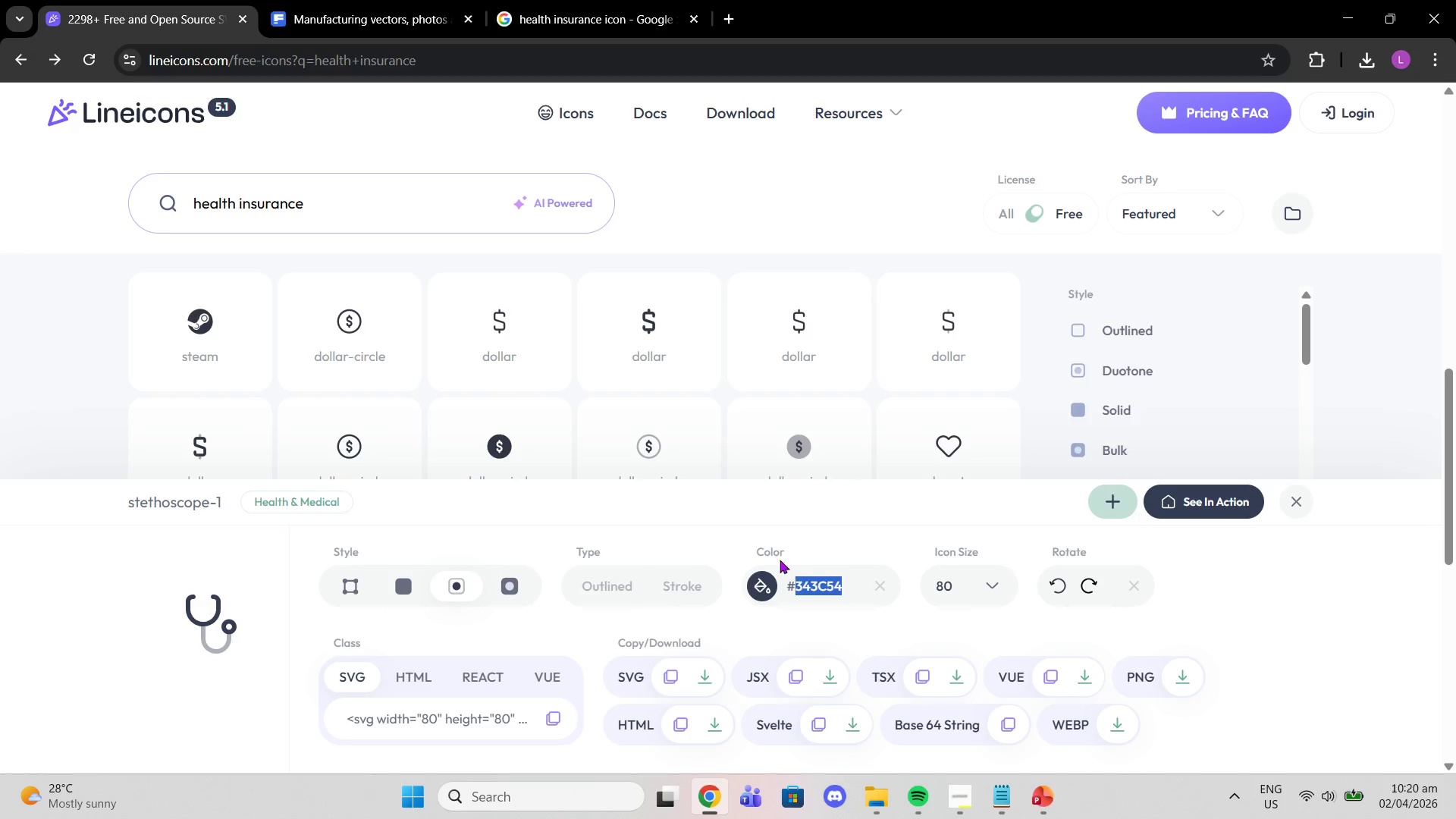 
left_click([849, 579])
 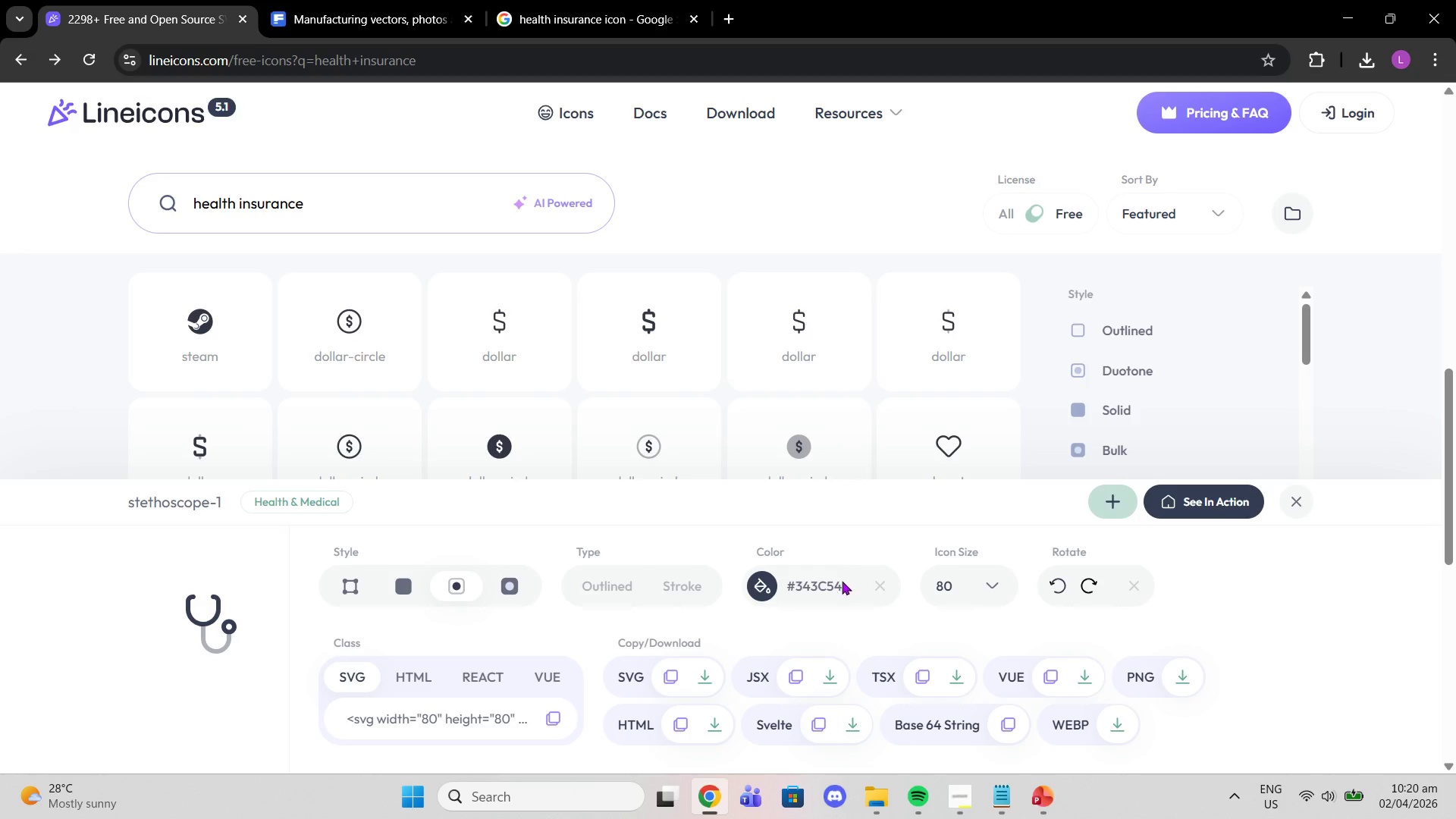 
left_click_drag(start_coordinate=[843, 579], to_coordinate=[767, 582])
 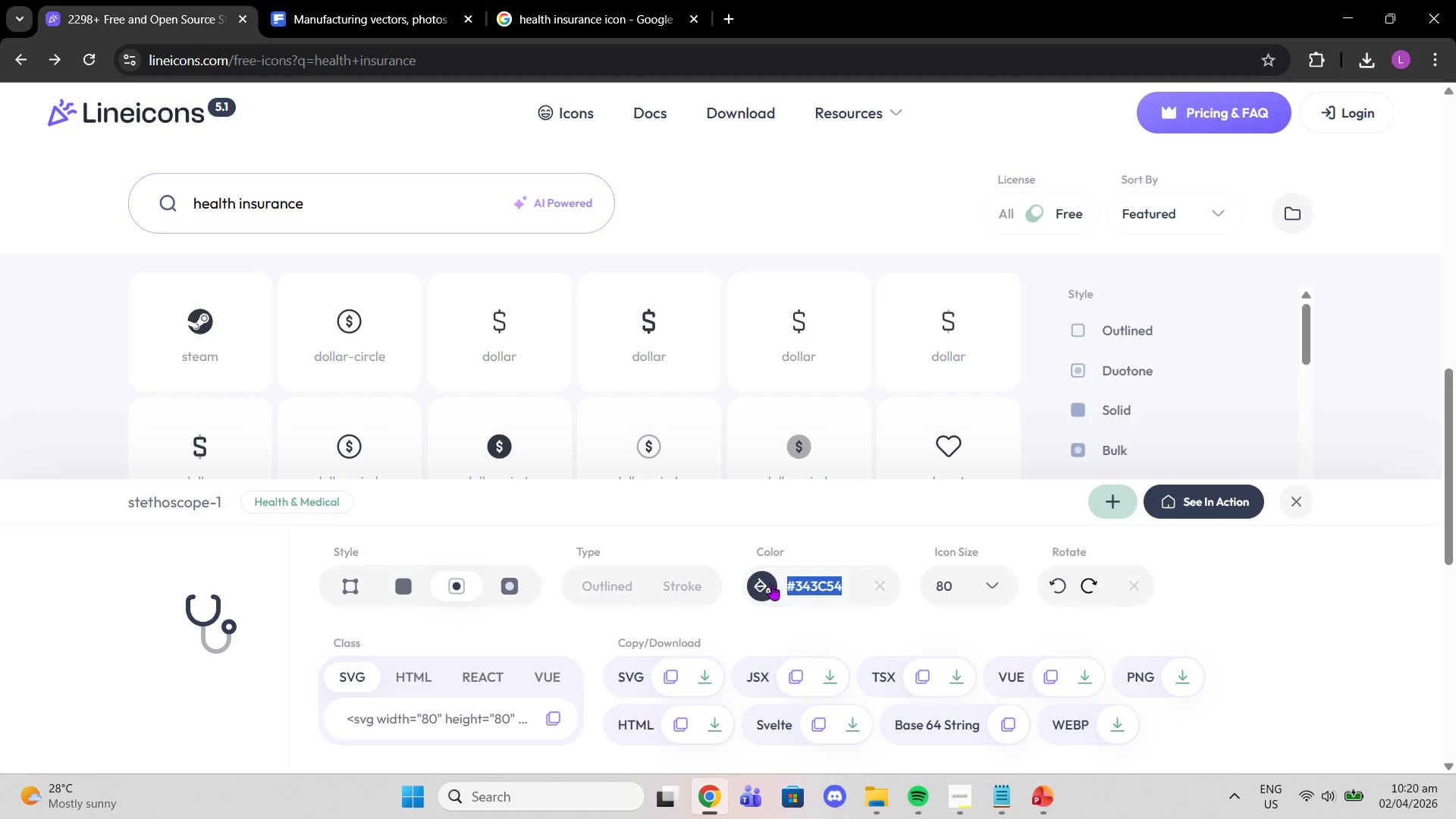 
key(Control+V)
 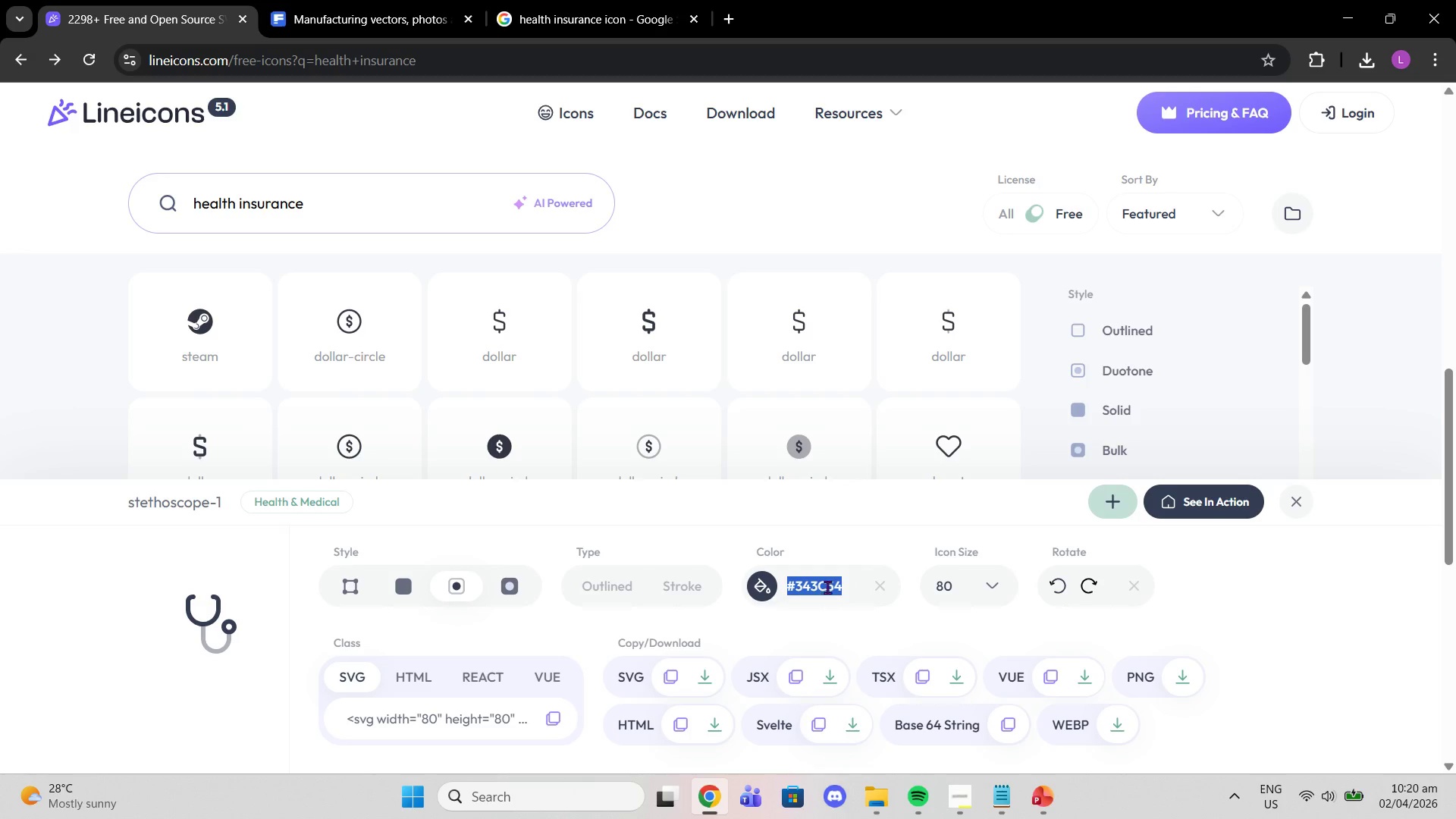 
key(Backspace)
 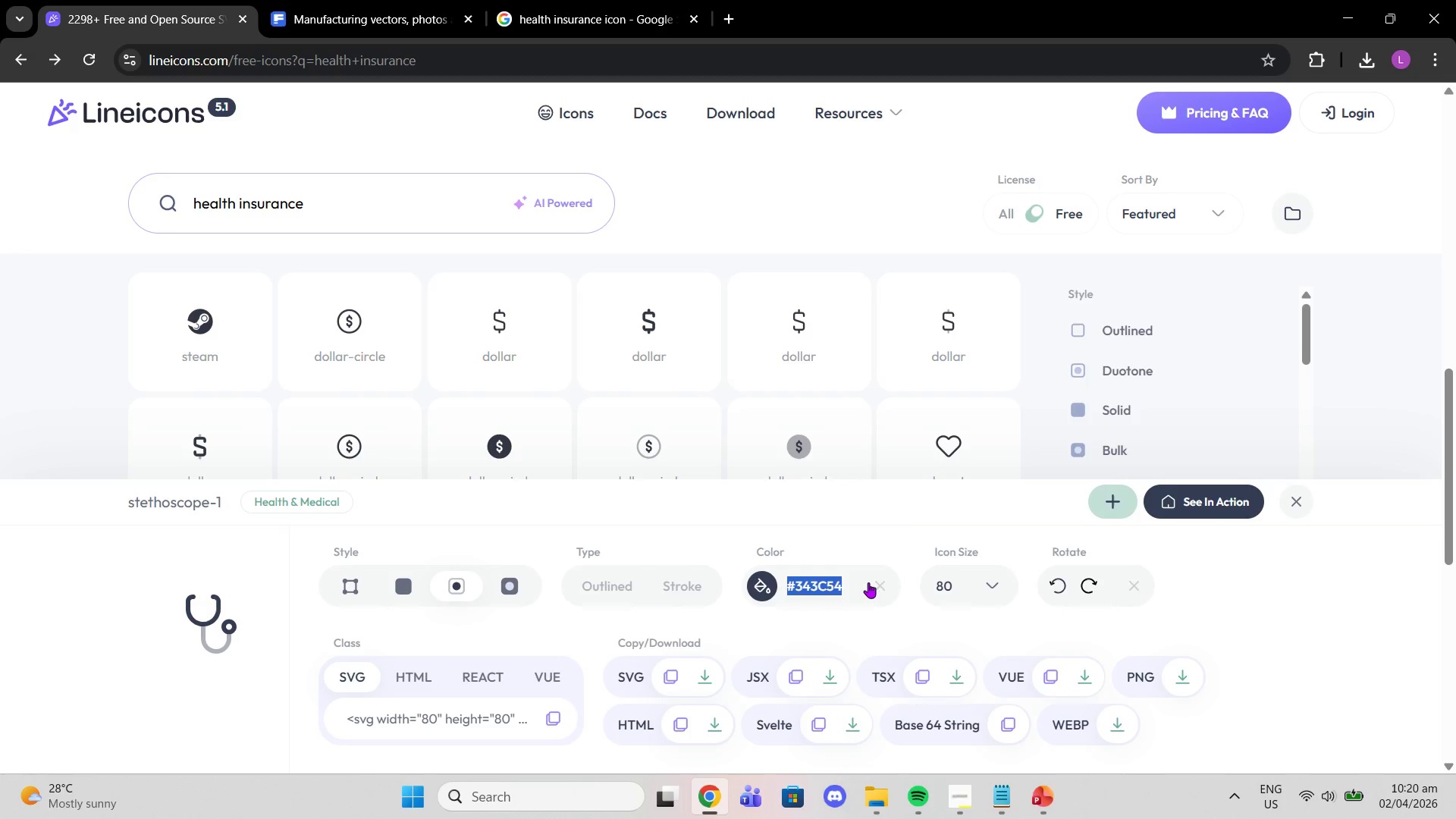 
left_click([873, 582])
 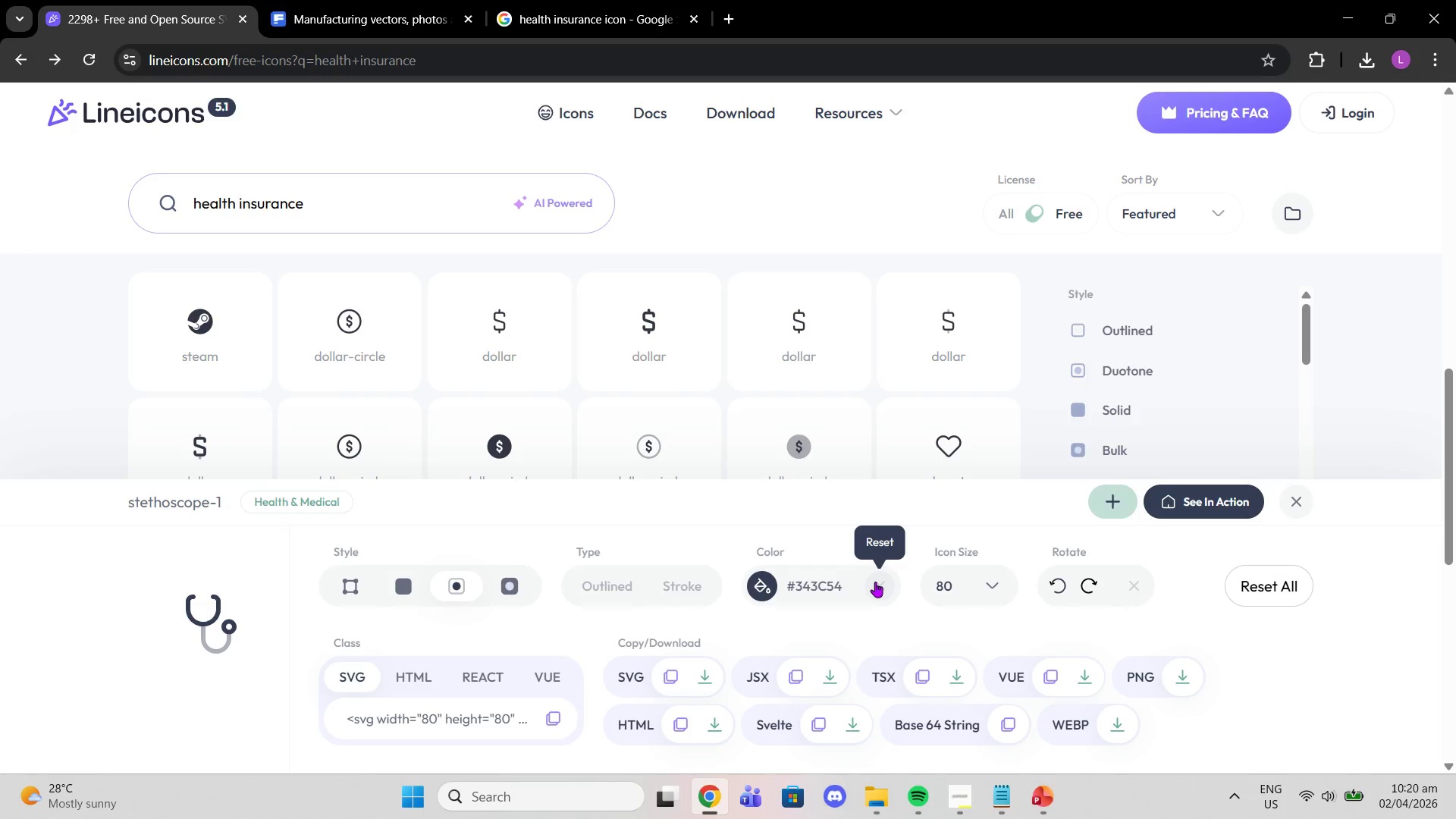 
left_click([875, 582])
 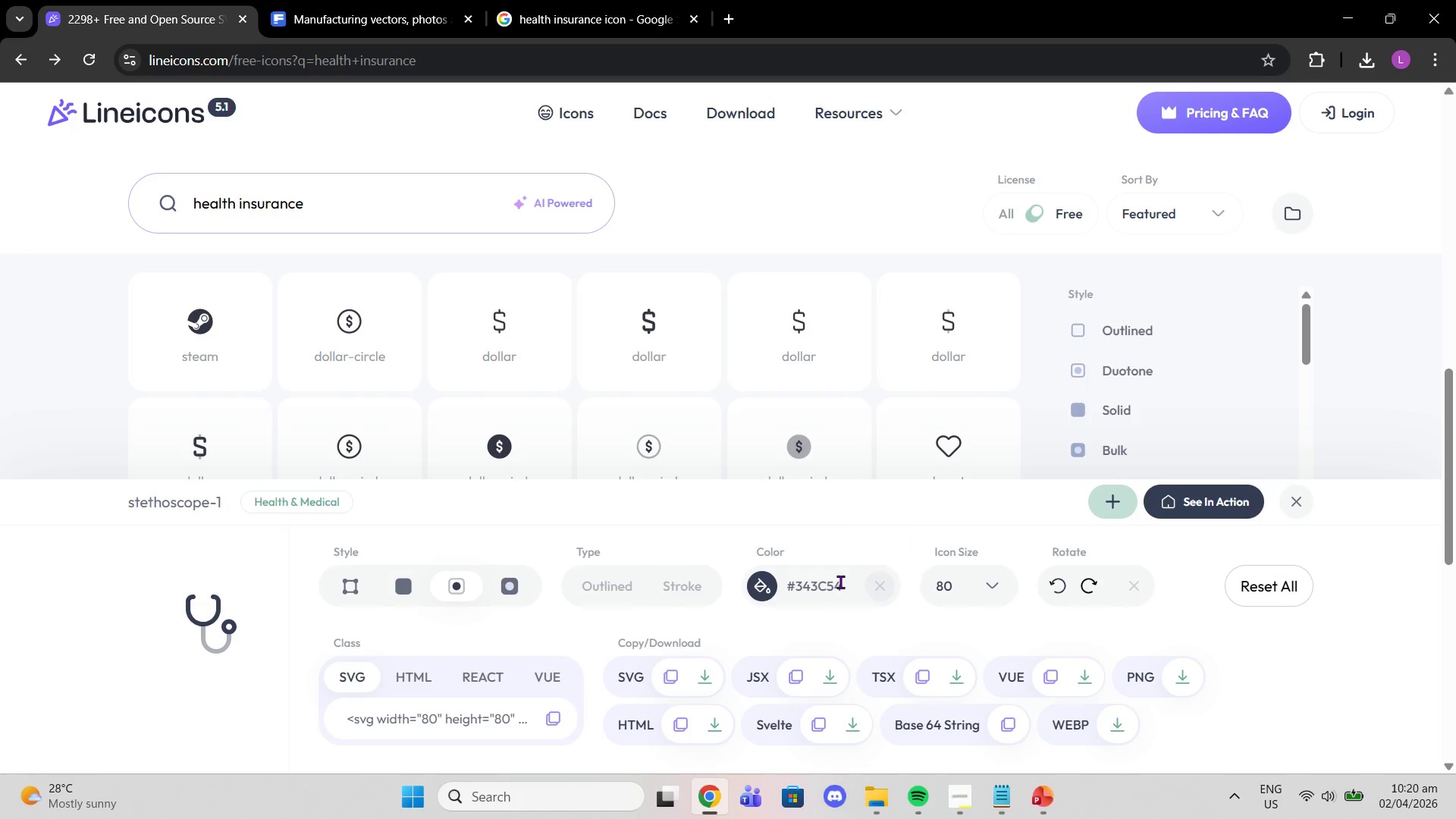 
double_click([840, 582])
 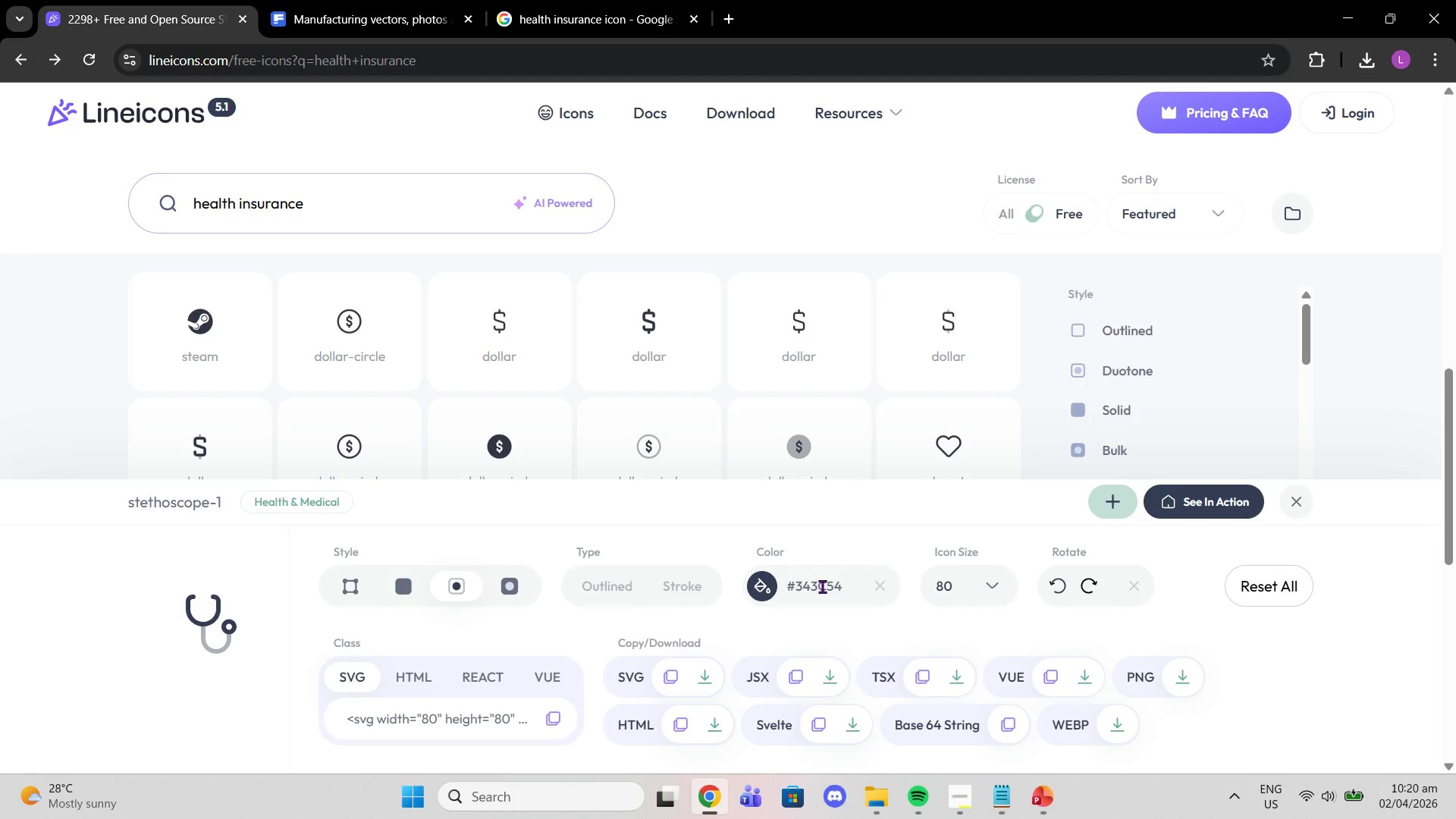 
double_click([822, 586])
 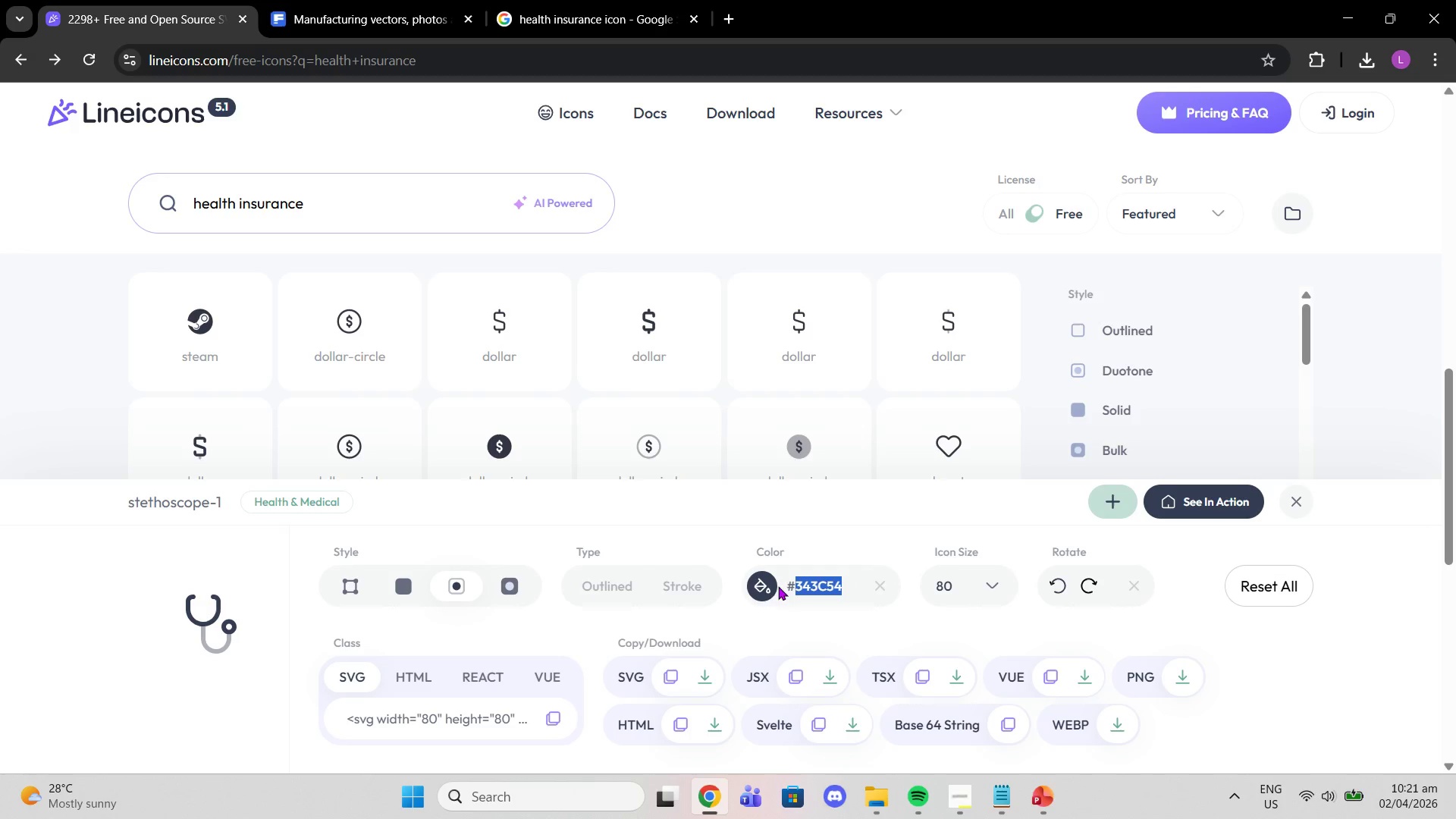 
scroll: coordinate [774, 590], scroll_direction: down, amount: 2.0
 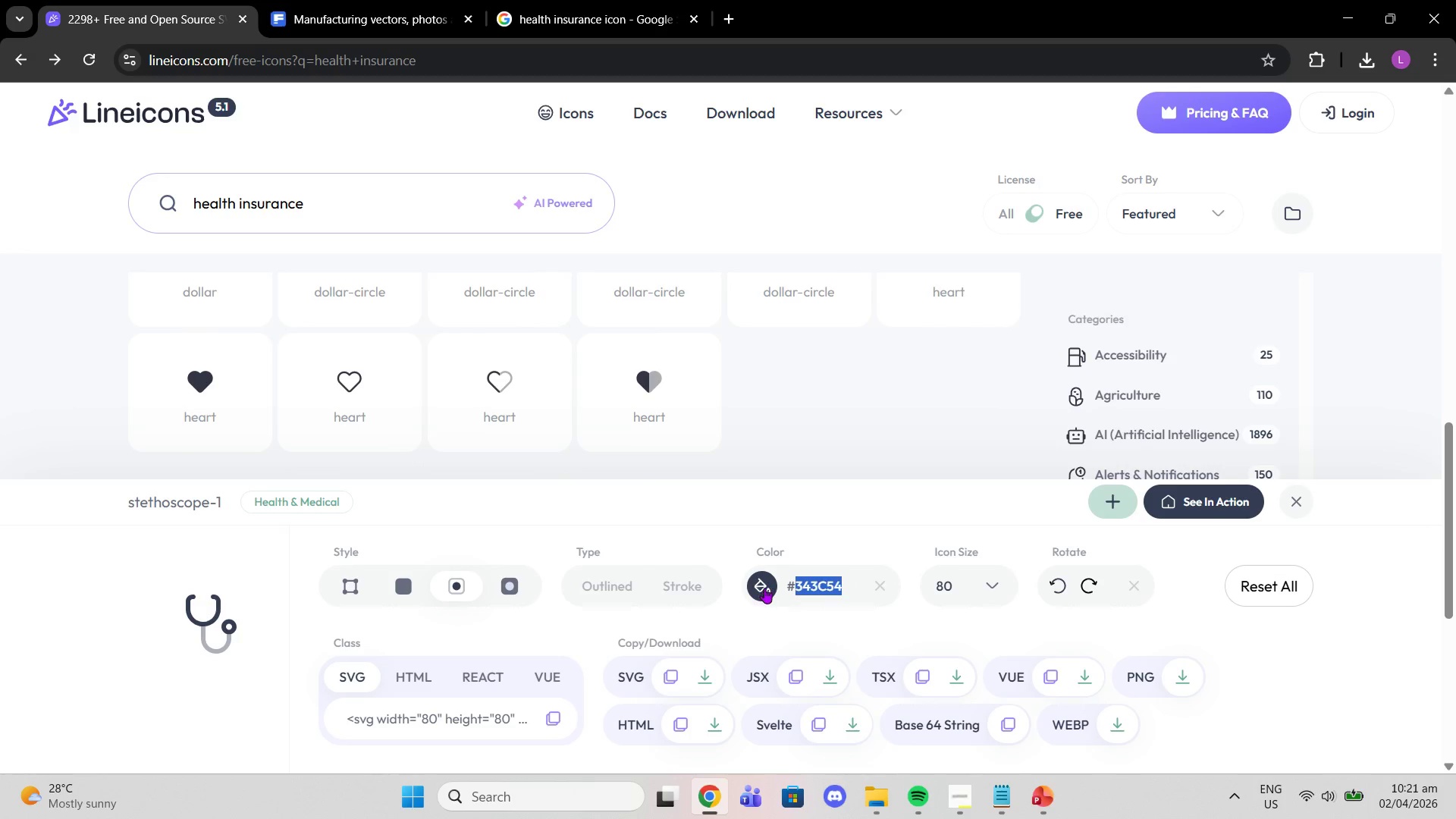 
left_click([764, 588])
 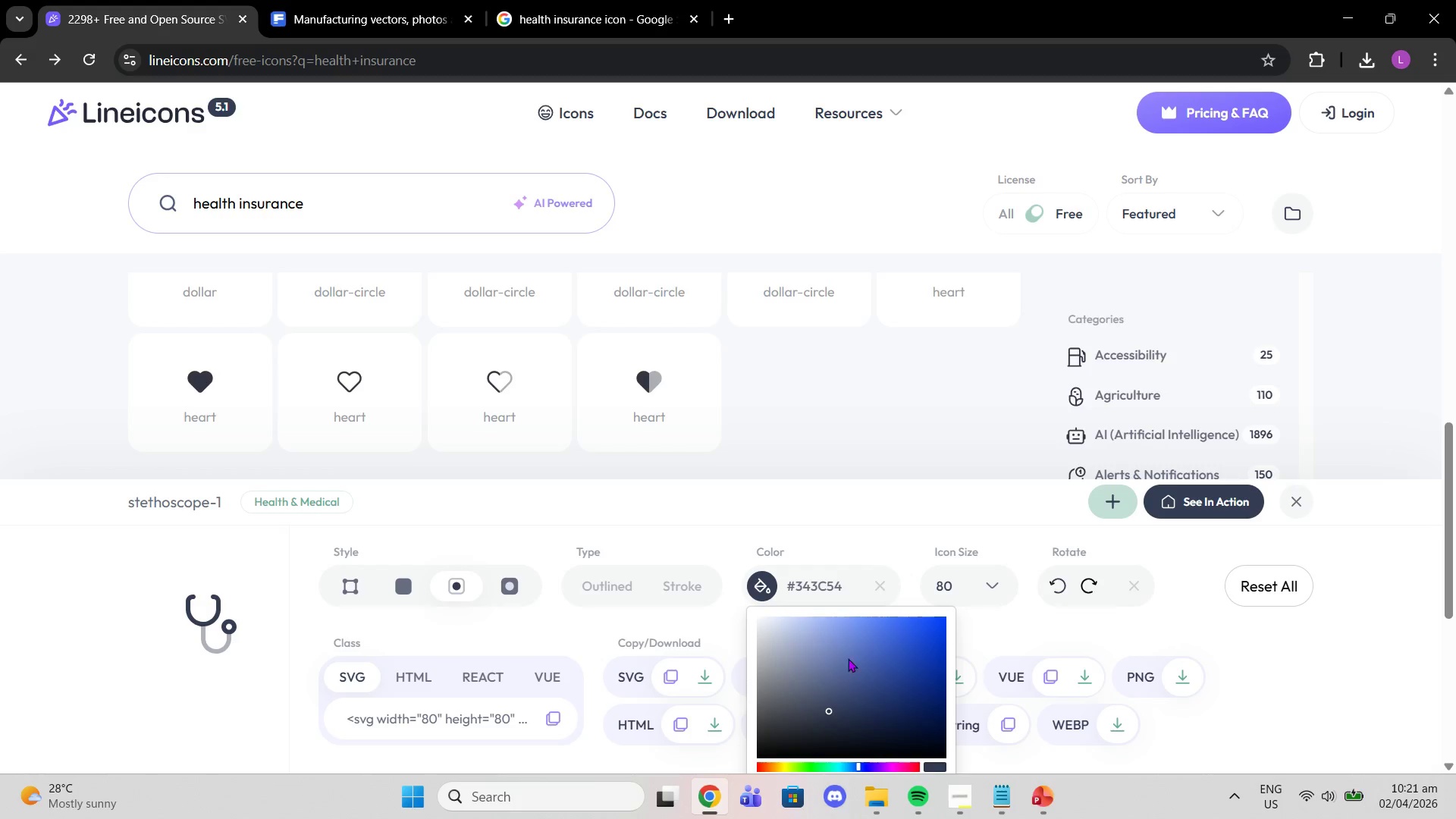 
scroll: coordinate [871, 682], scroll_direction: down, amount: 4.0
 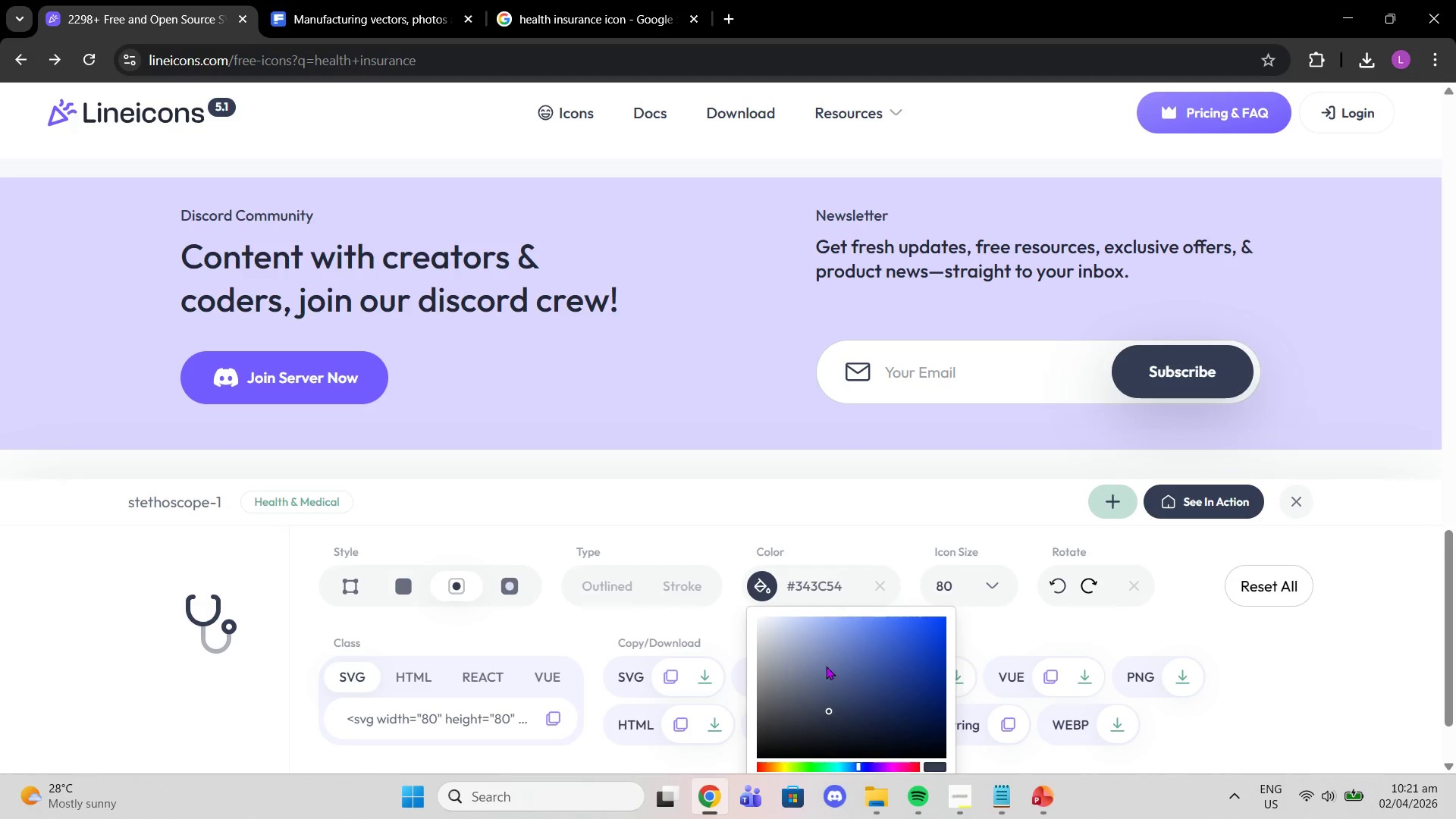 
left_click_drag(start_coordinate=[826, 714], to_coordinate=[692, 553])
 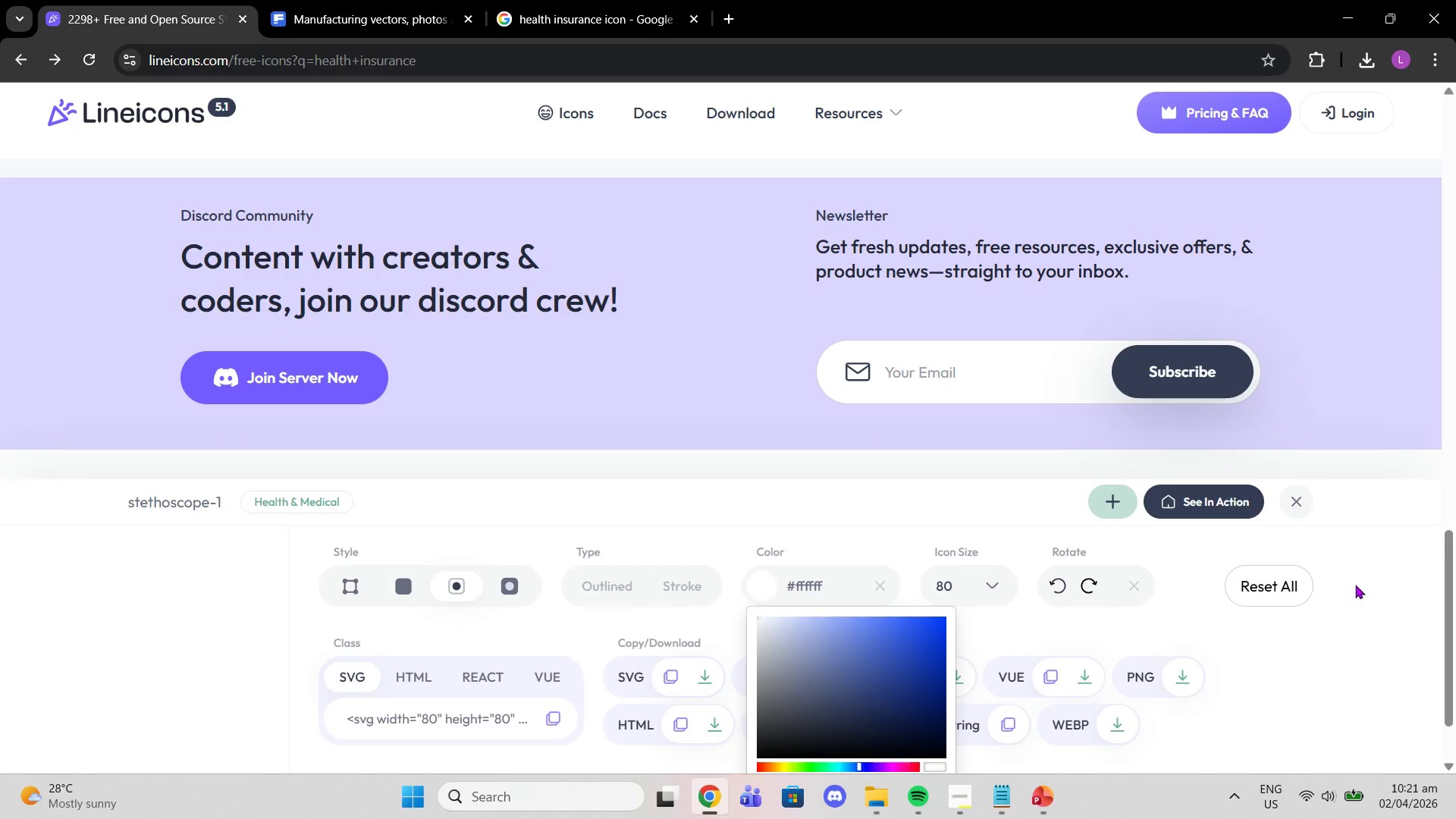 
left_click([1355, 585])
 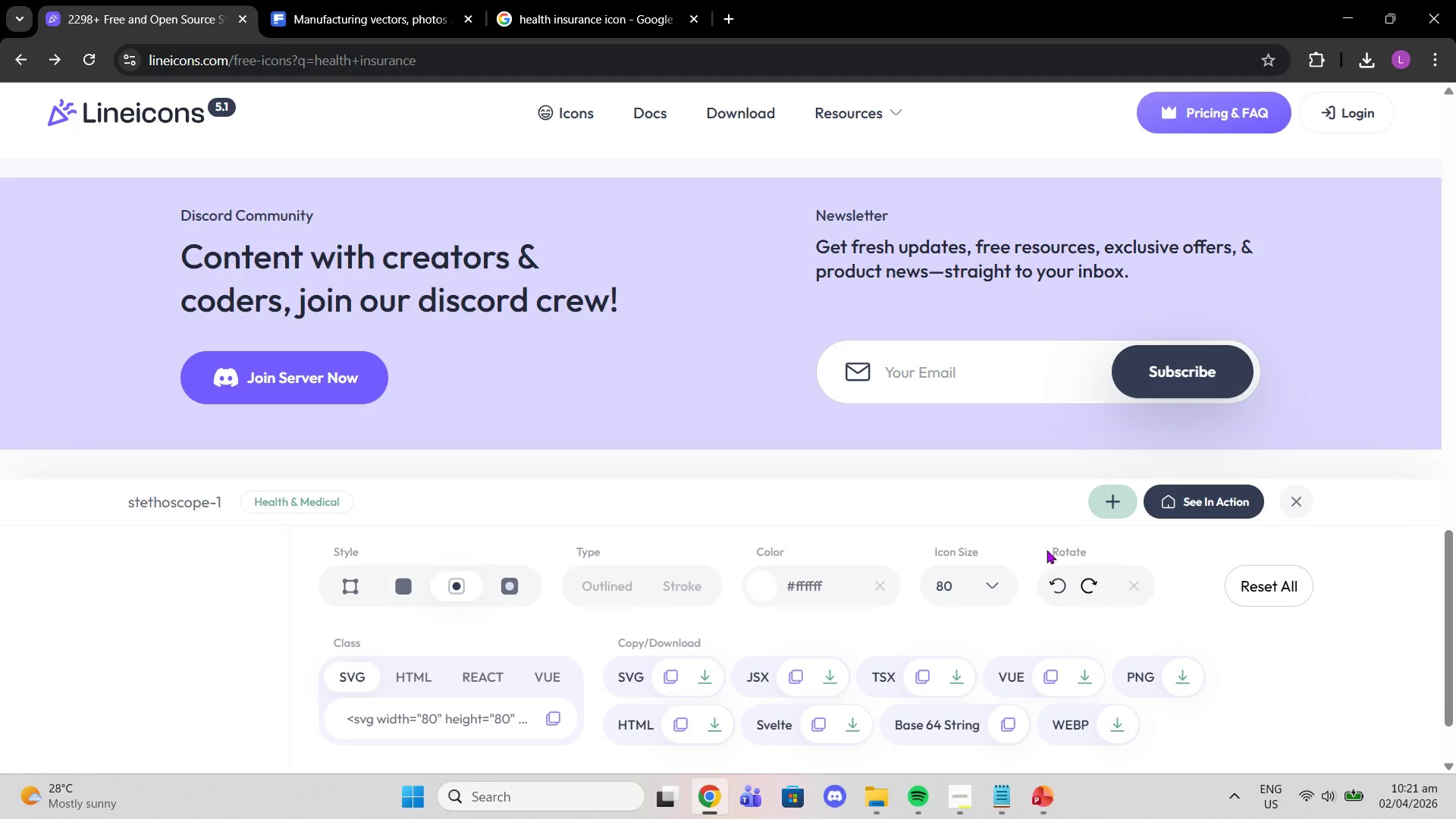 
scroll: coordinate [1072, 588], scroll_direction: down, amount: 1.0
 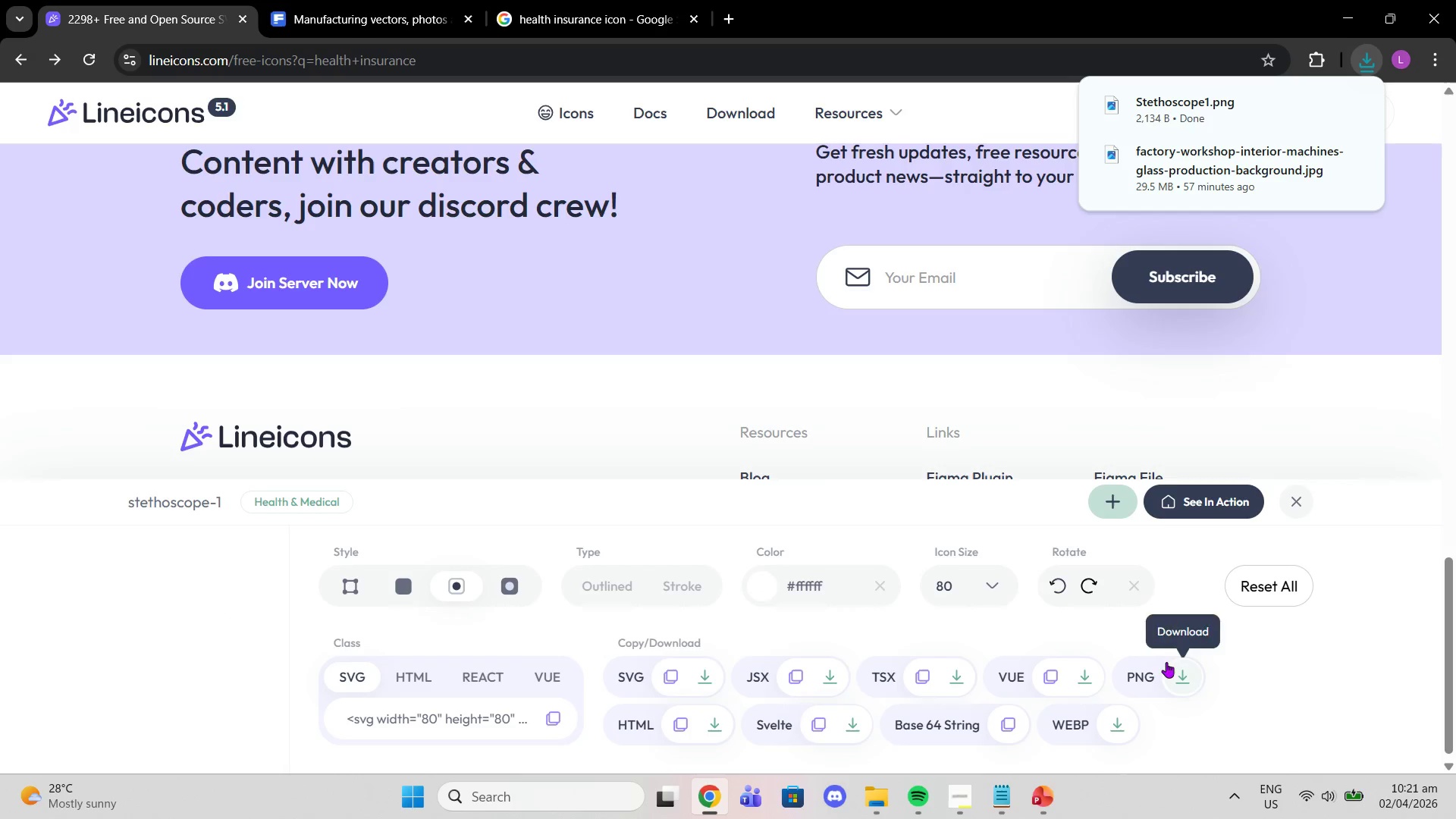 
left_click([1172, 107])
 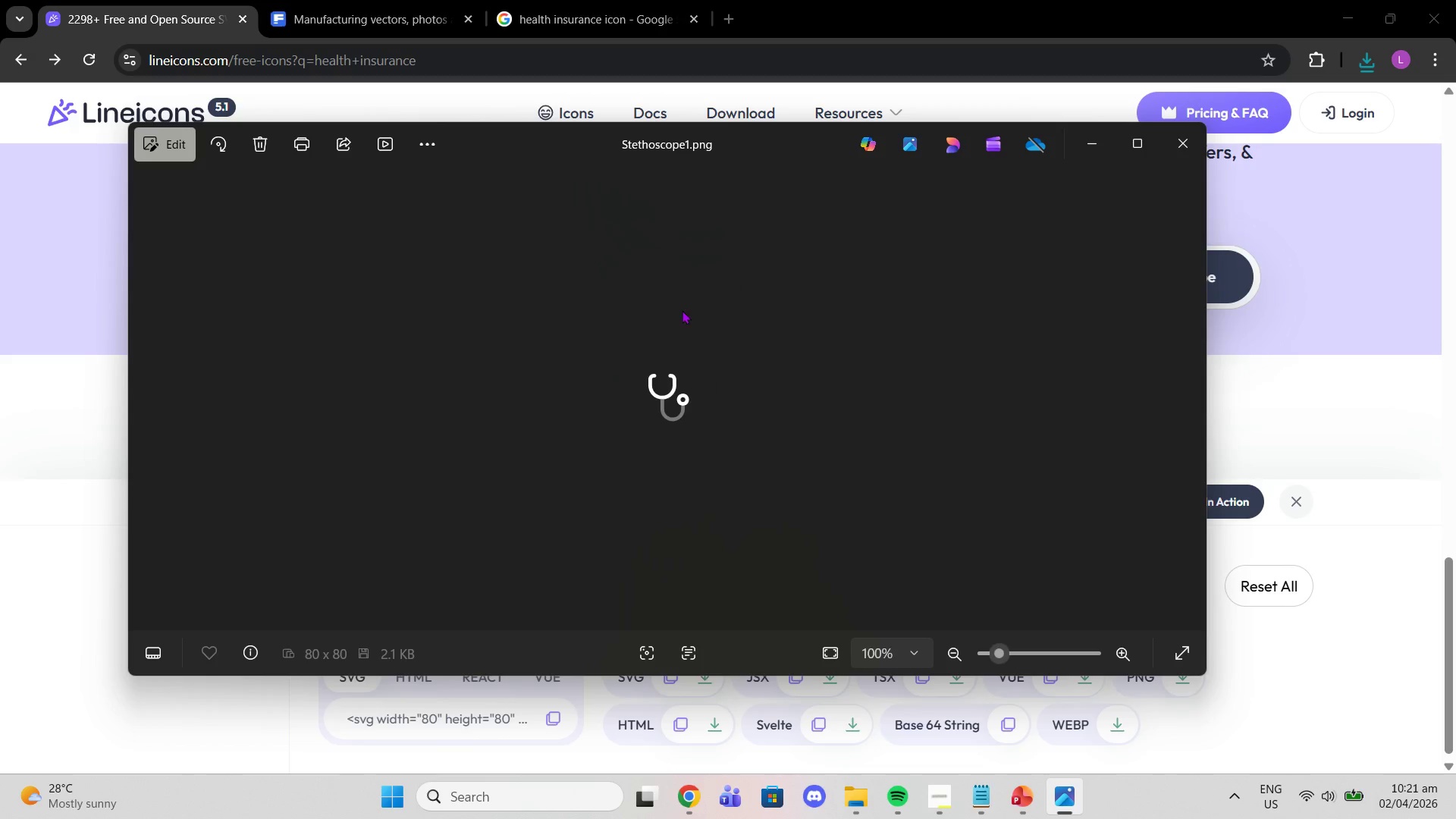 
left_click([1181, 148])
 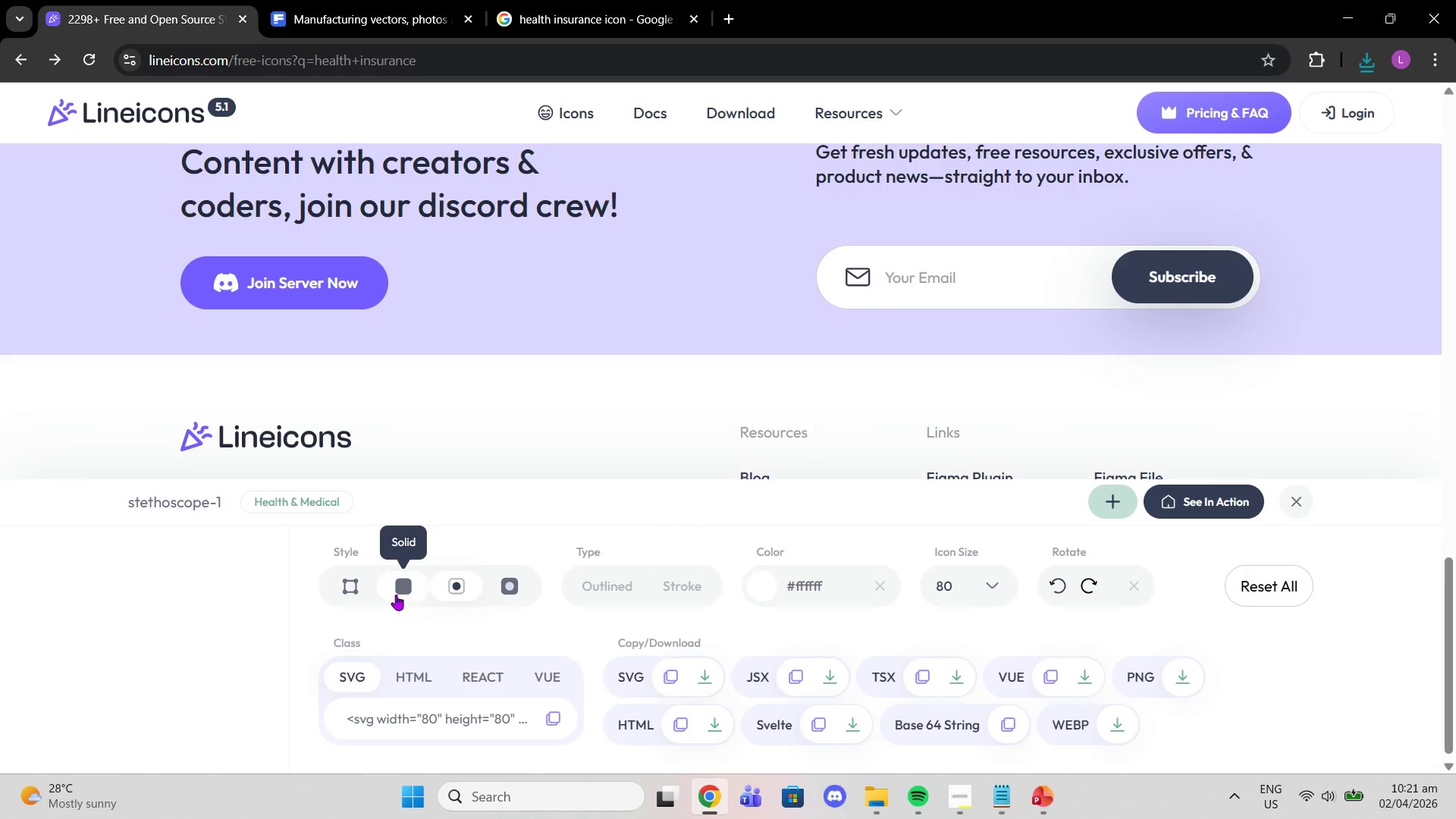 
left_click([401, 592])
 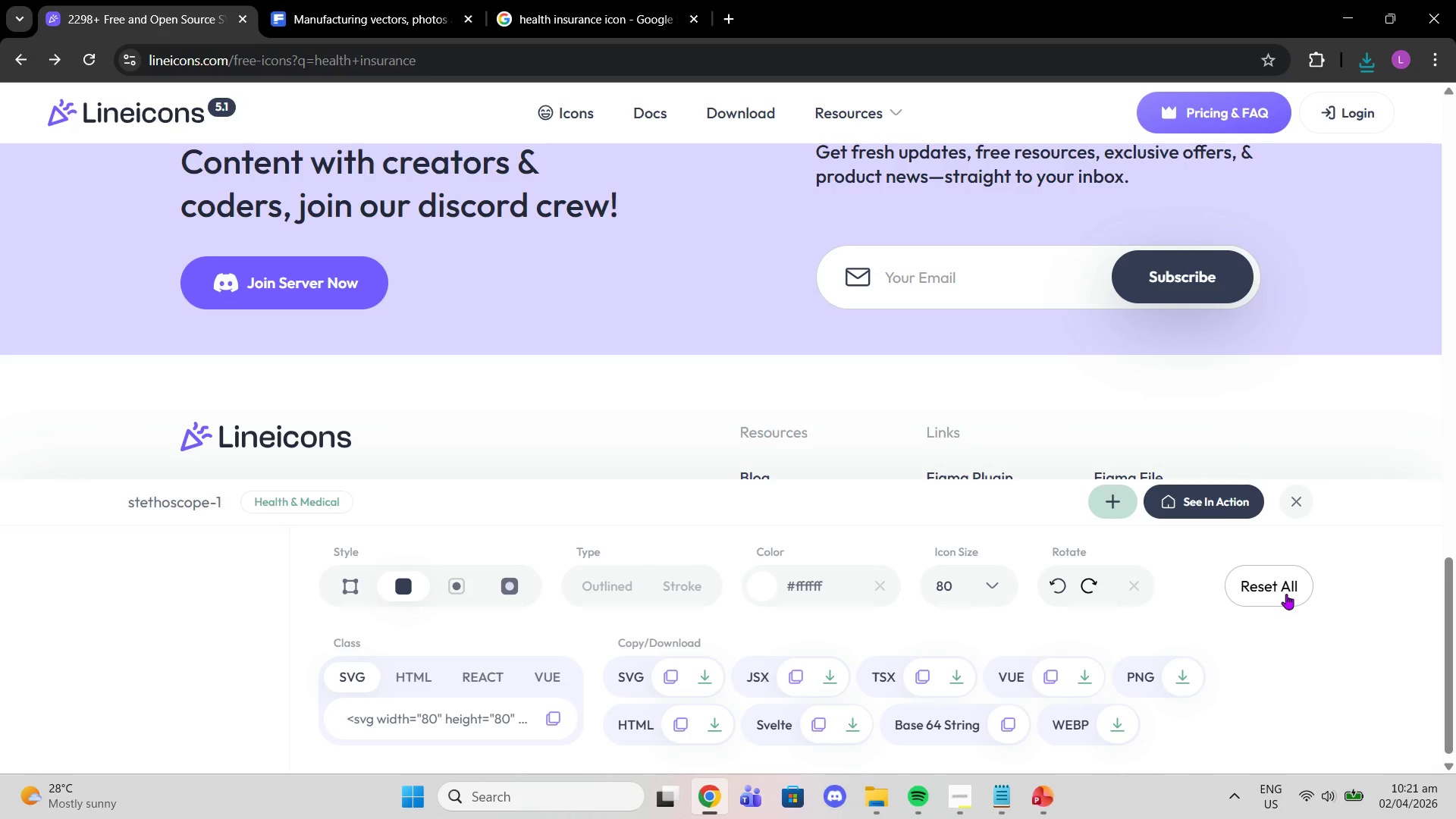 
left_click([1190, 692])
 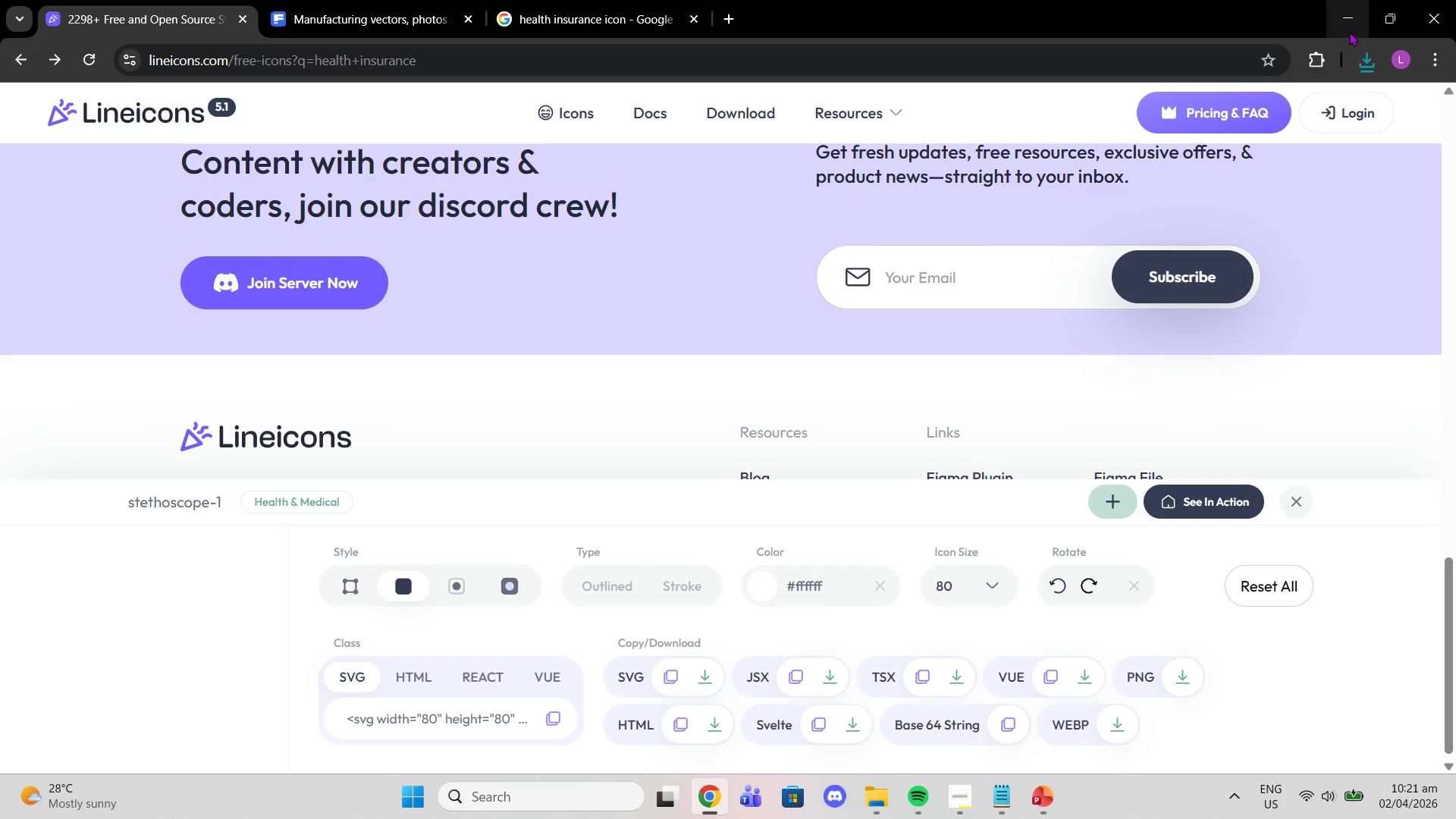 
left_click([1365, 59])
 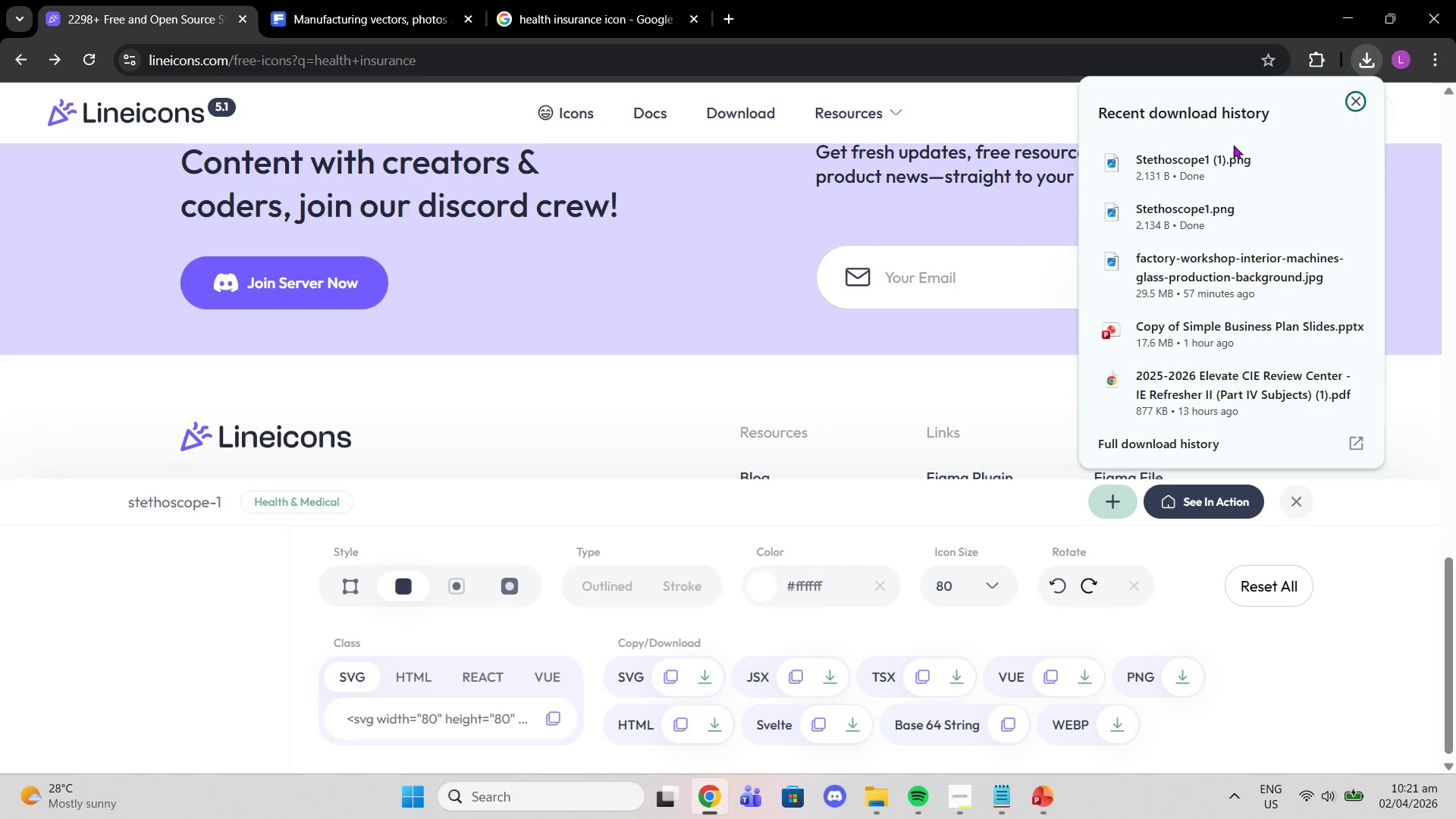 
left_click([1188, 177])
 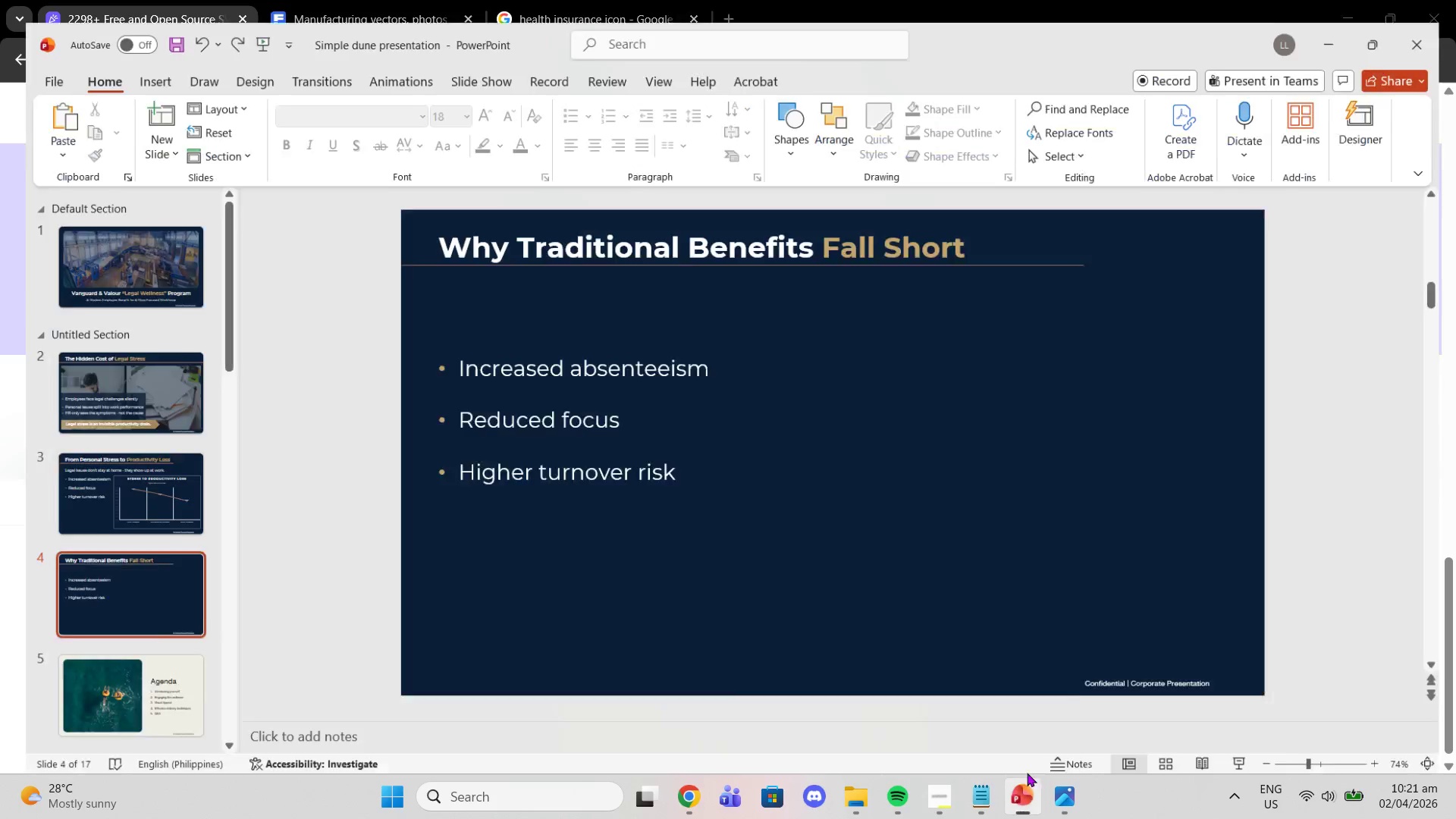 
left_click([115, 58])
 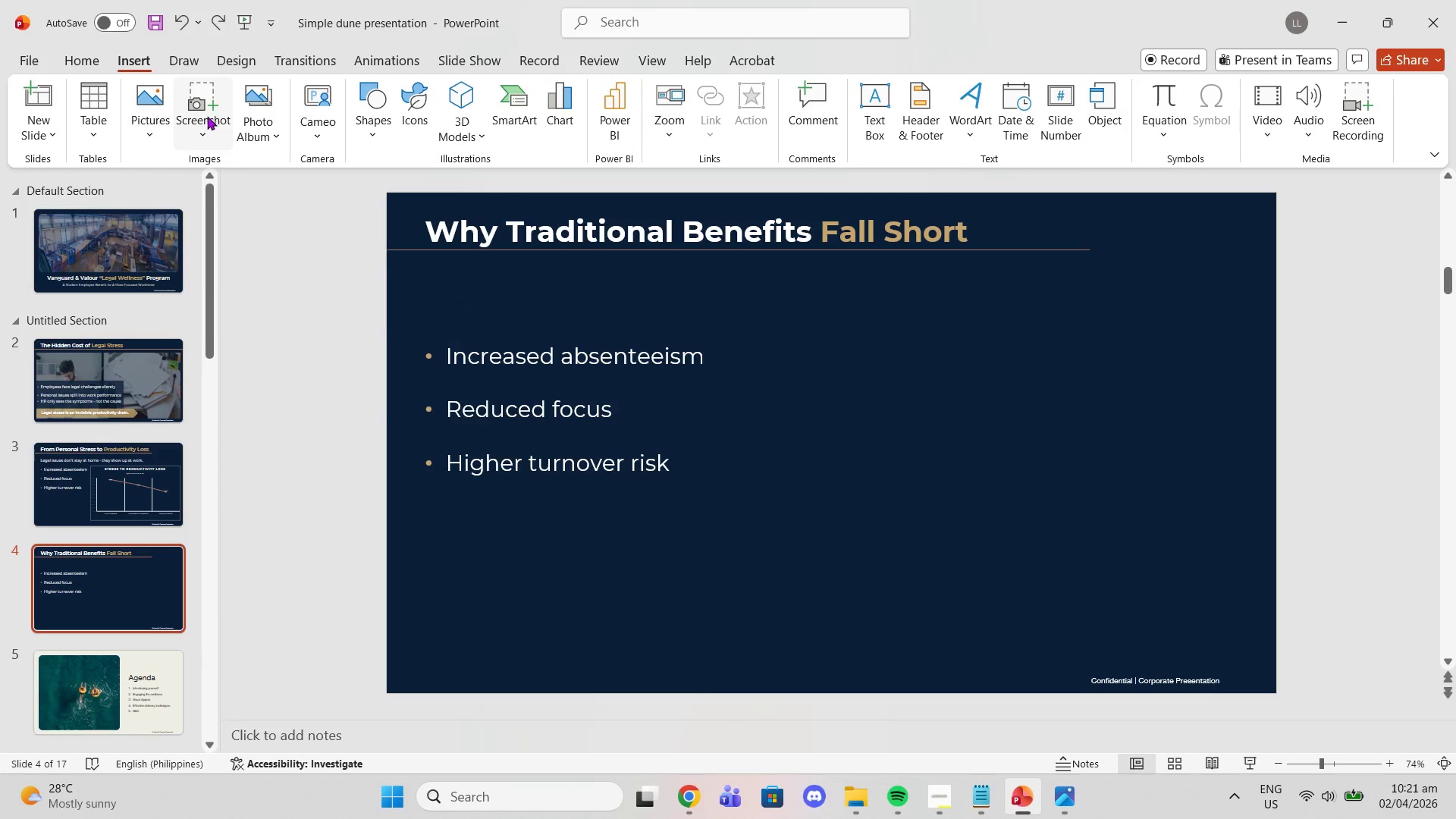 
left_click([144, 132])
 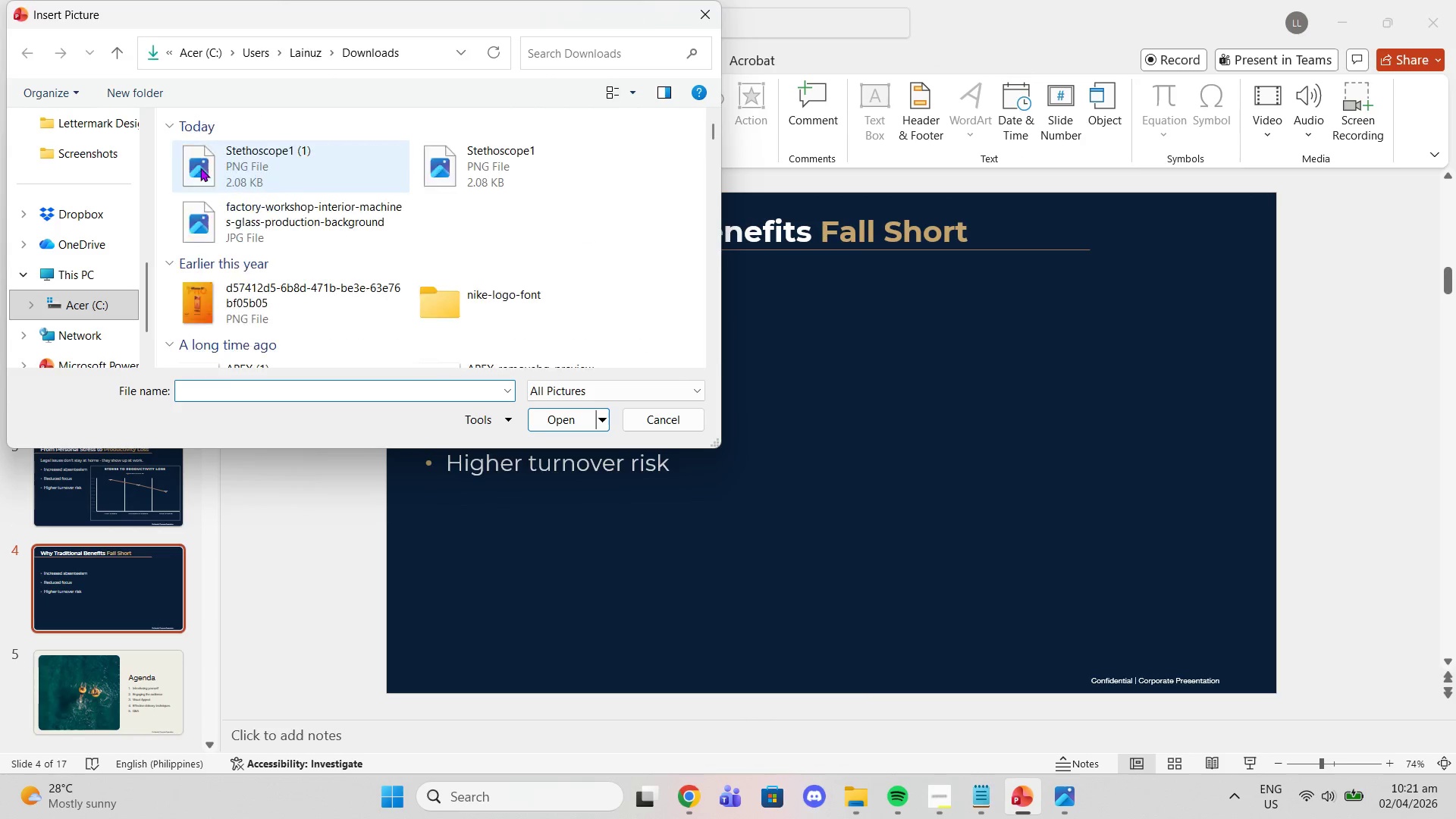 
left_click([199, 166])
 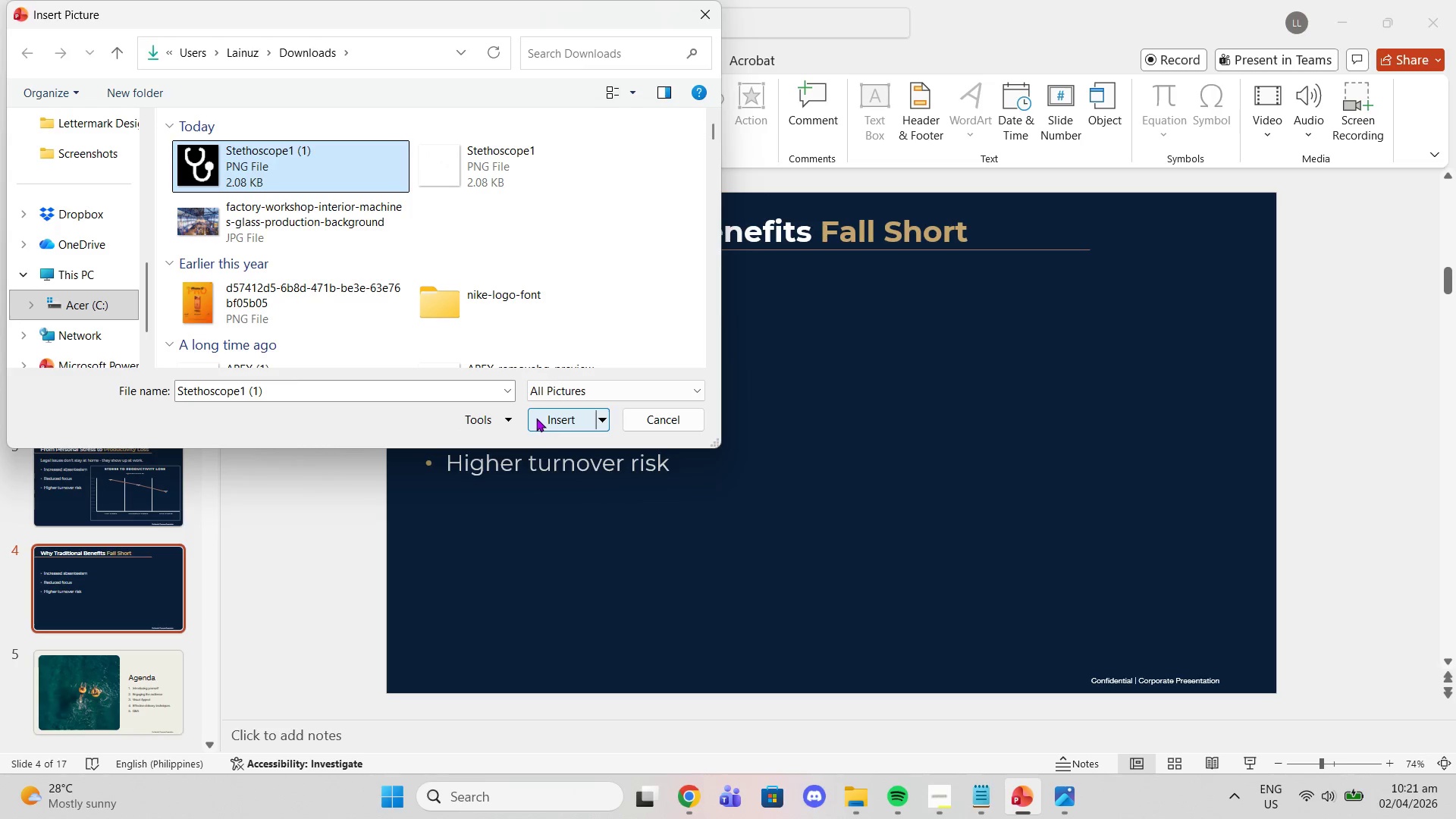 
left_click([538, 419])
 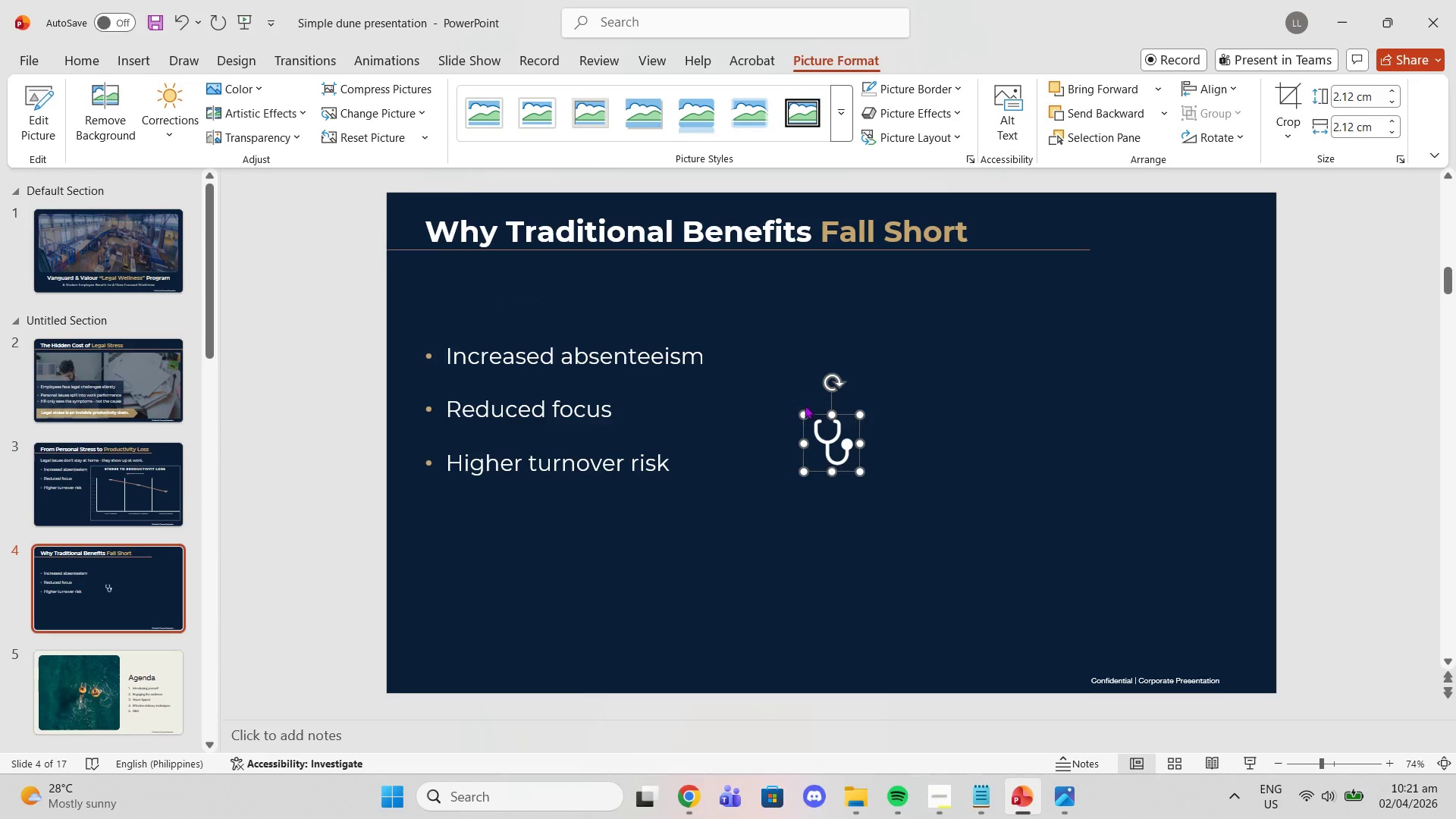 
left_click_drag(start_coordinate=[802, 407], to_coordinate=[766, 374])
 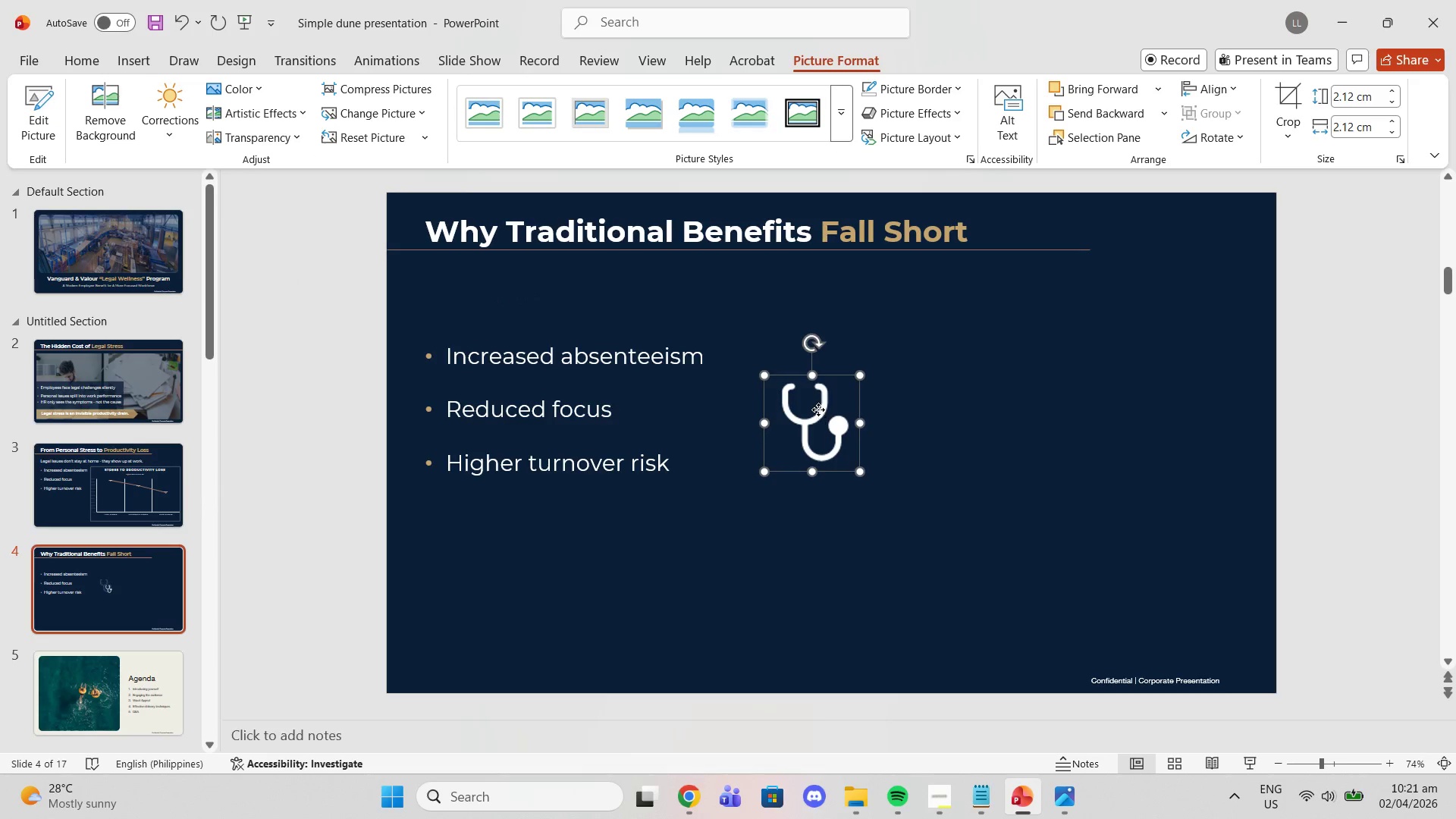 
left_click_drag(start_coordinate=[818, 410], to_coordinate=[973, 303])
 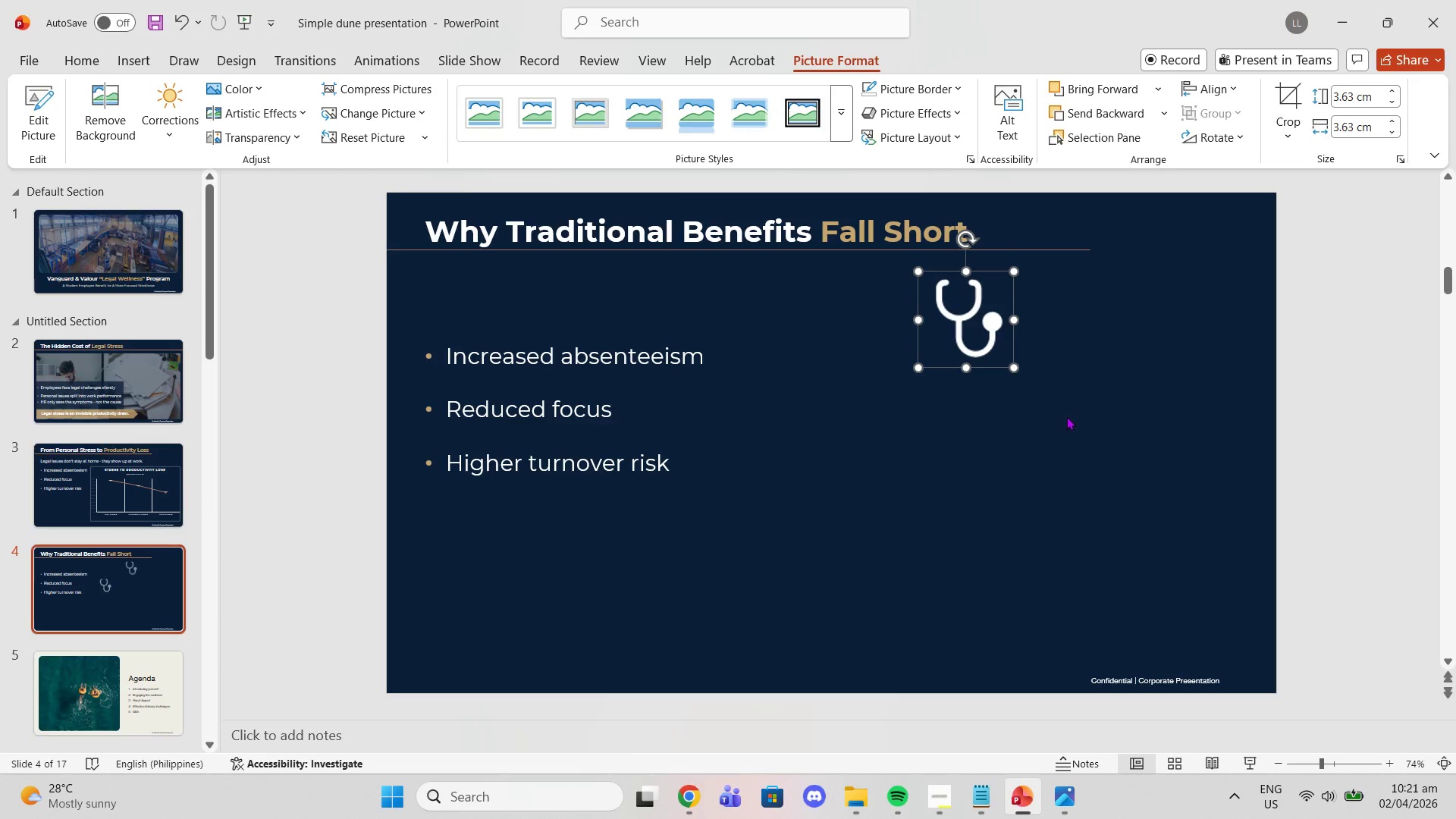 
left_click([1072, 419])
 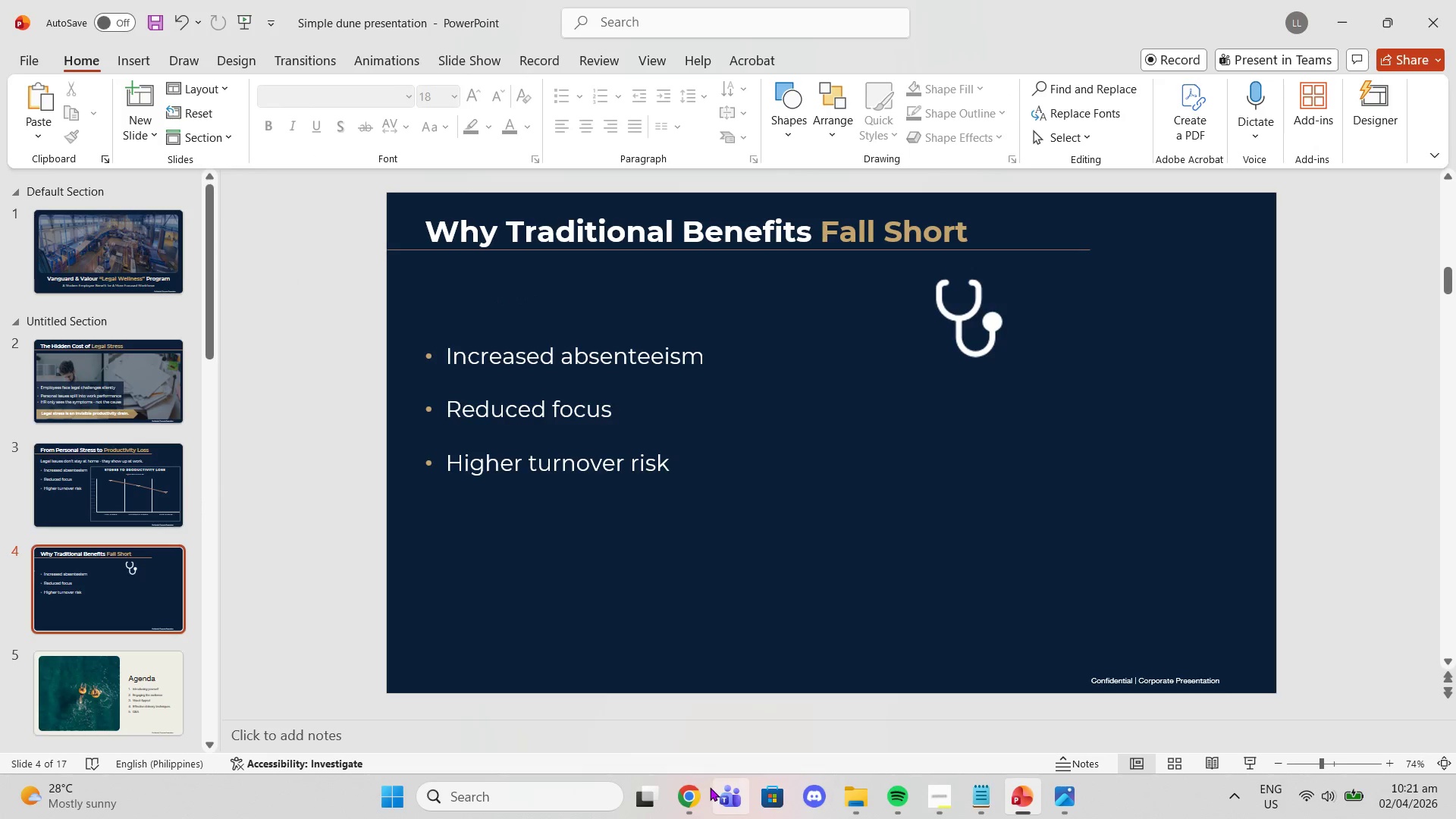 
left_click([695, 792])
 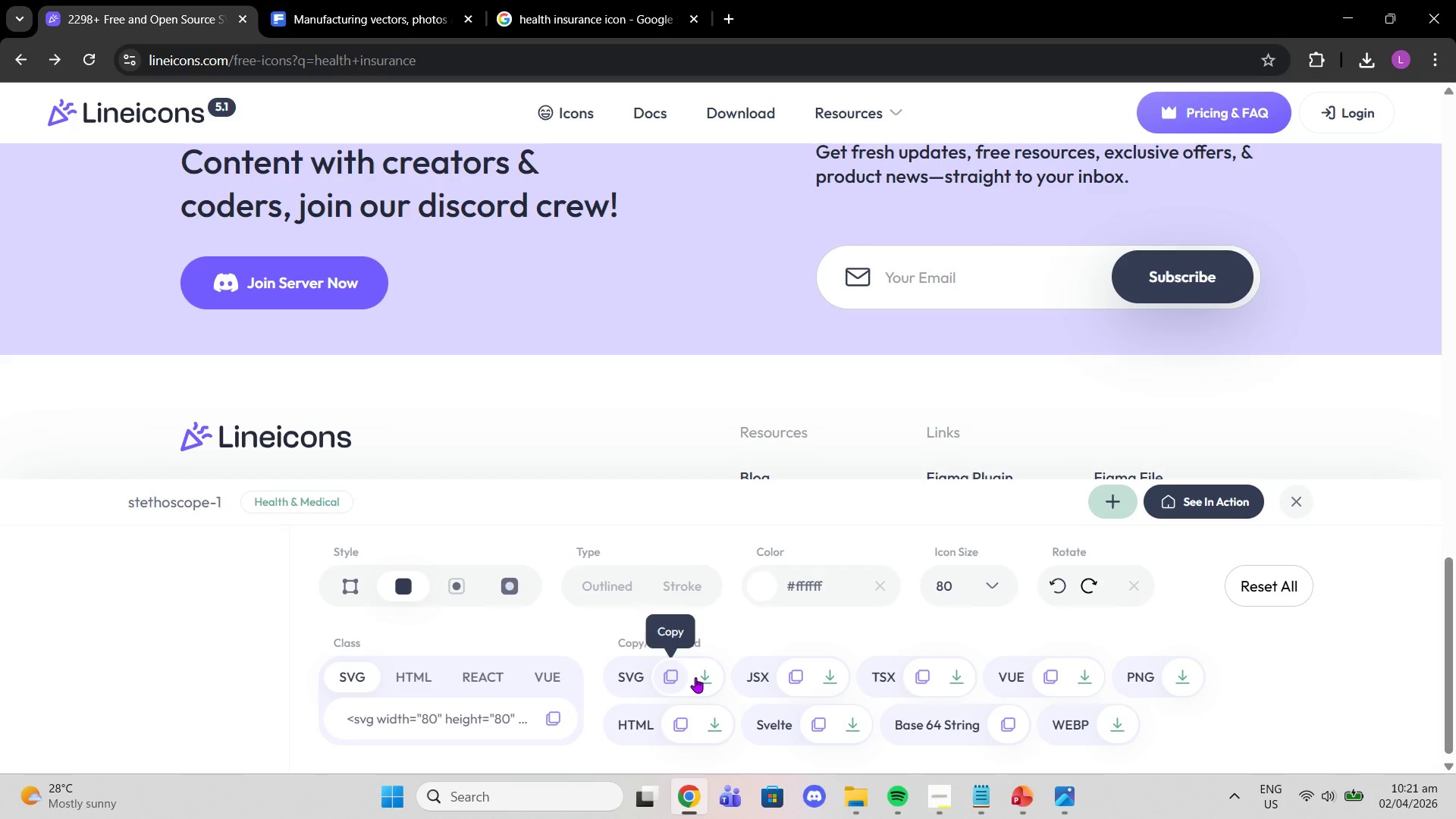 
left_click([696, 675])
 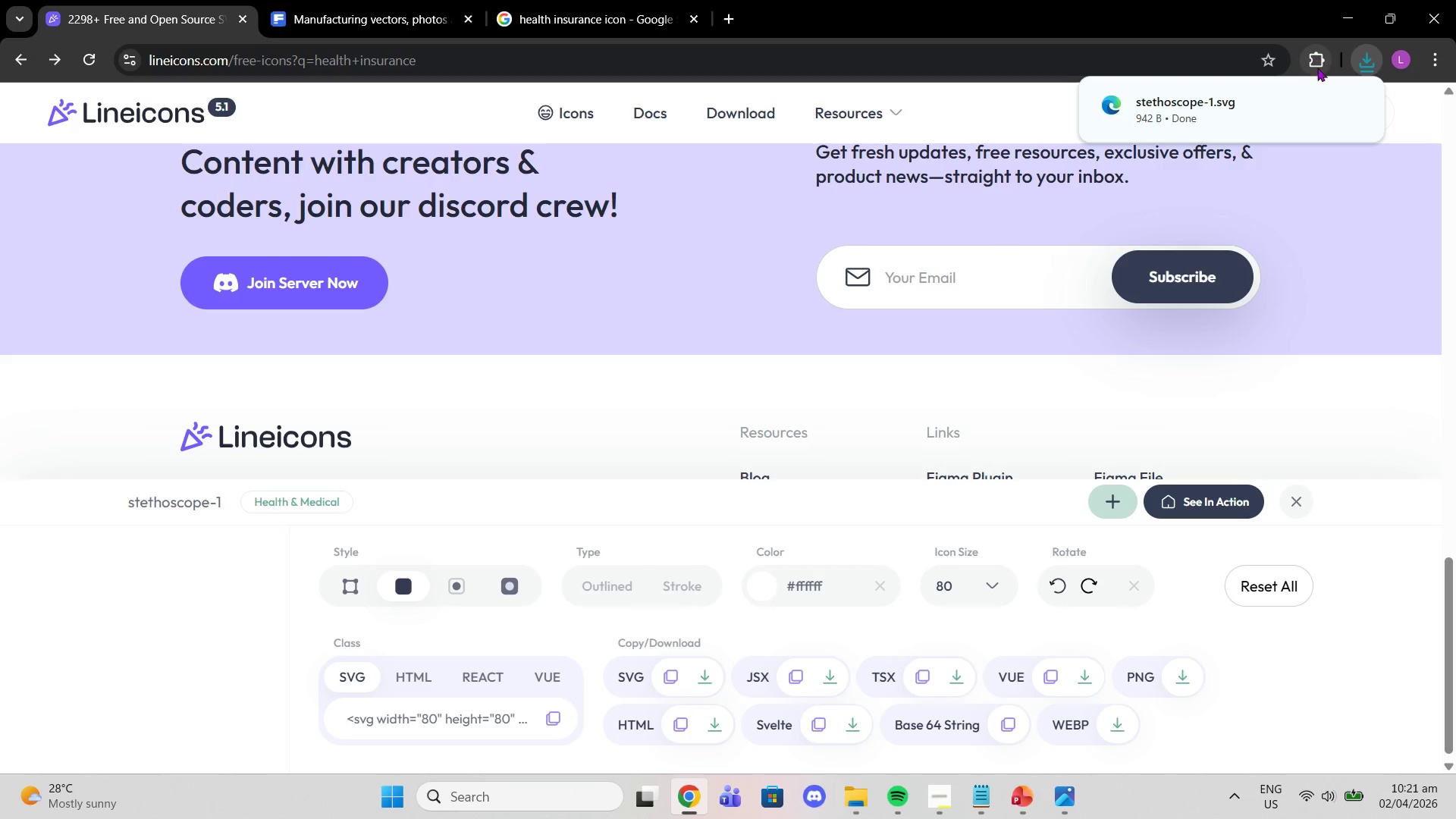 
left_click([1224, 101])
 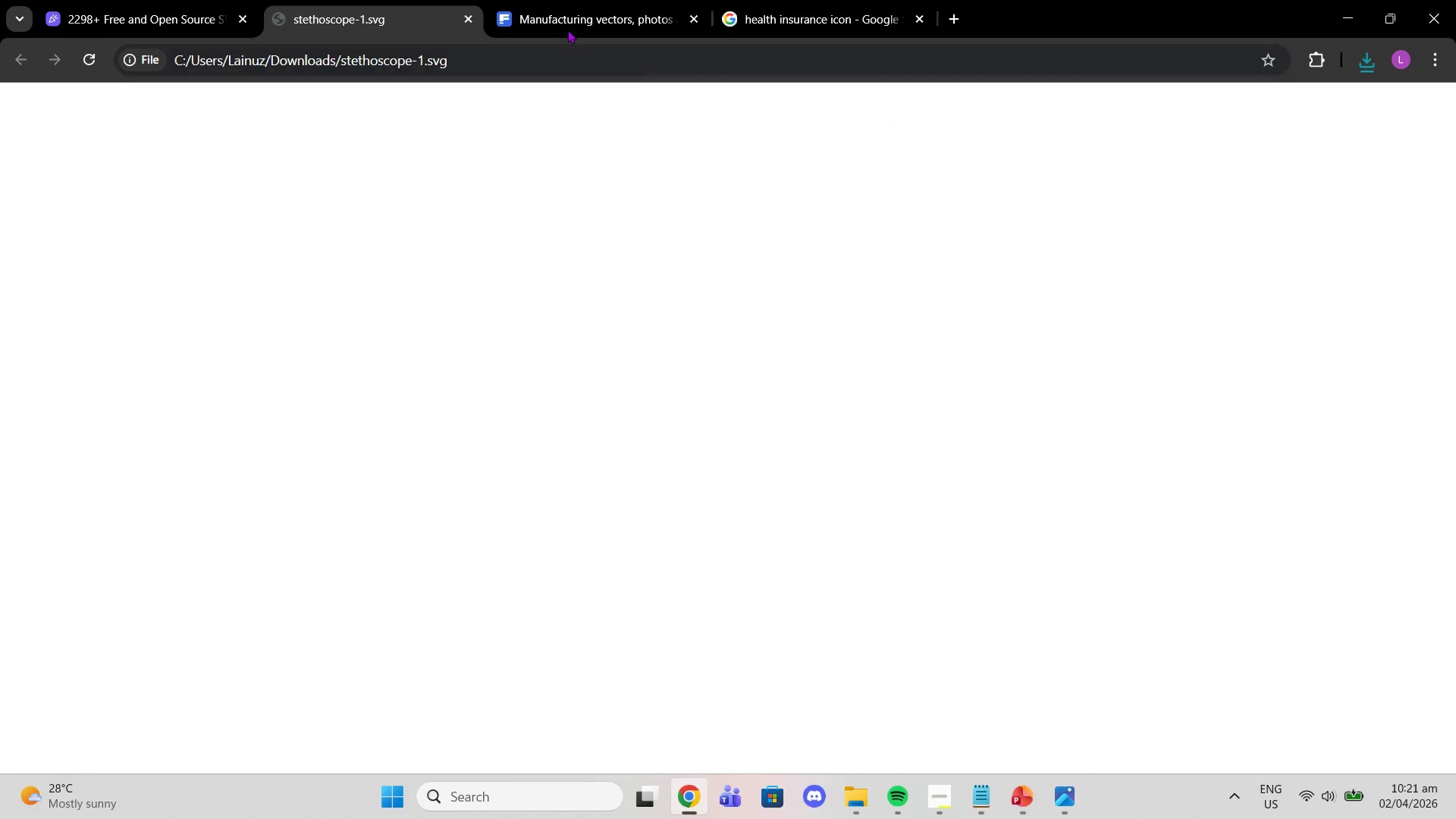 
left_click([470, 14])
 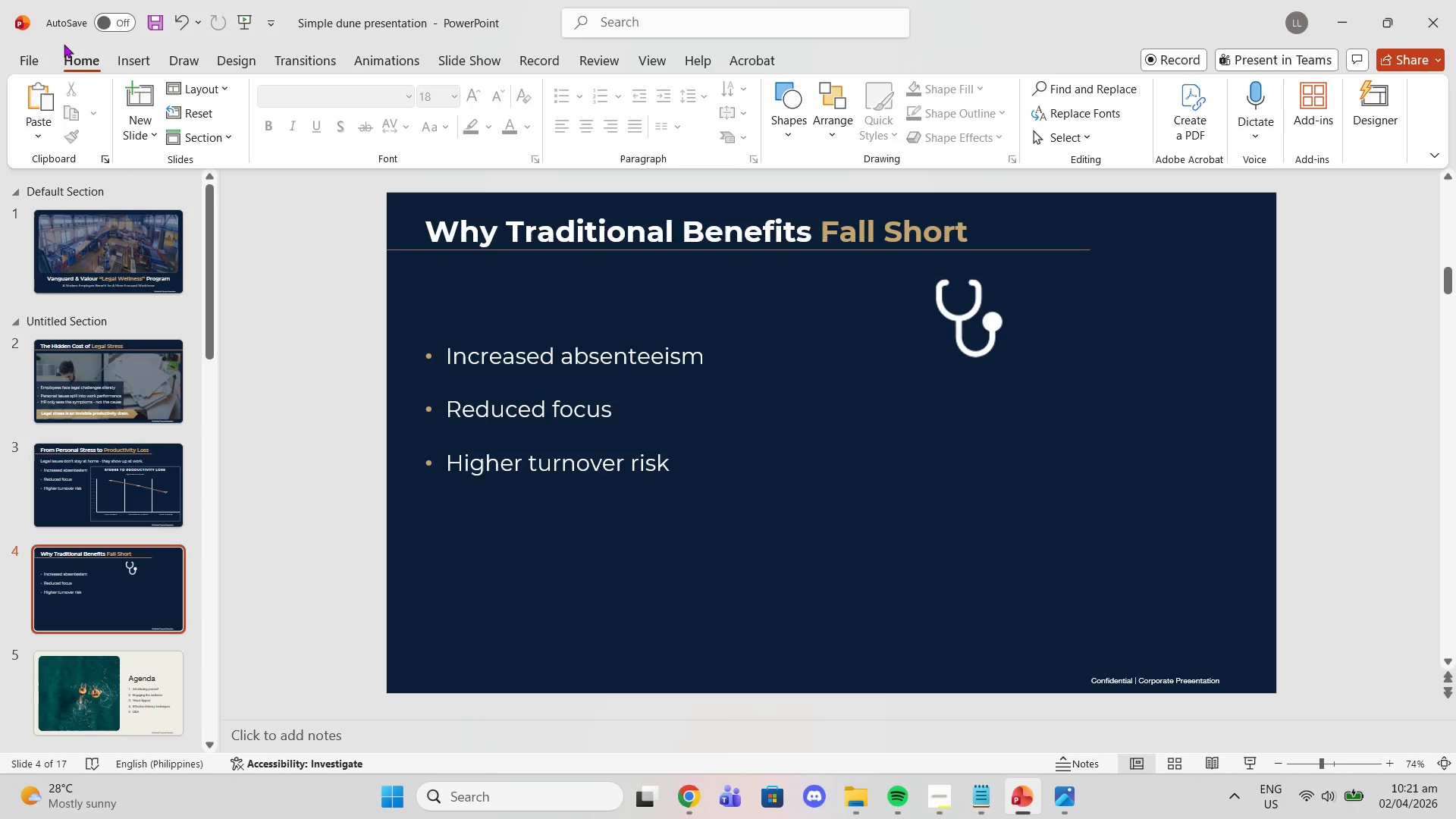 
left_click([135, 49])
 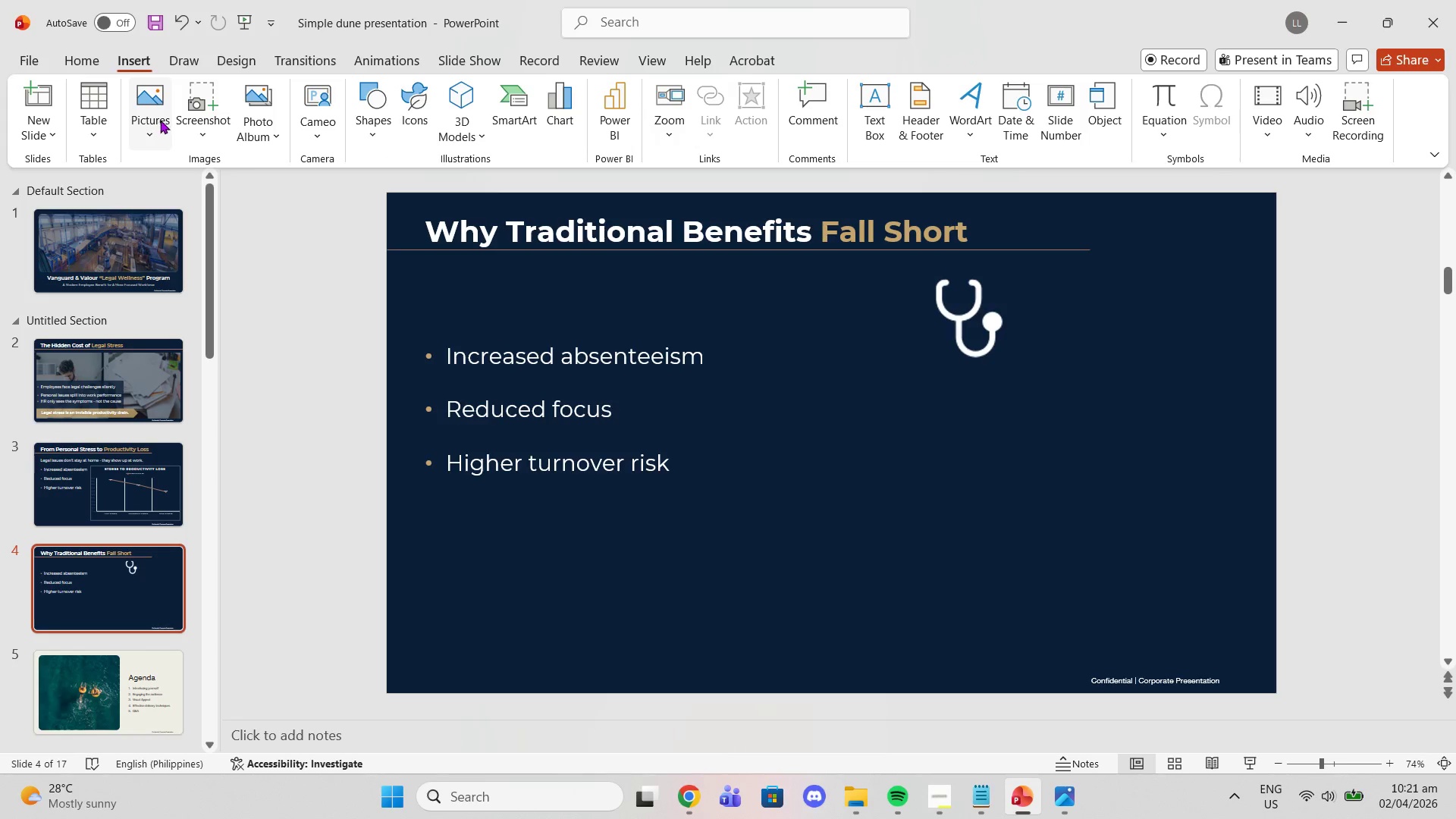 
left_click([151, 120])
 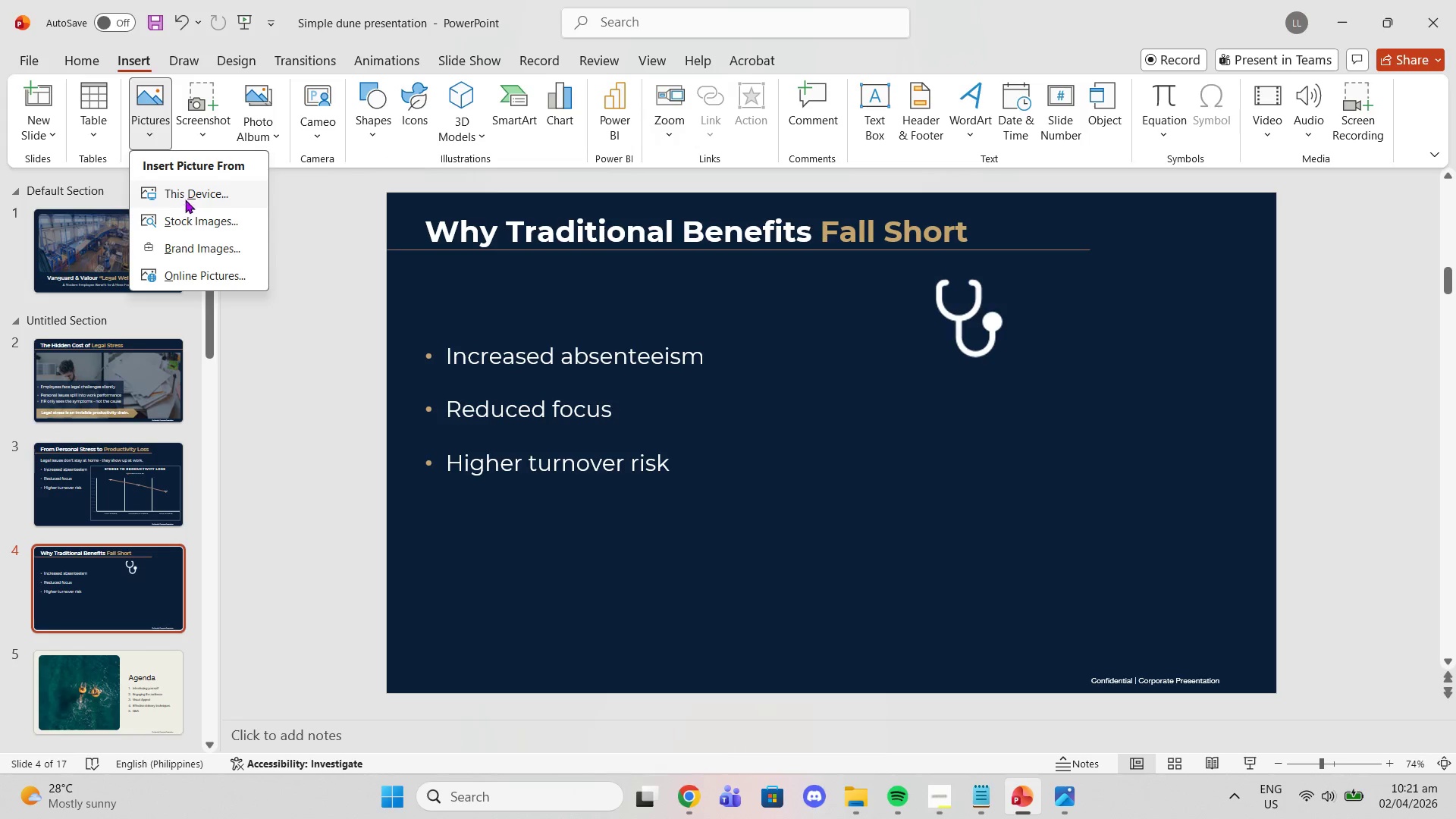 
left_click([184, 196])
 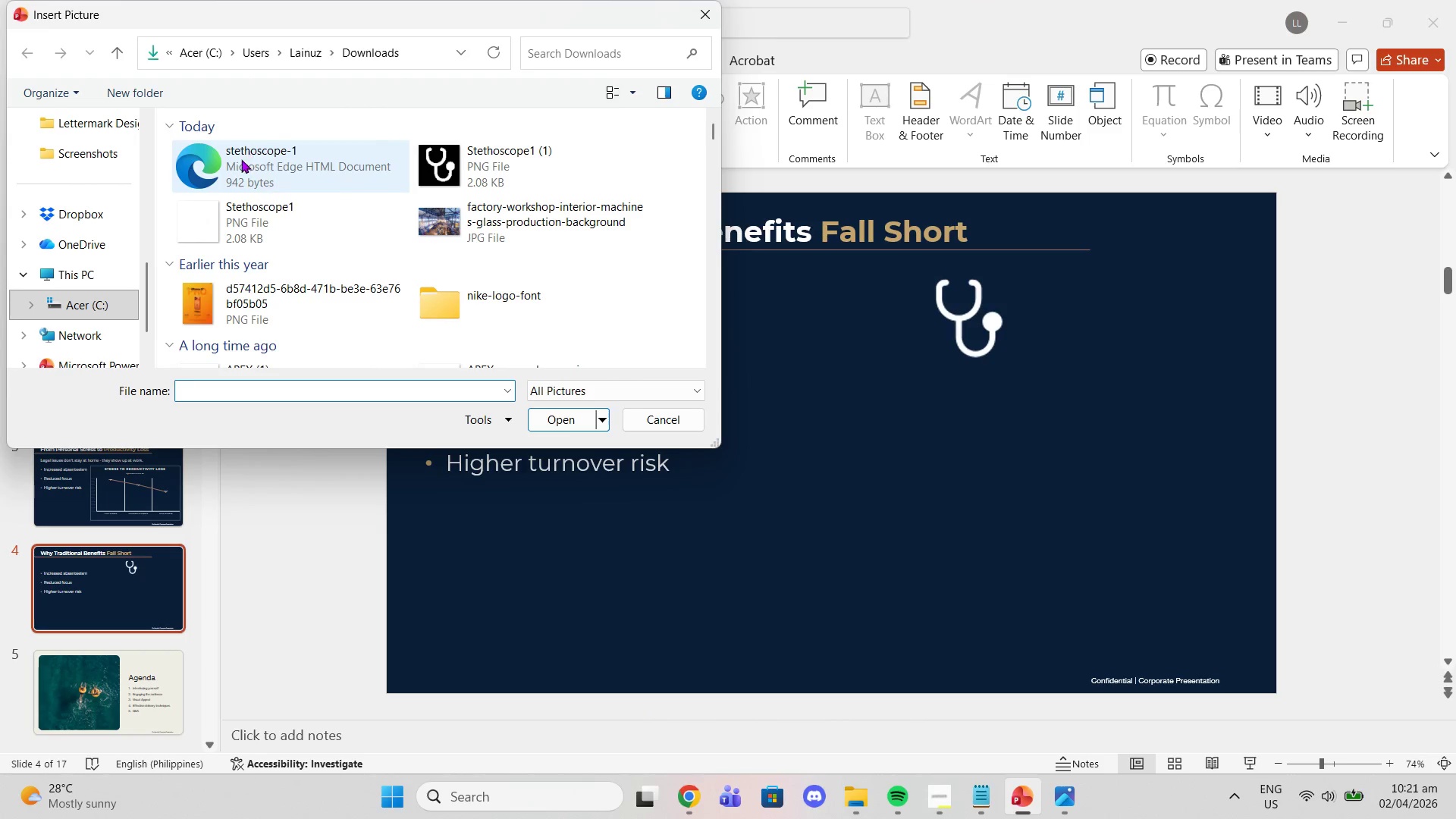 
left_click([241, 159])
 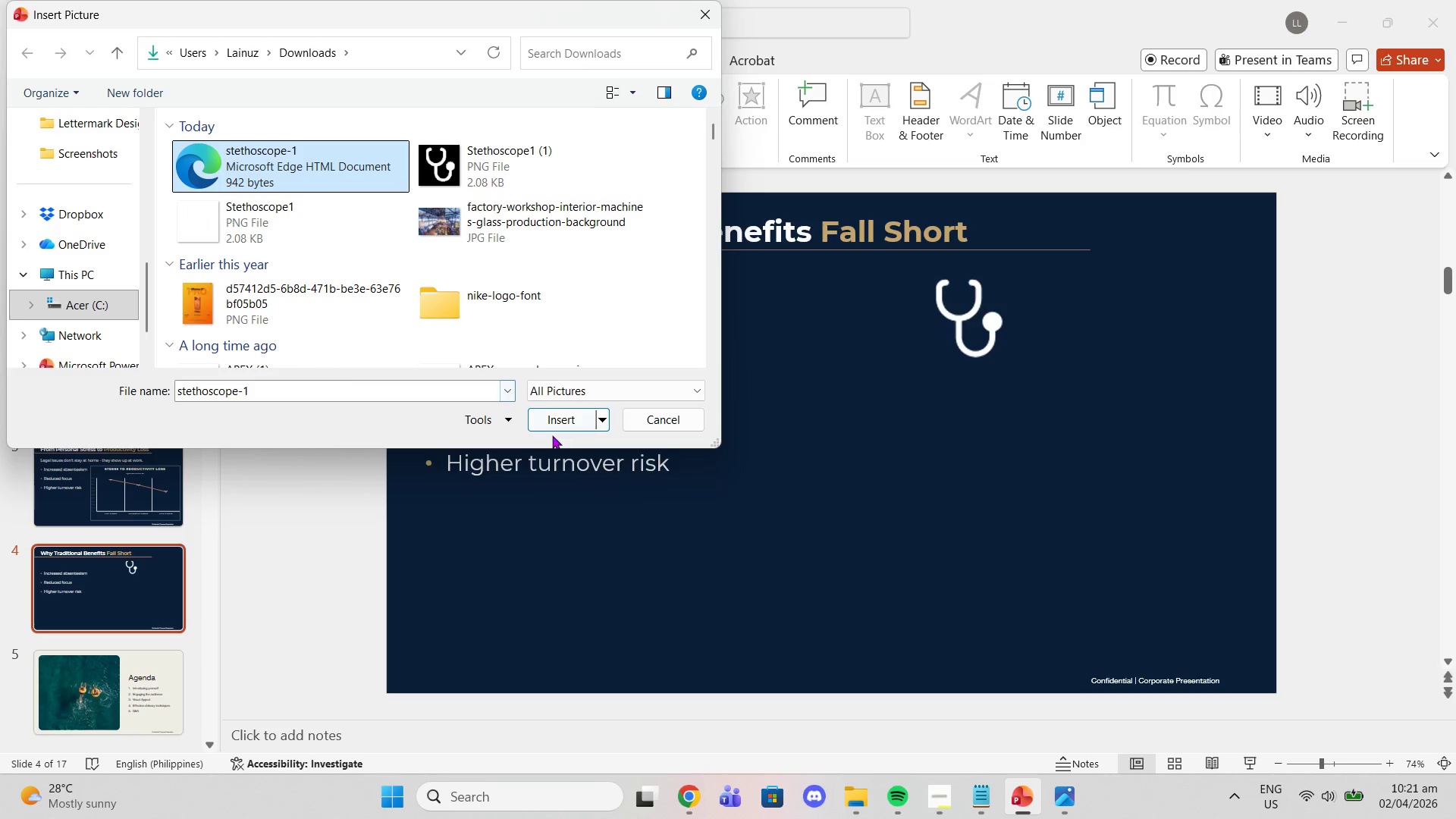 
left_click([548, 424])
 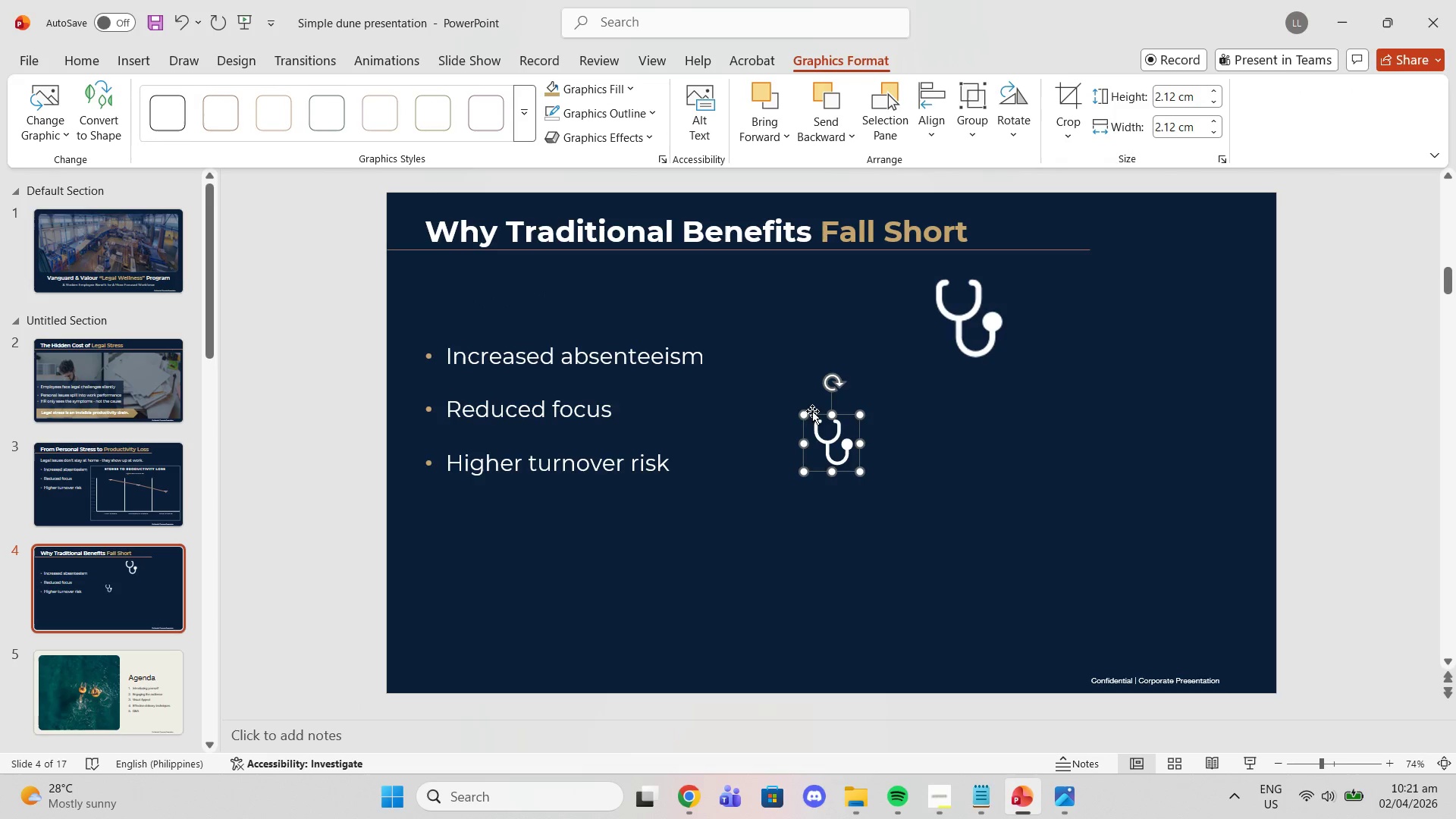 
left_click_drag(start_coordinate=[802, 417], to_coordinate=[734, 337])
 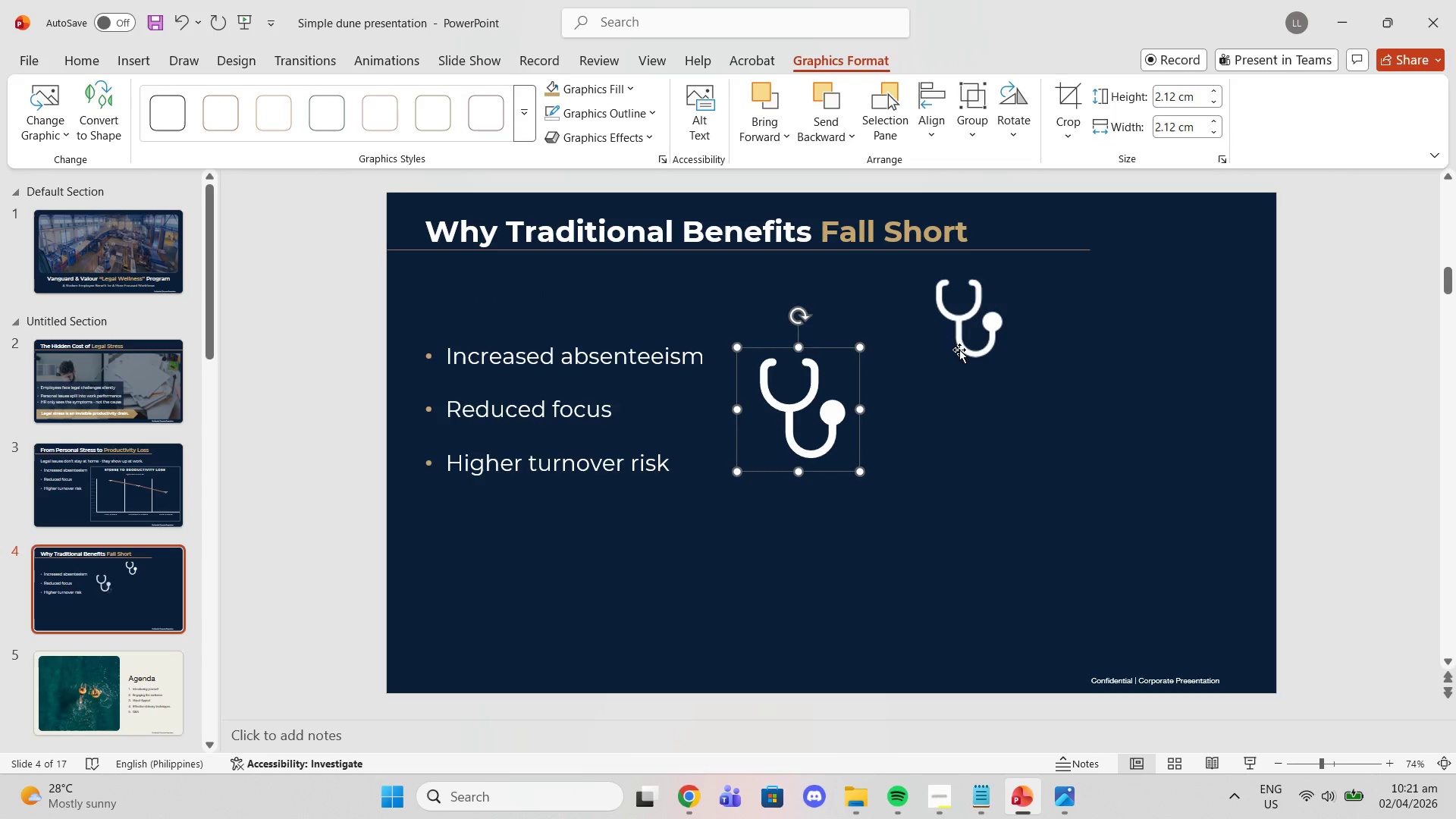 
left_click([972, 329])
 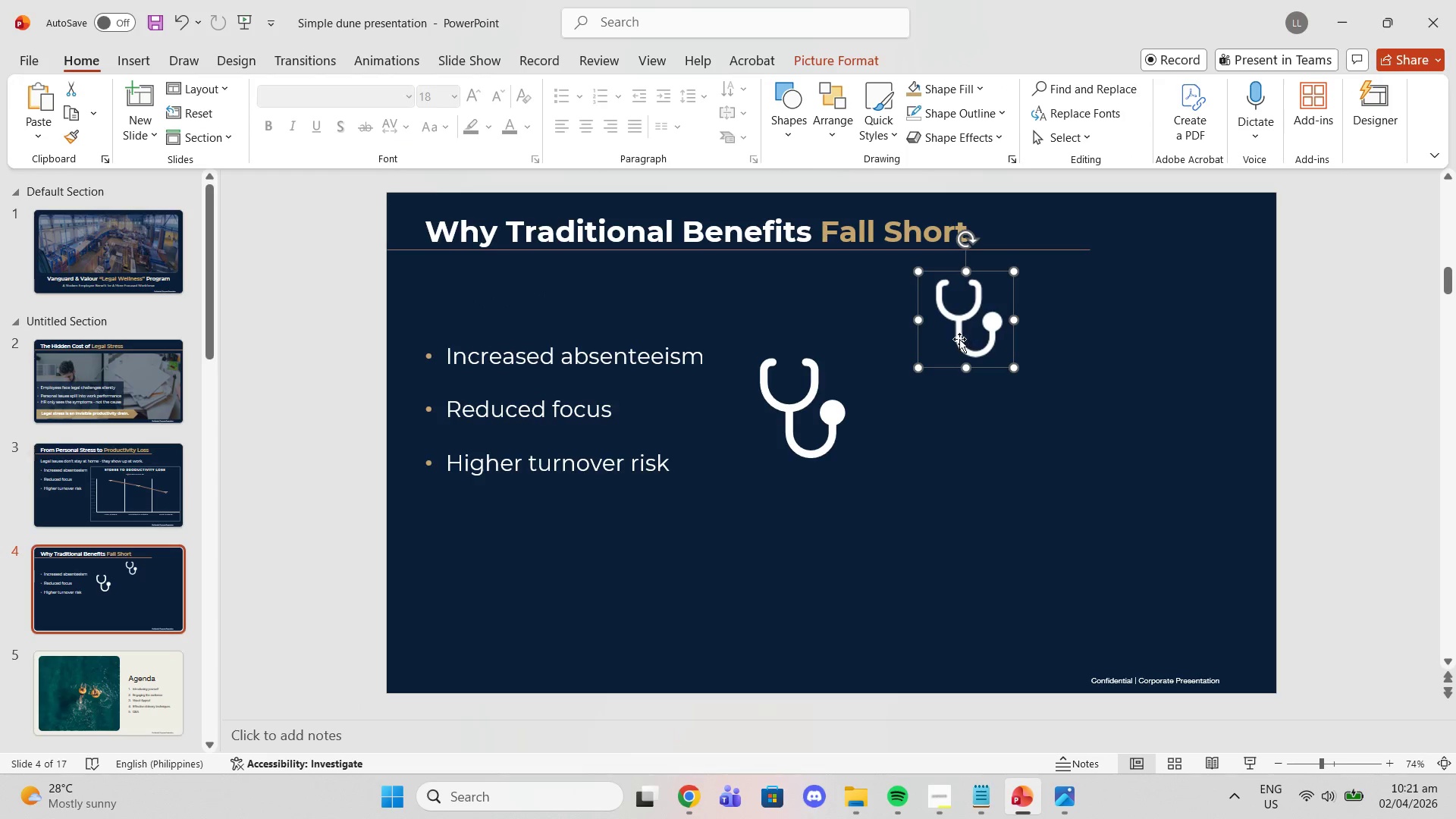 
key(Delete)
 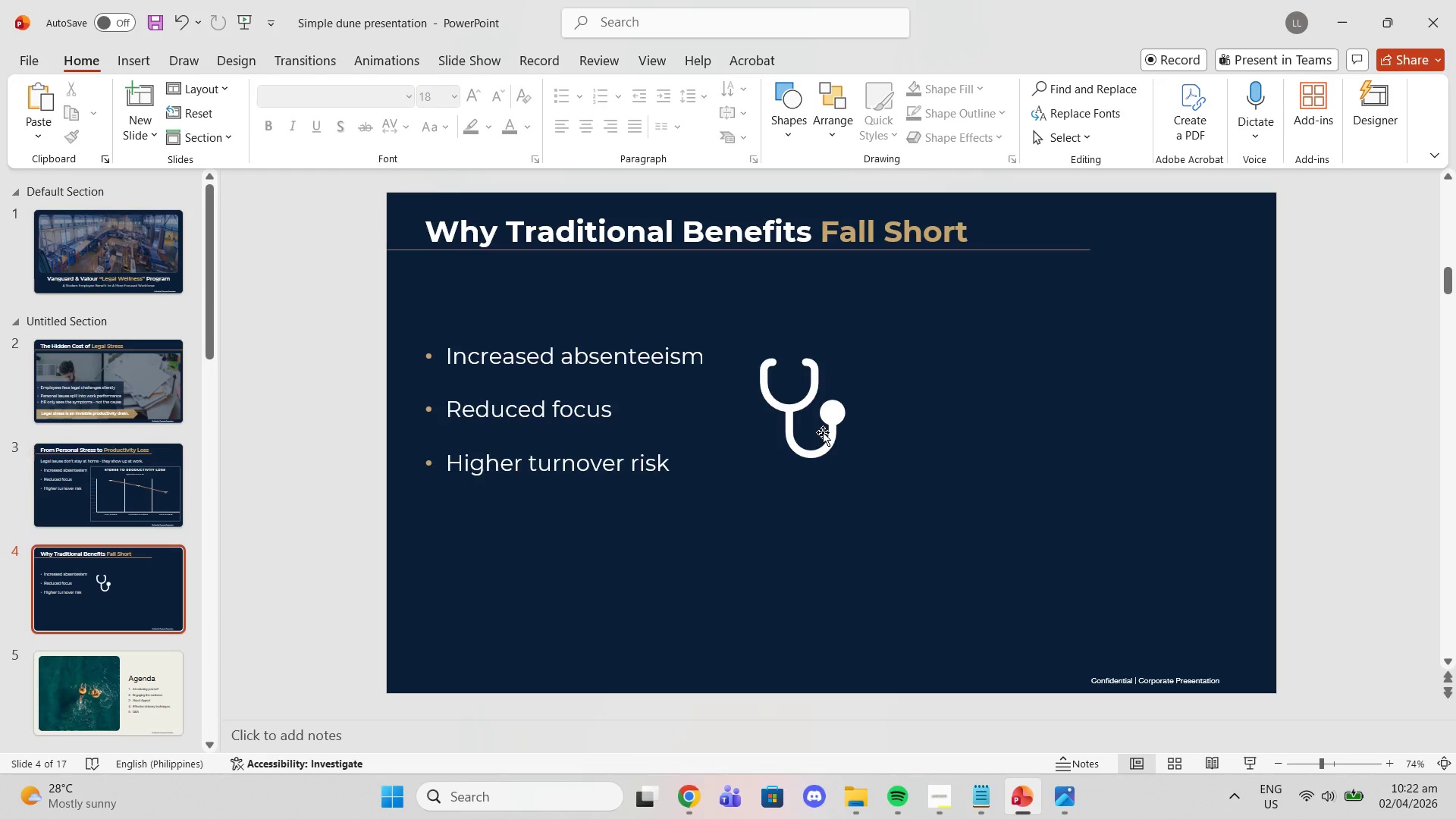 
left_click_drag(start_coordinate=[818, 431], to_coordinate=[1006, 350])
 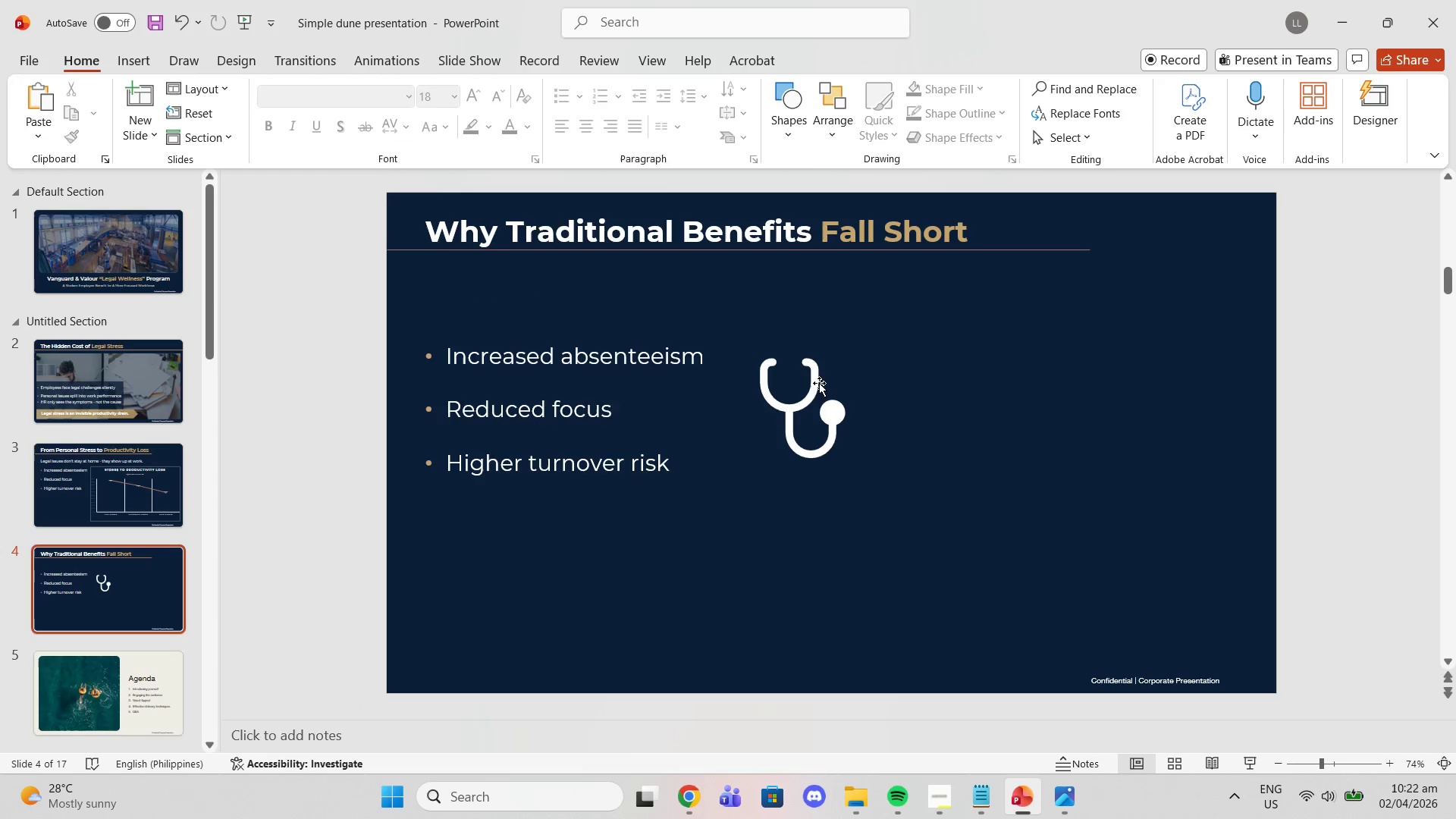 
double_click([805, 384])
 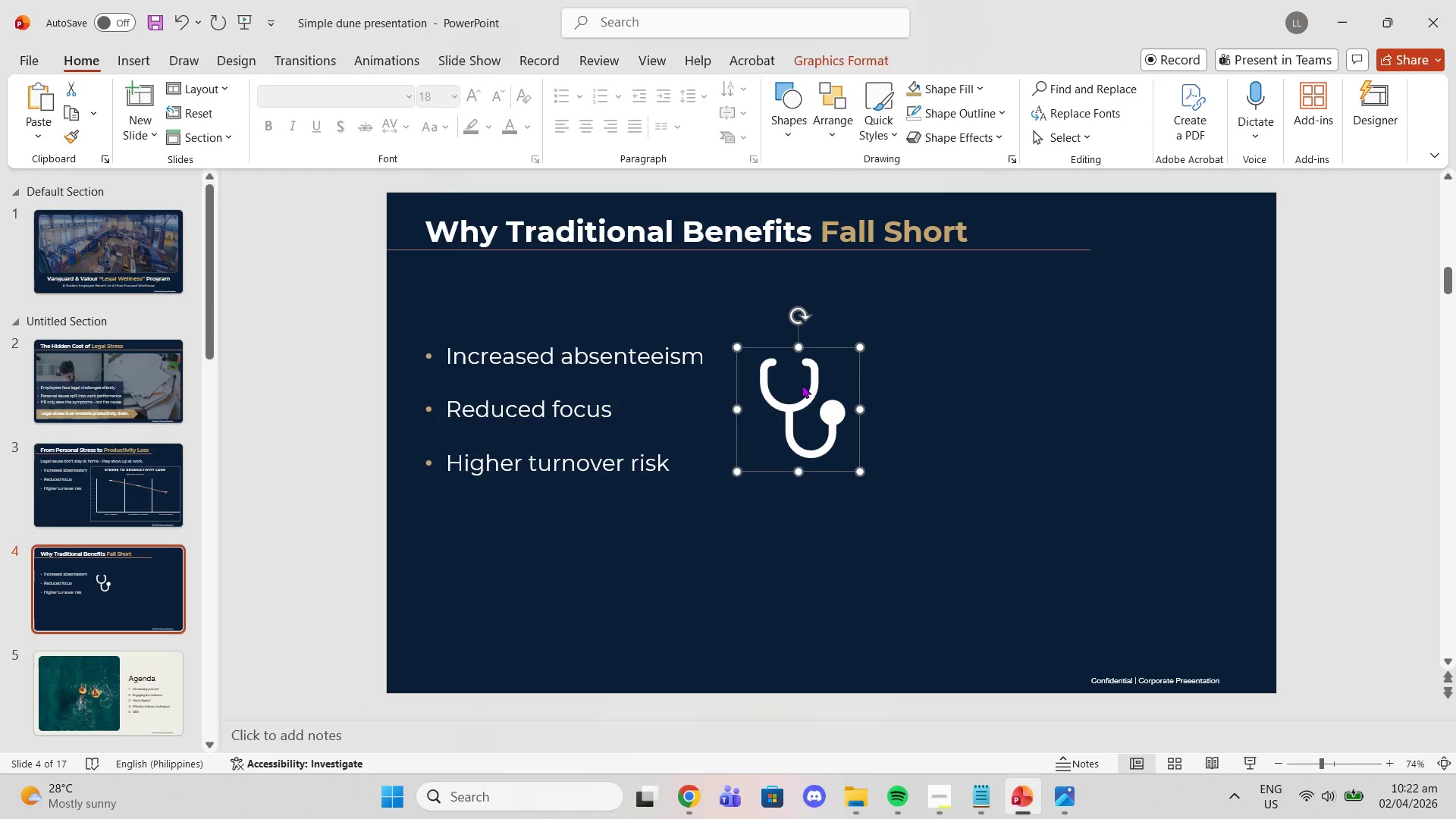 
left_click_drag(start_coordinate=[801, 384], to_coordinate=[1006, 316])
 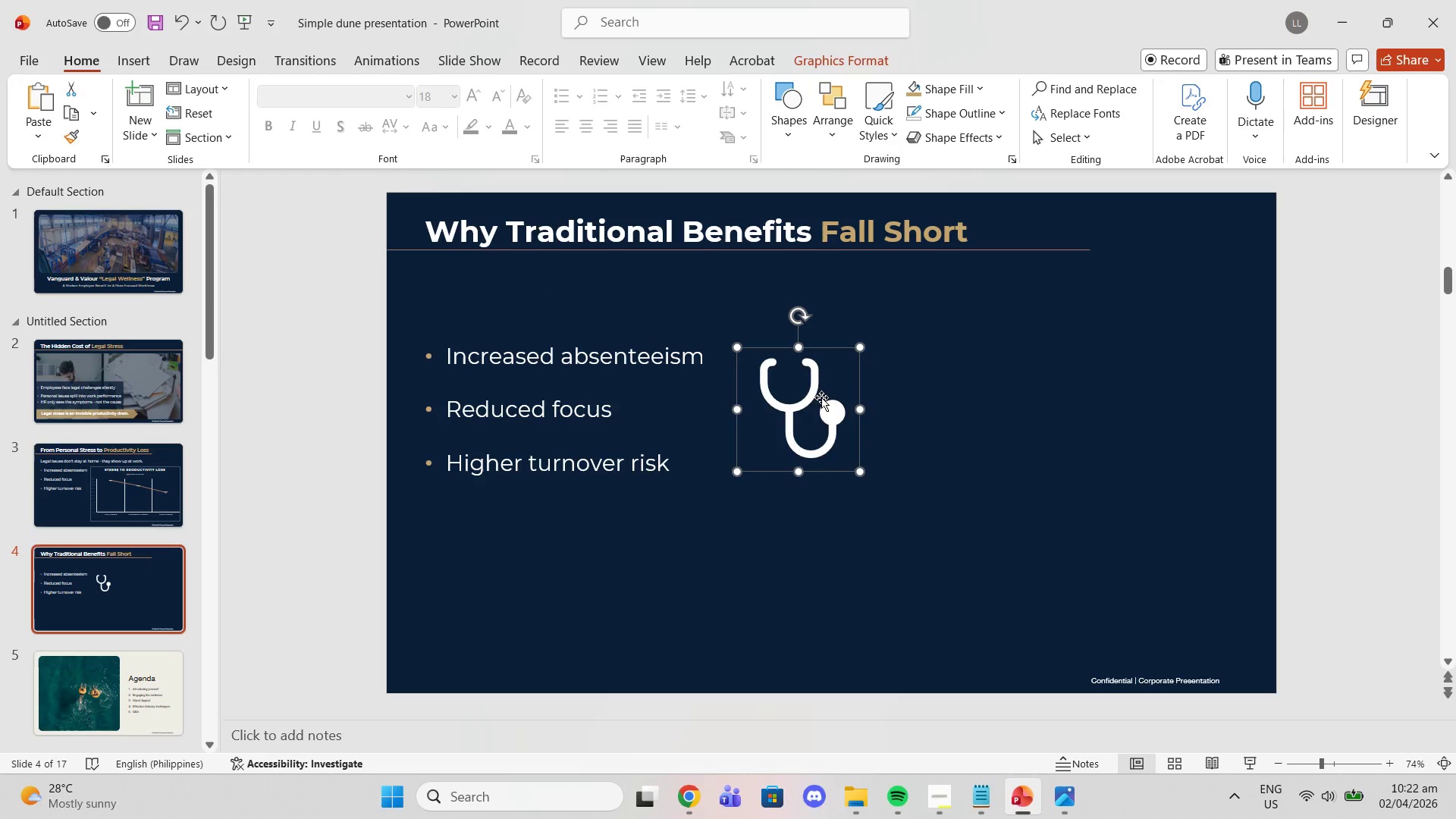 
left_click_drag(start_coordinate=[817, 397], to_coordinate=[840, 332])
 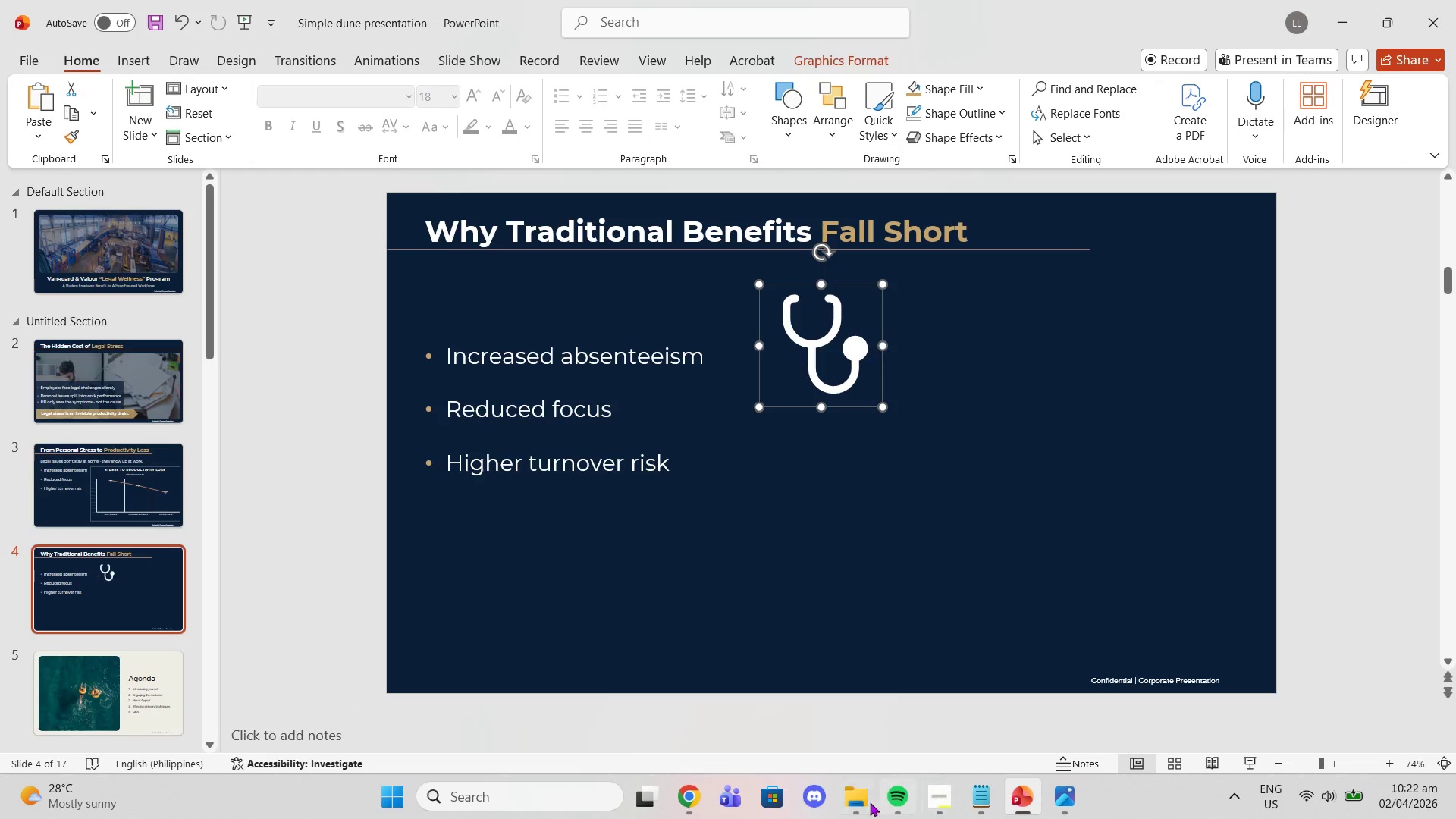 
left_click([865, 802])
 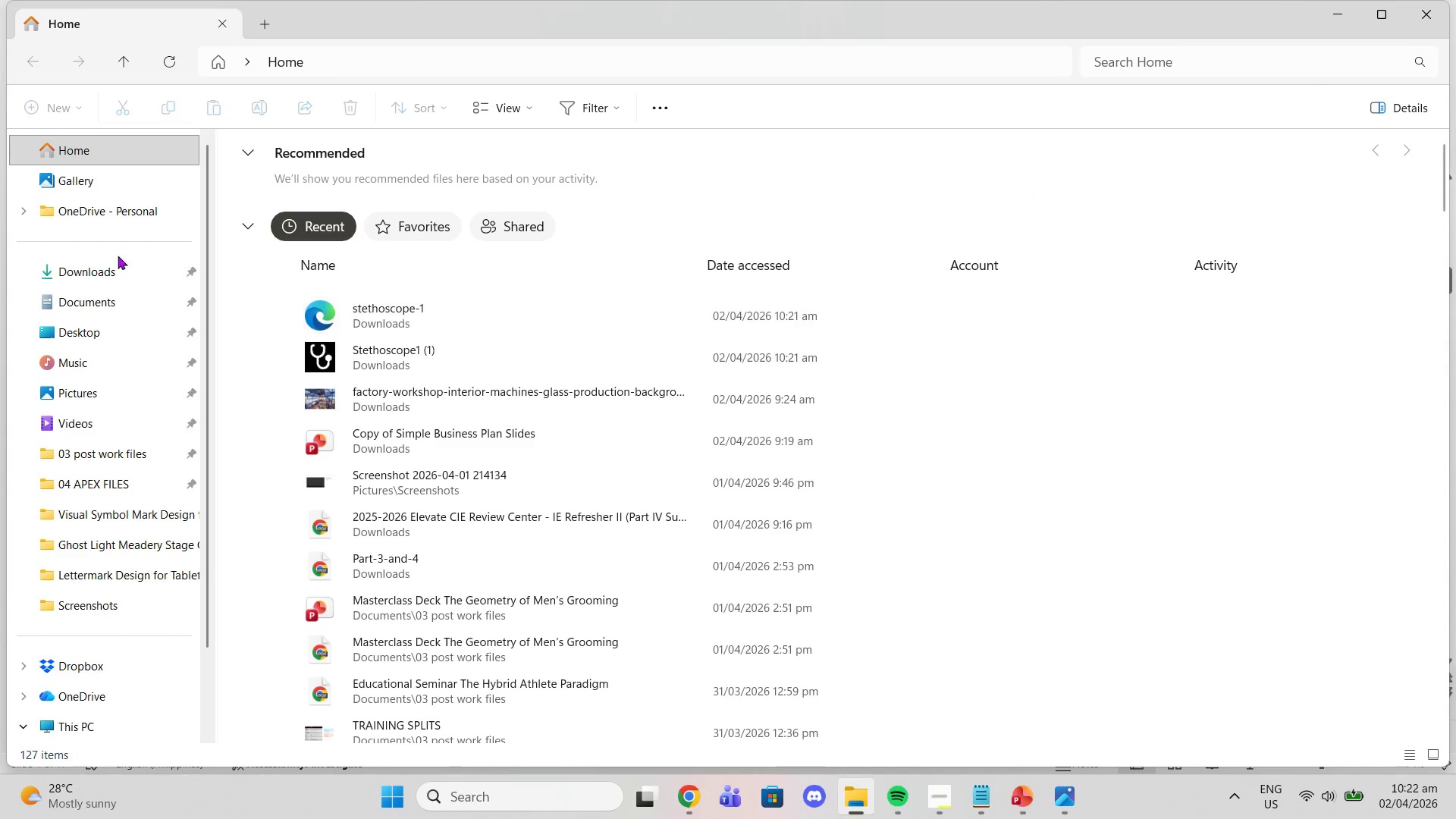 
left_click([107, 264])
 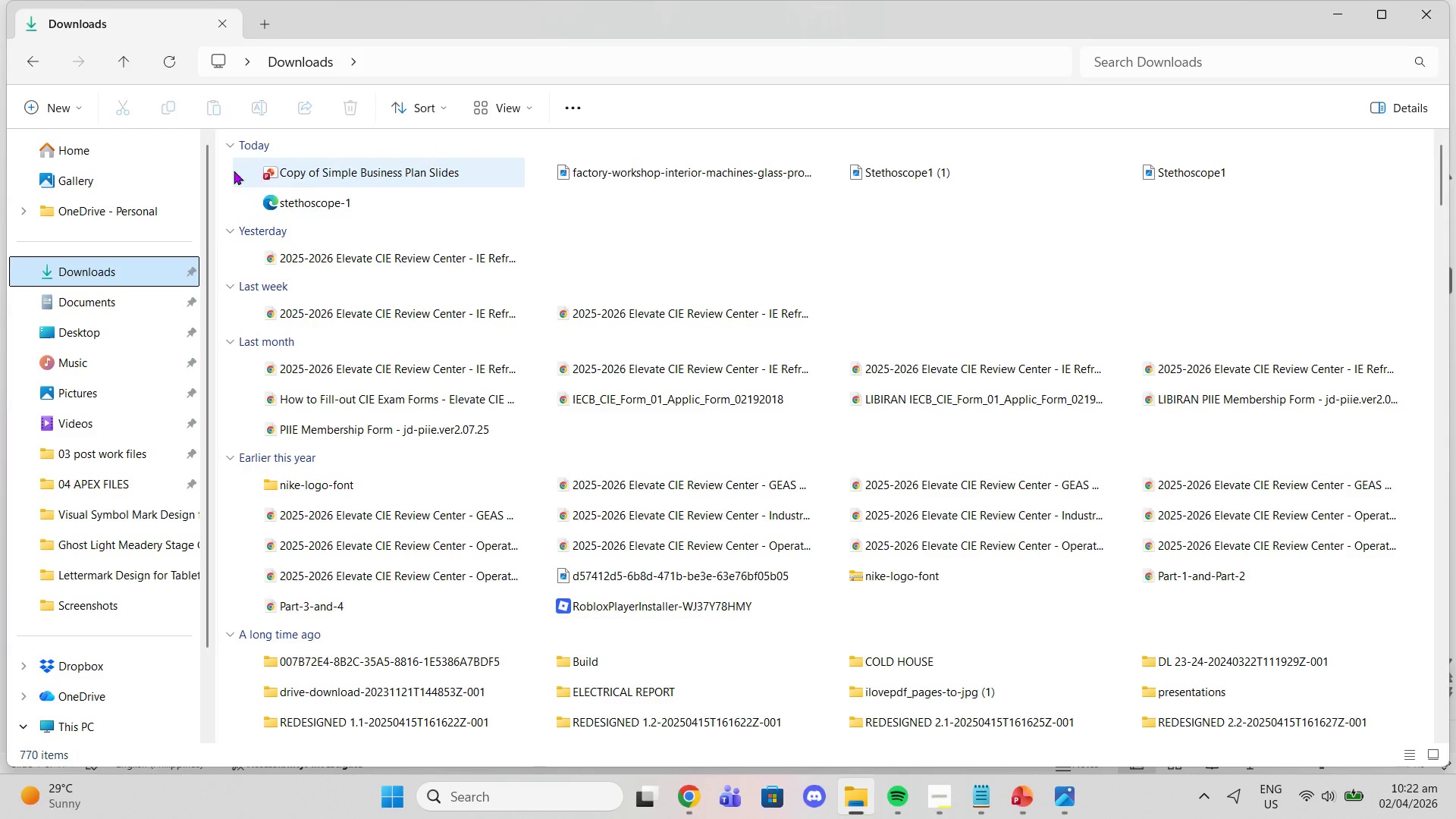 
left_click([260, 203])
 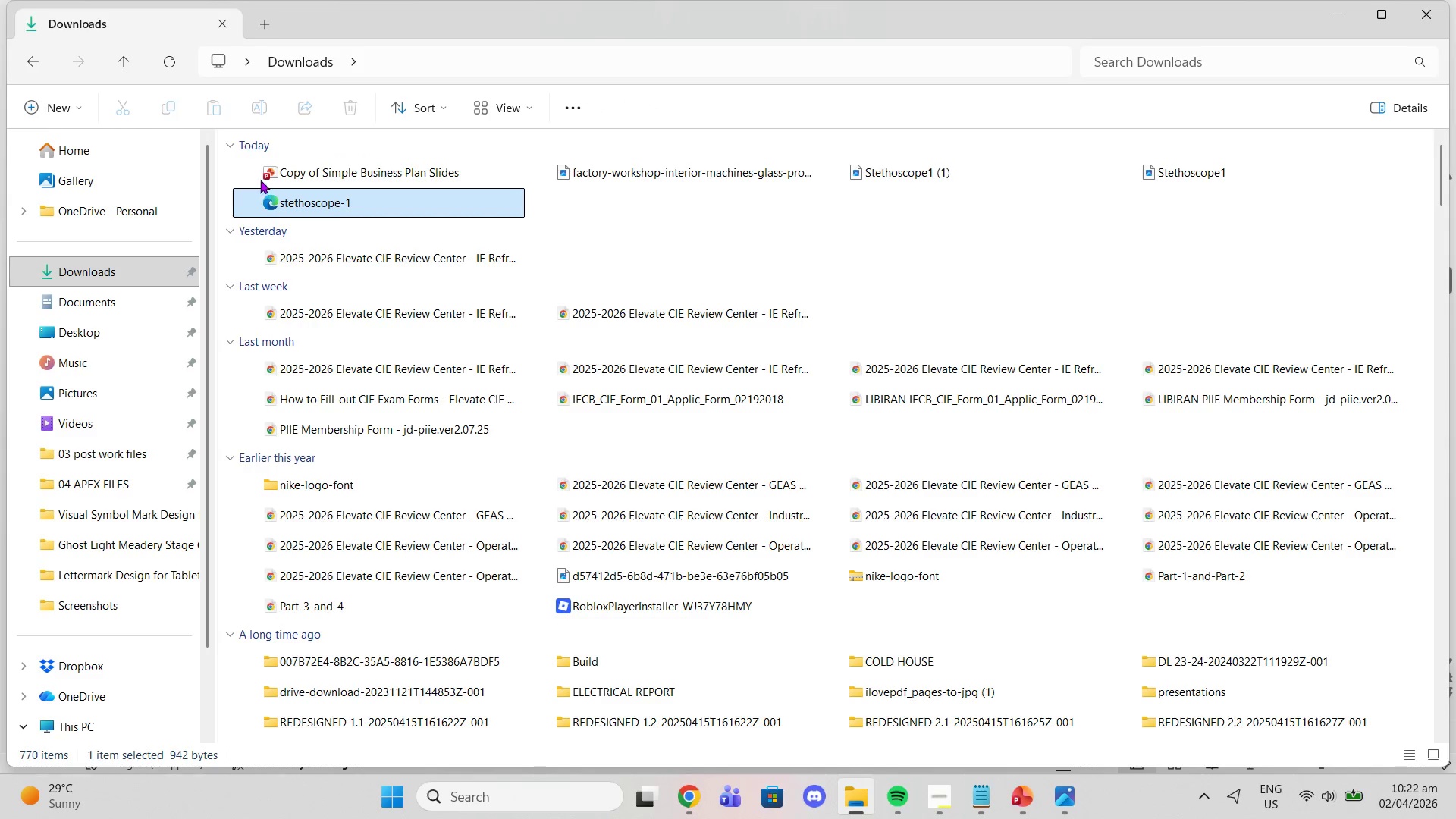 
left_click([260, 171])
 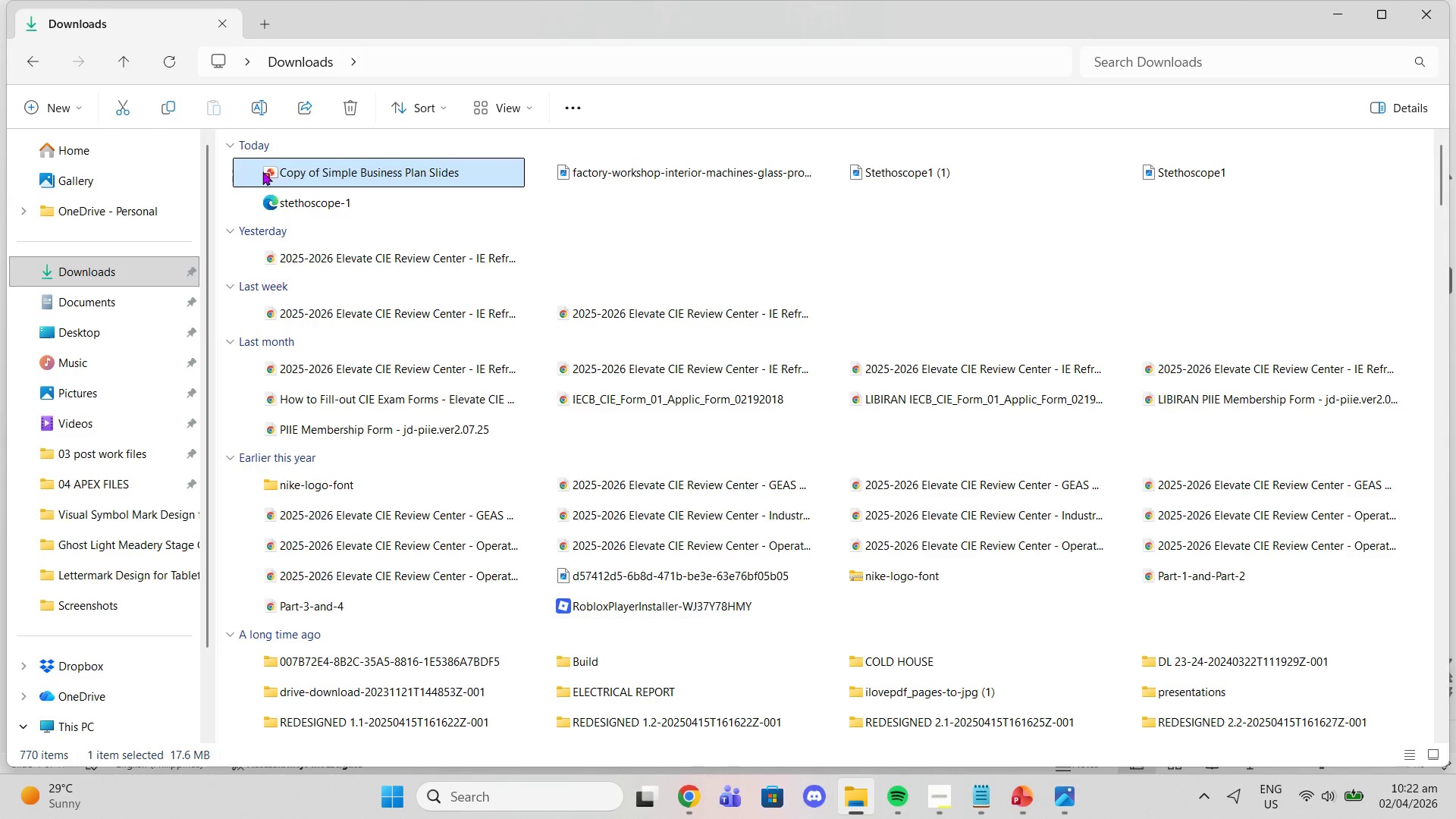 
key(Delete)
 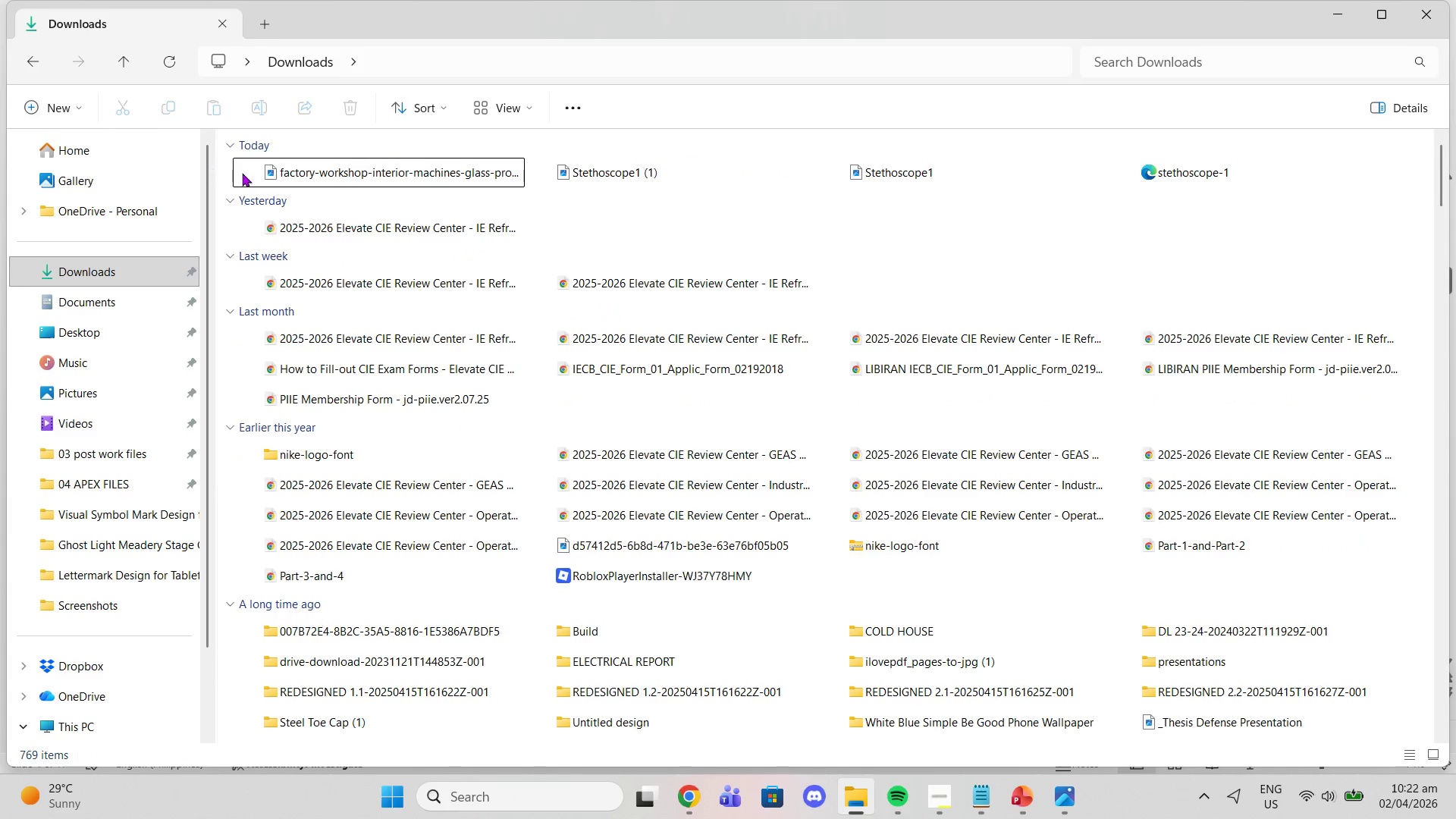 
left_click([306, 177])
 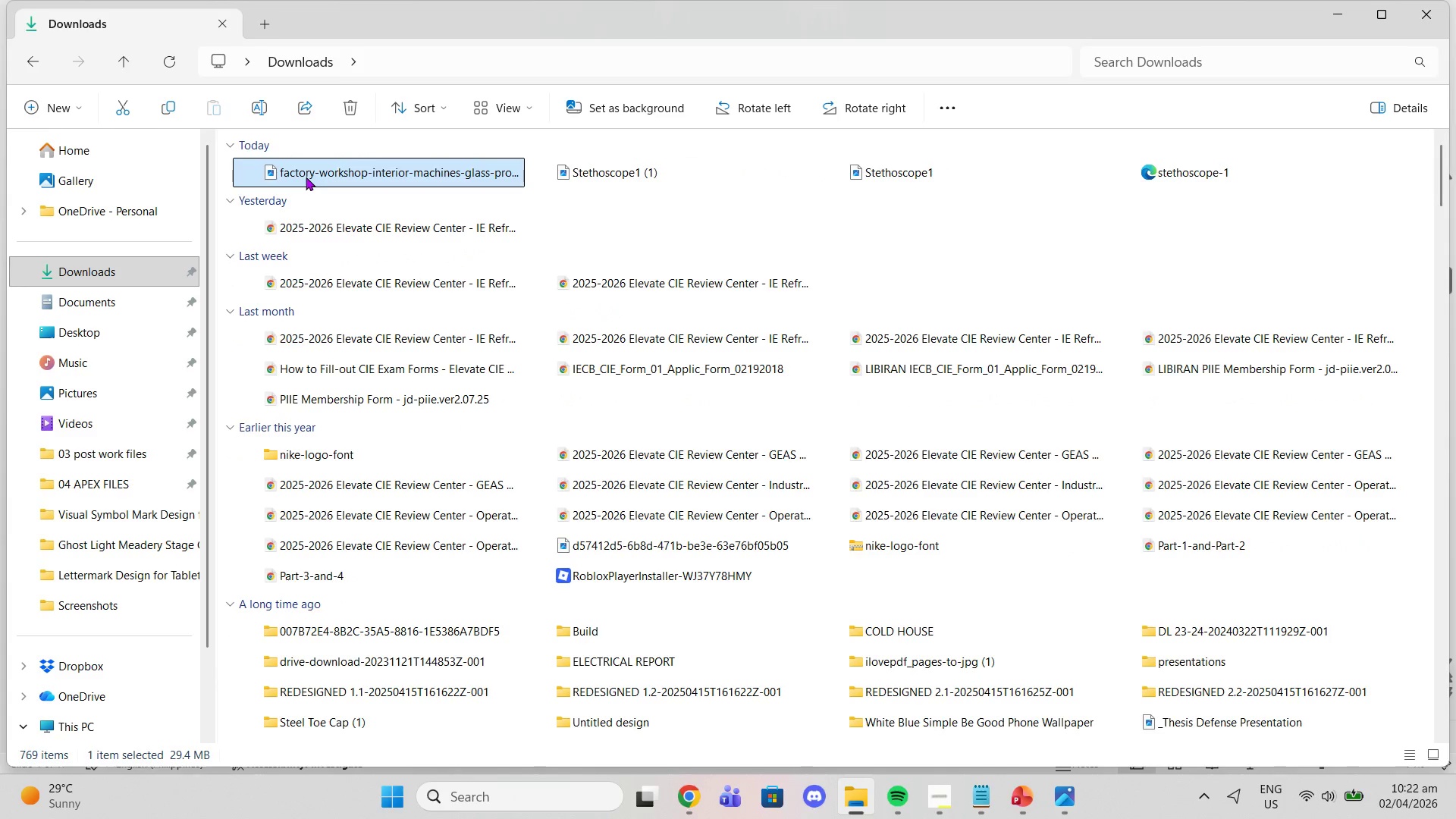 
key(Delete)
 